 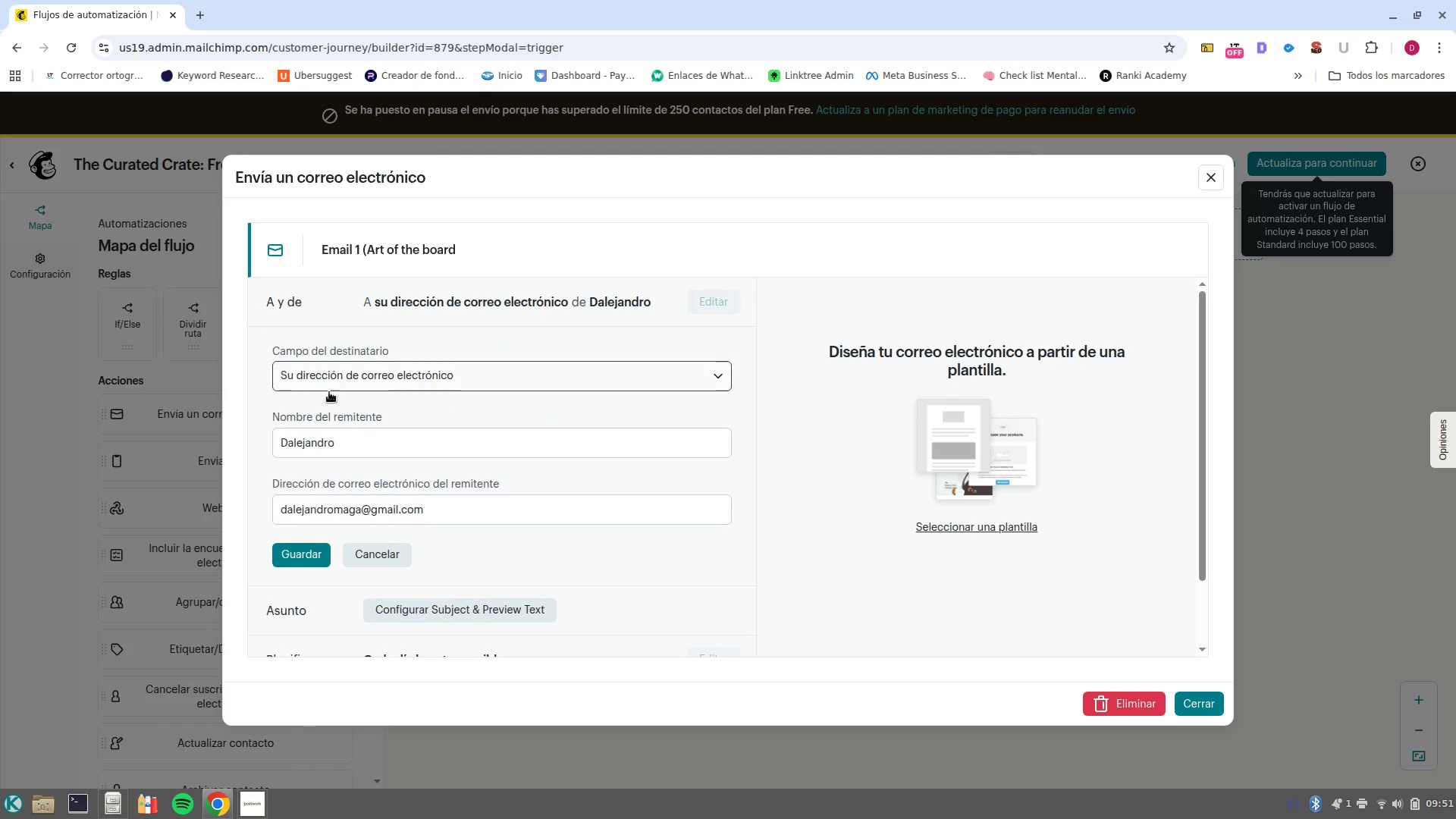 
double_click([327, 441])
 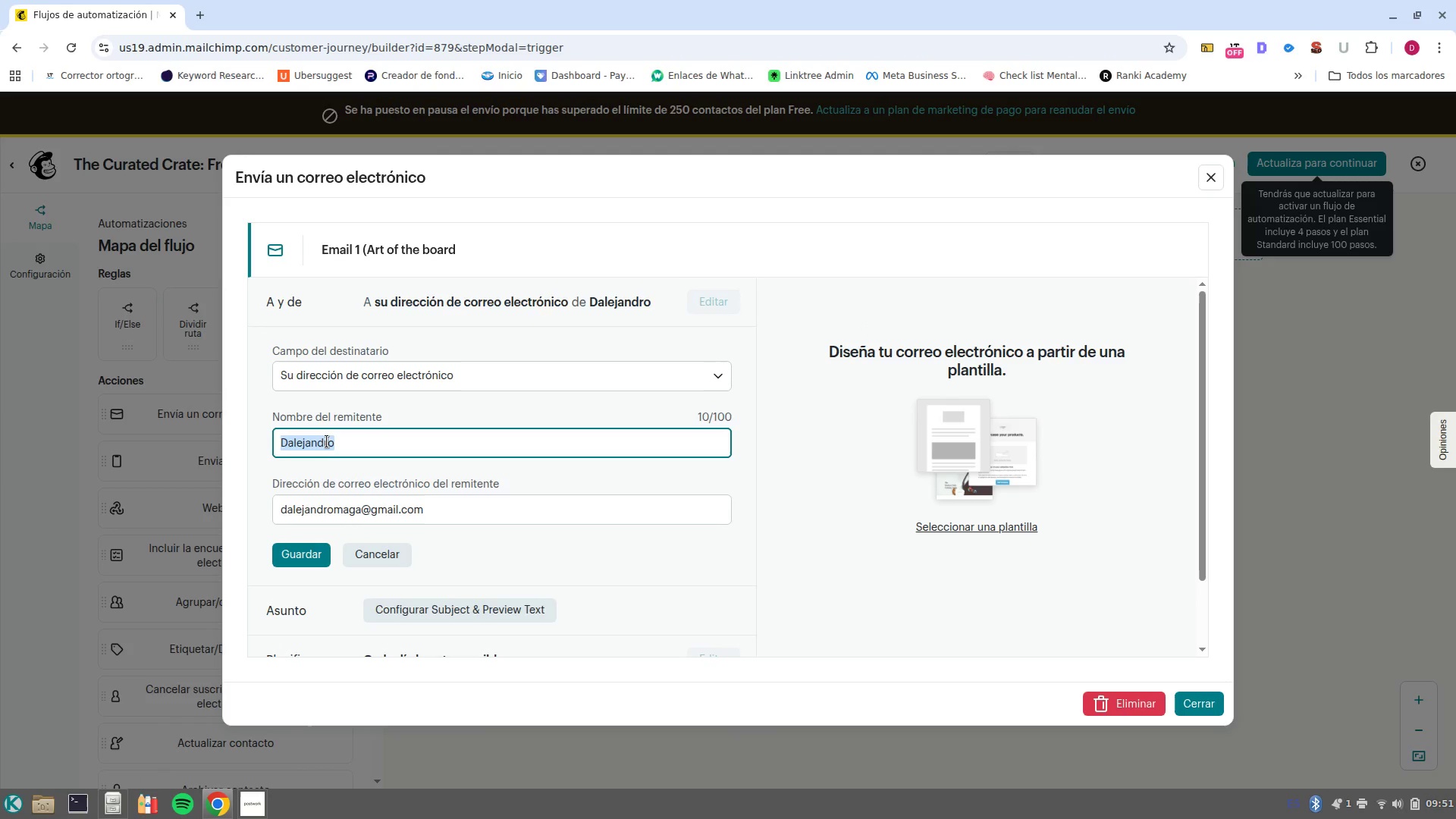 
left_click([327, 441])
 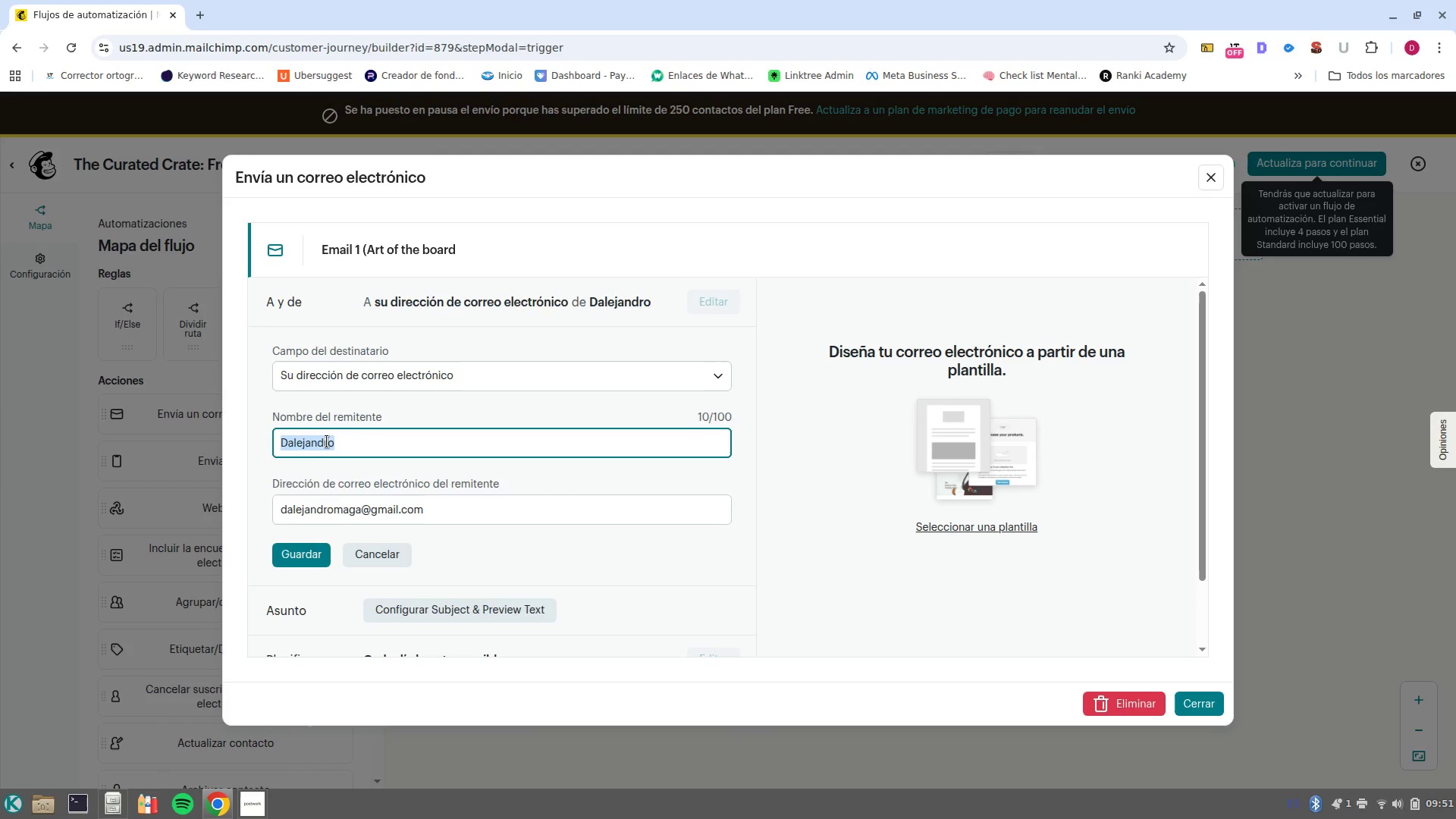 
key(Control+V)
 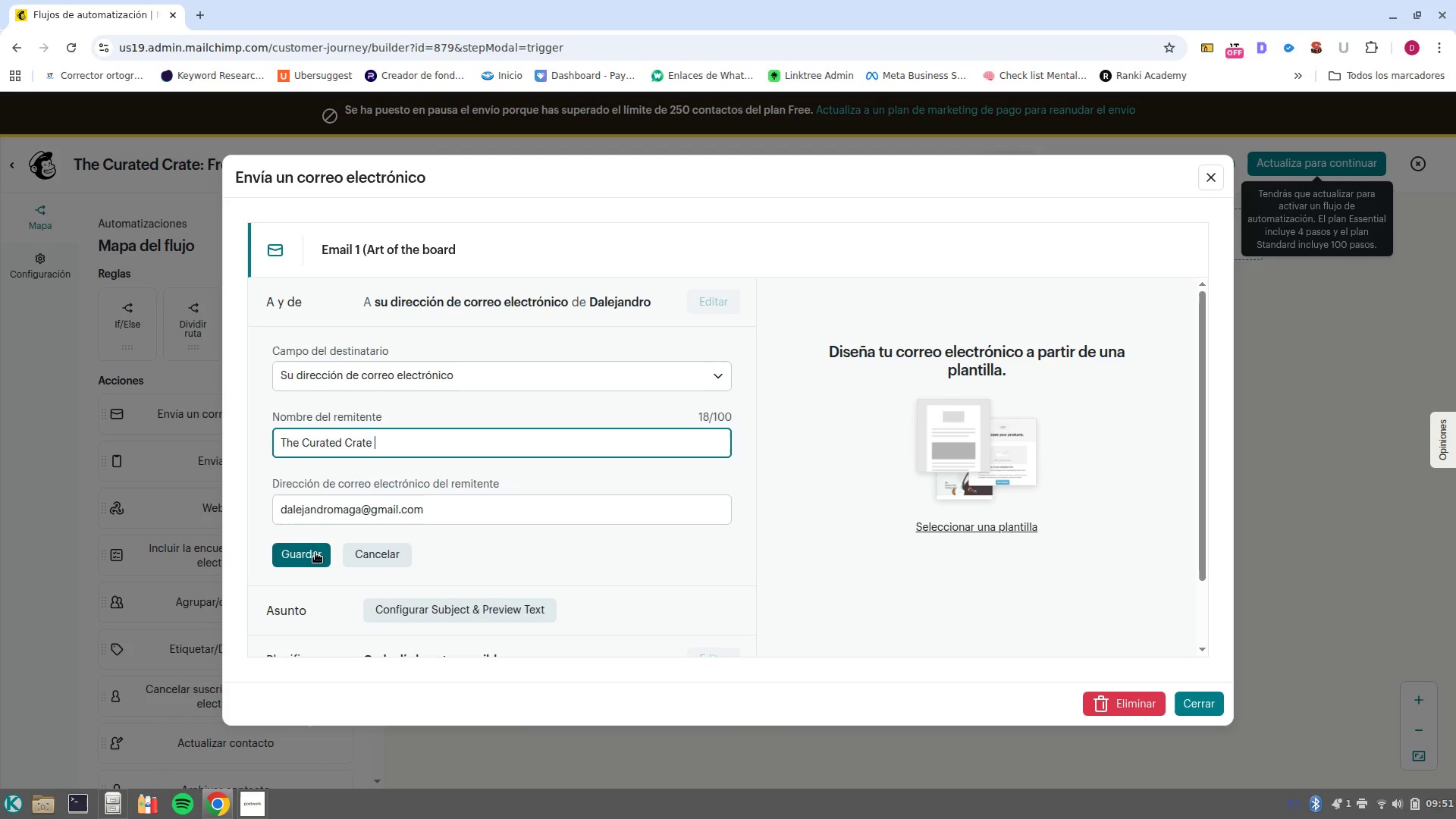 
left_click([315, 554])
 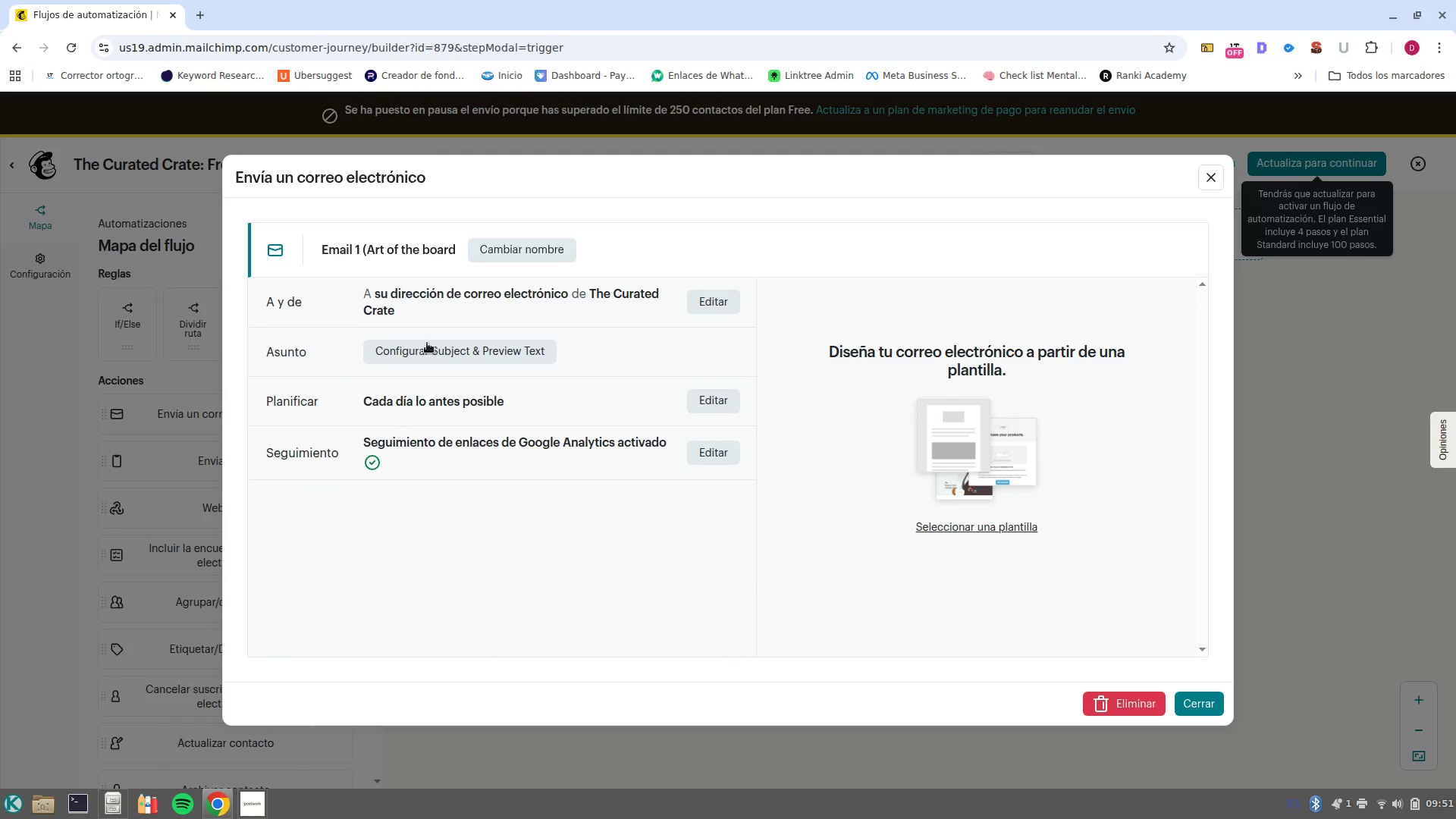 
left_click([437, 352])
 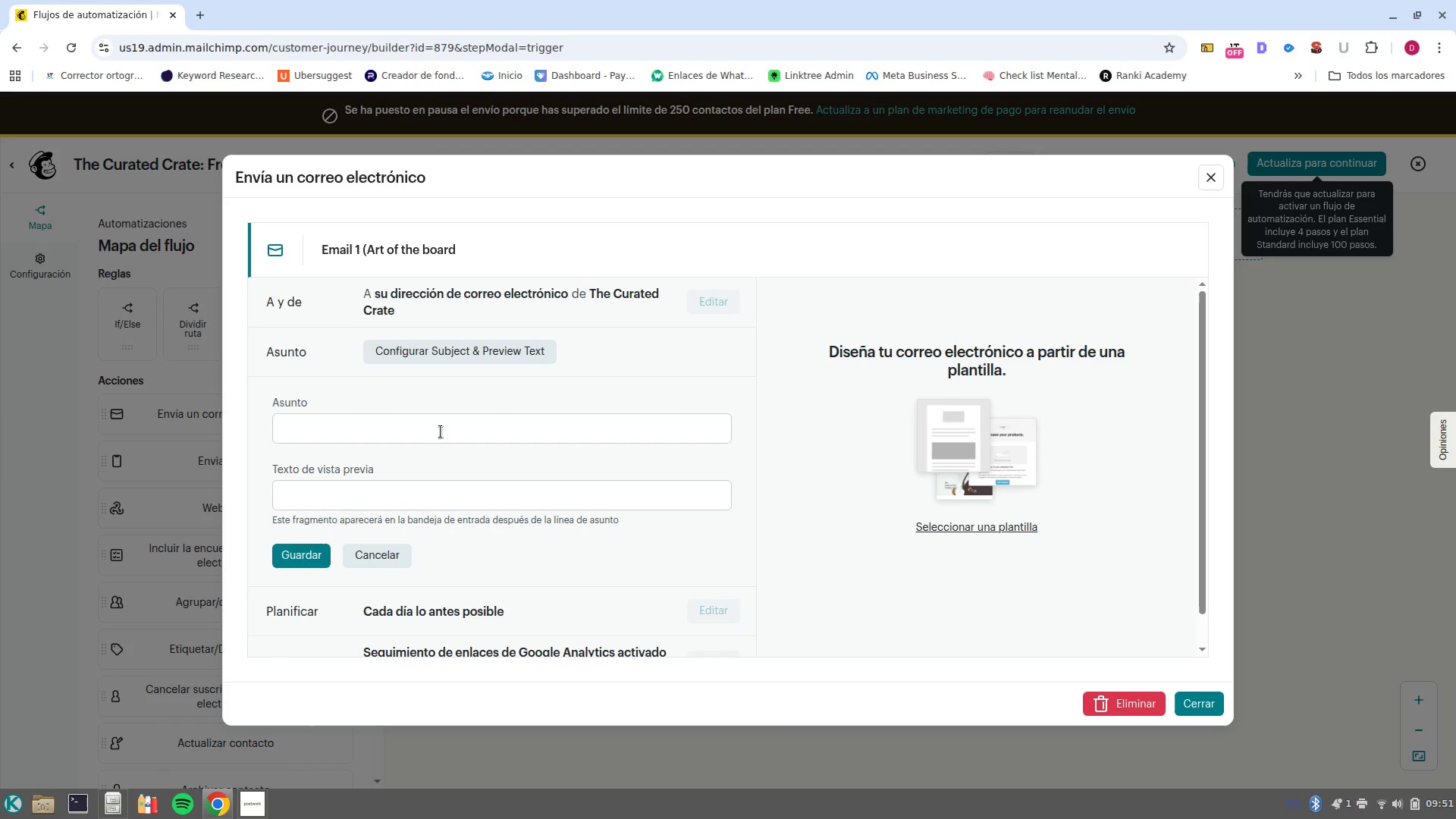 
left_click([441, 432])
 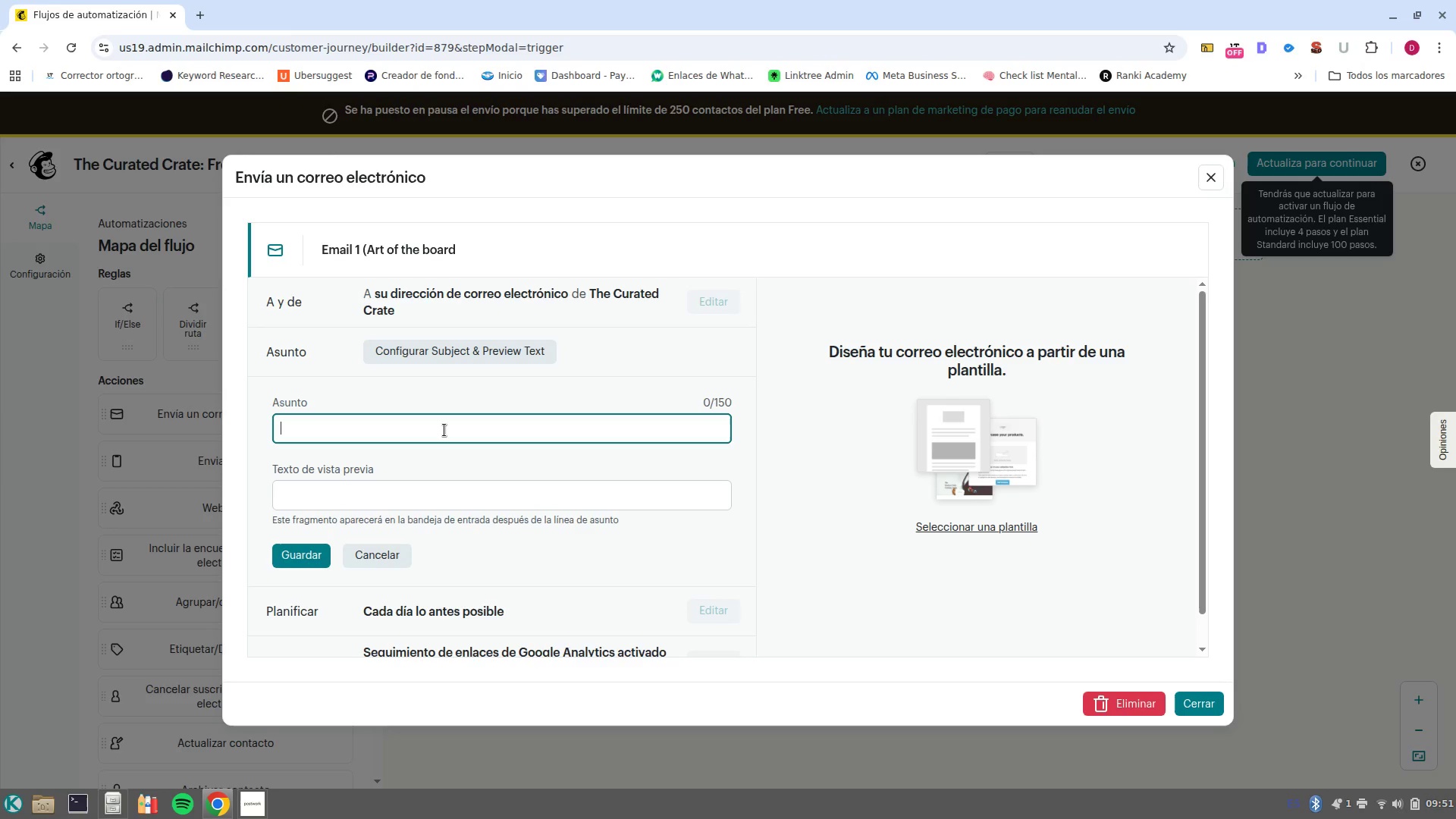 
type(The secret to the perfect char)
 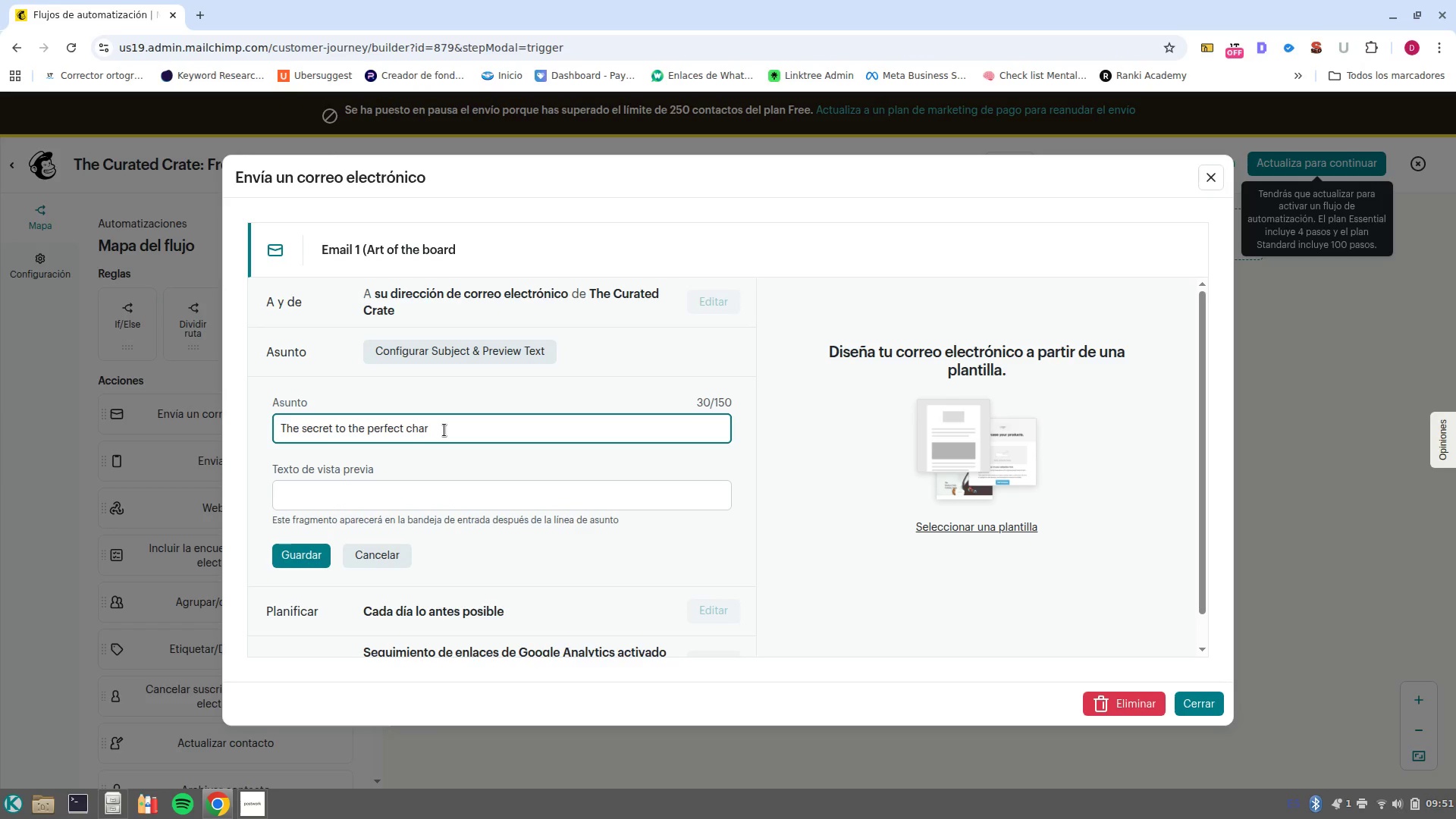 
type(cuterie board)
 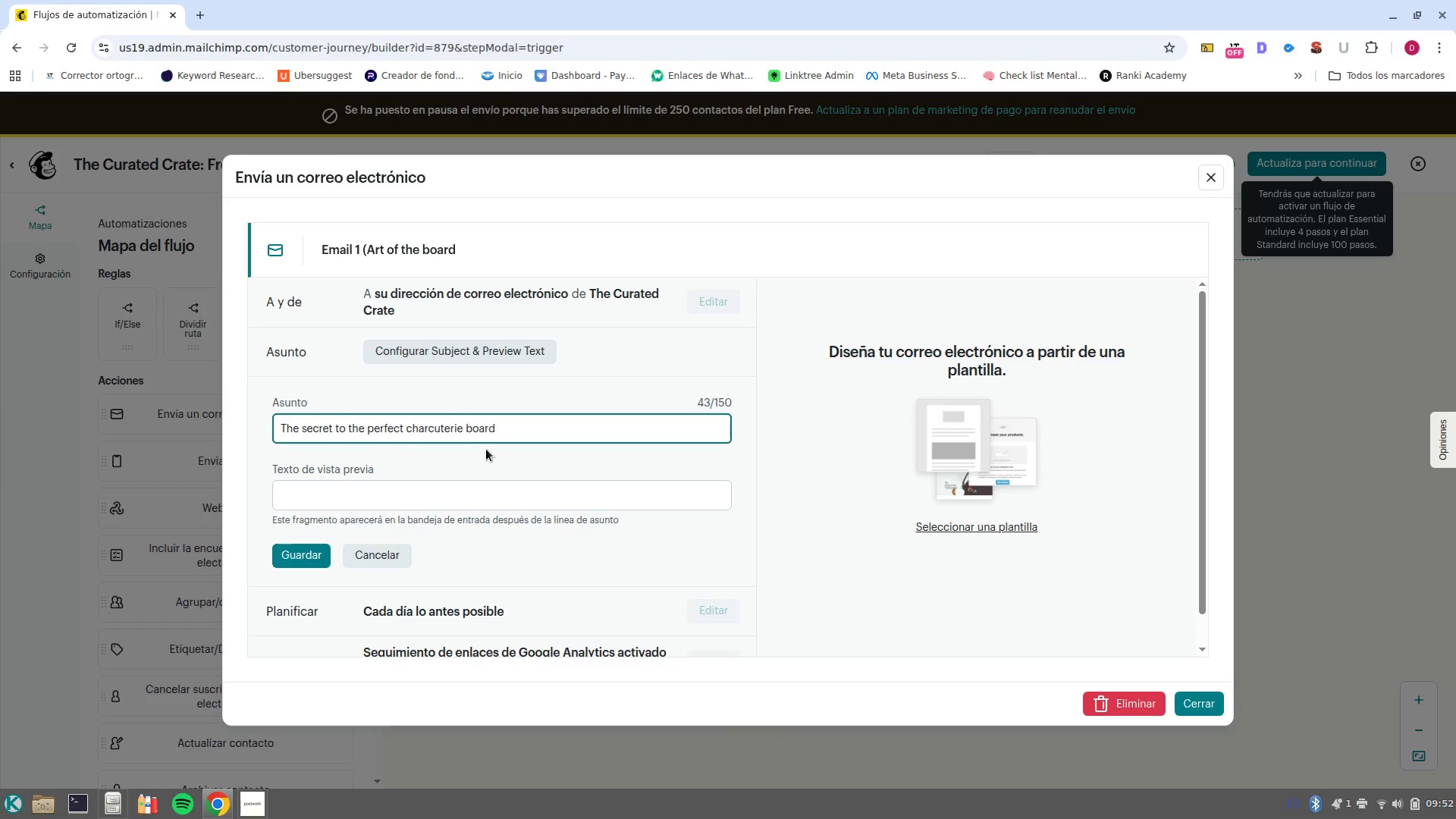 
left_click([515, 494])
 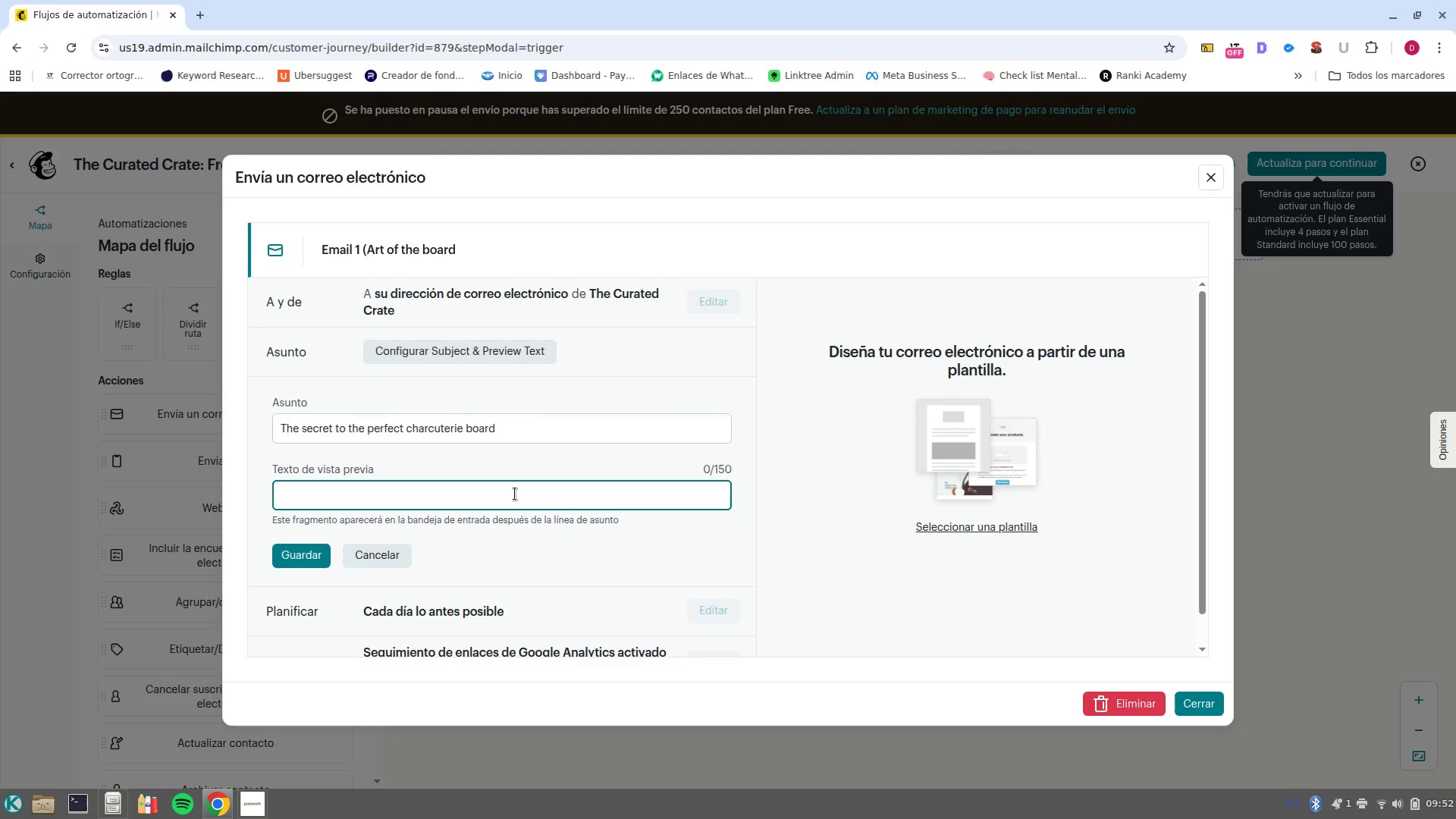 
type(Tips on pairing ars)
key(Backspace)
type(tisanal cheese with local preserves)
 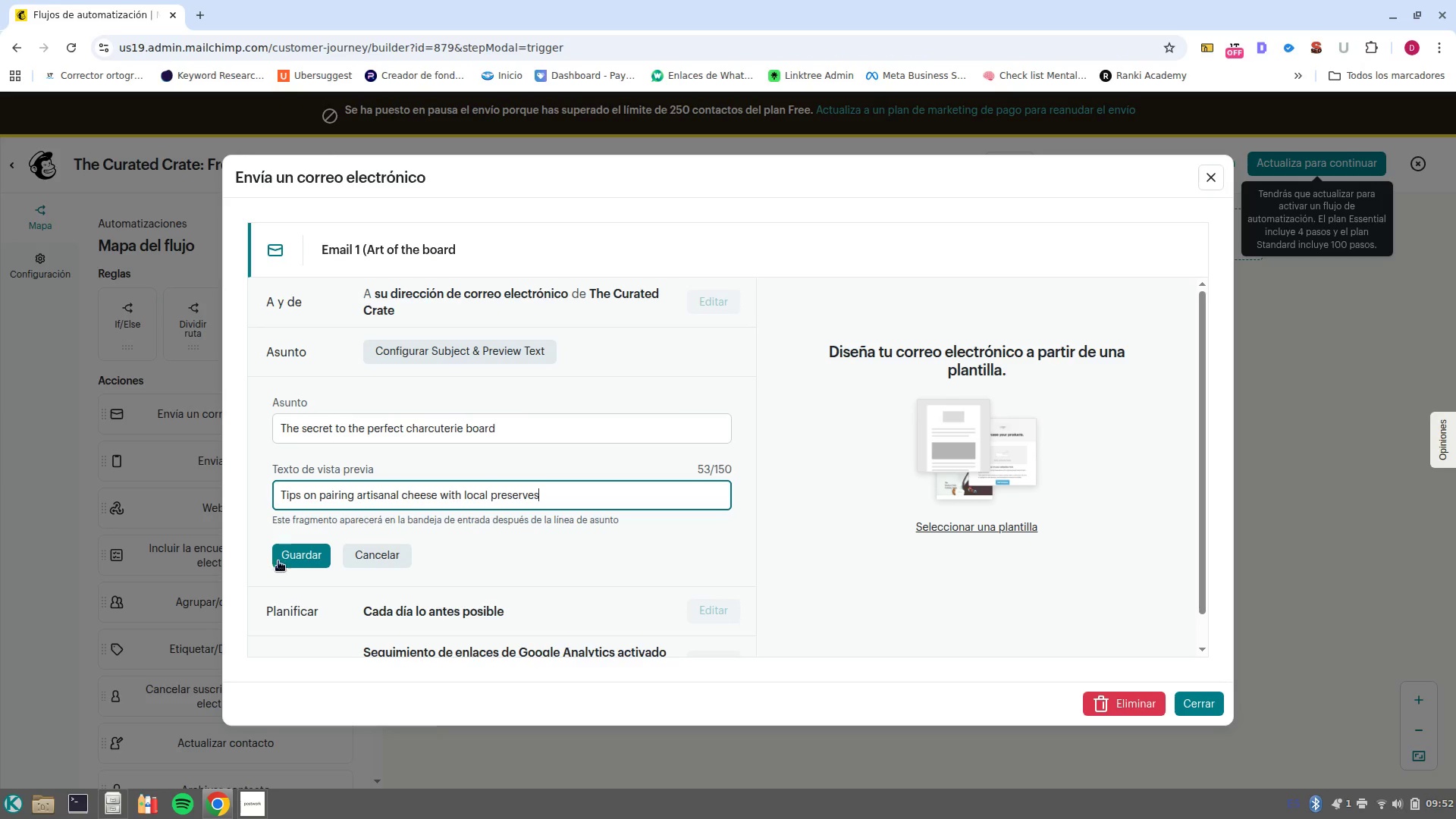 
left_click([288, 561])
 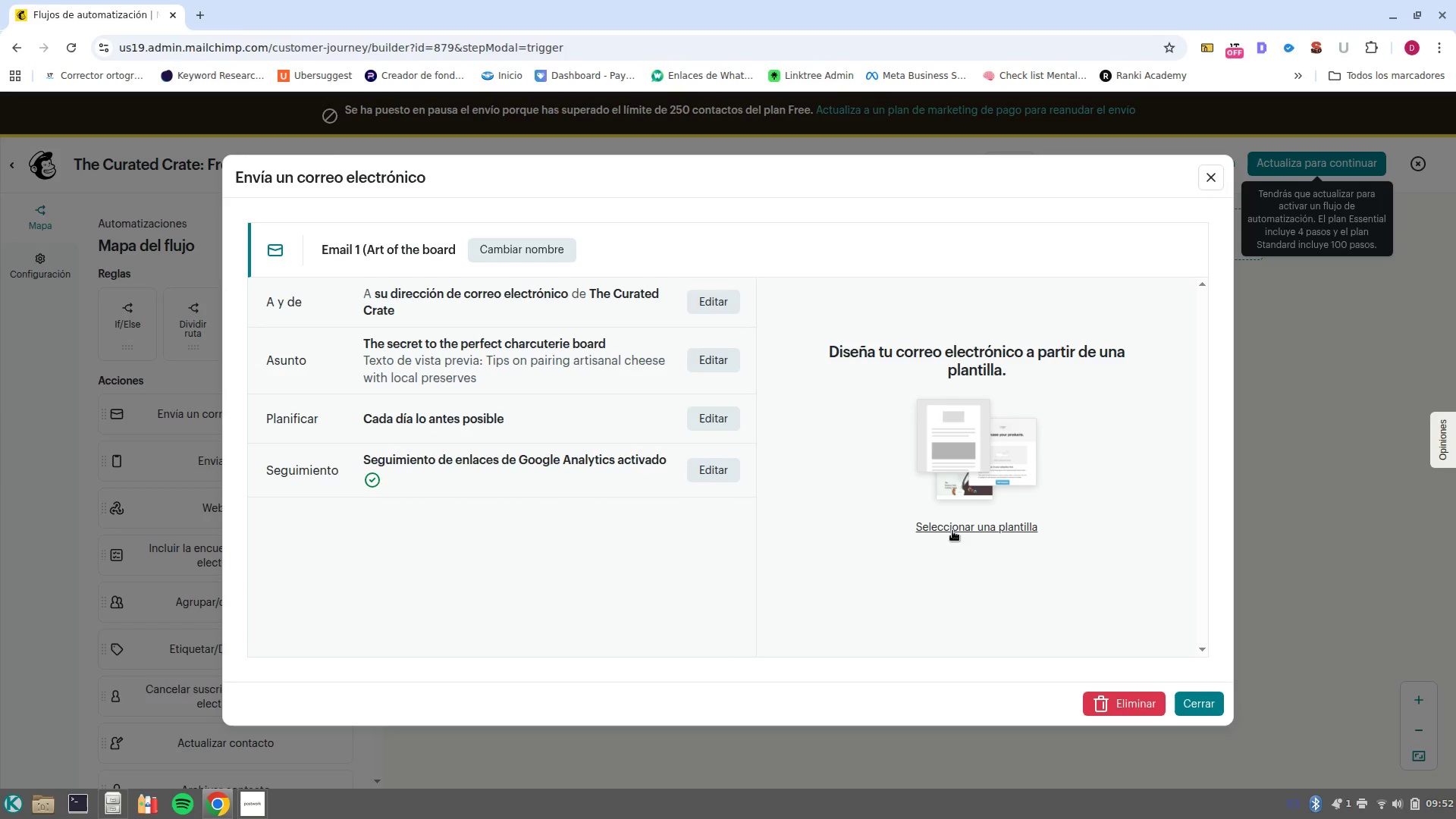 
left_click([951, 531])
 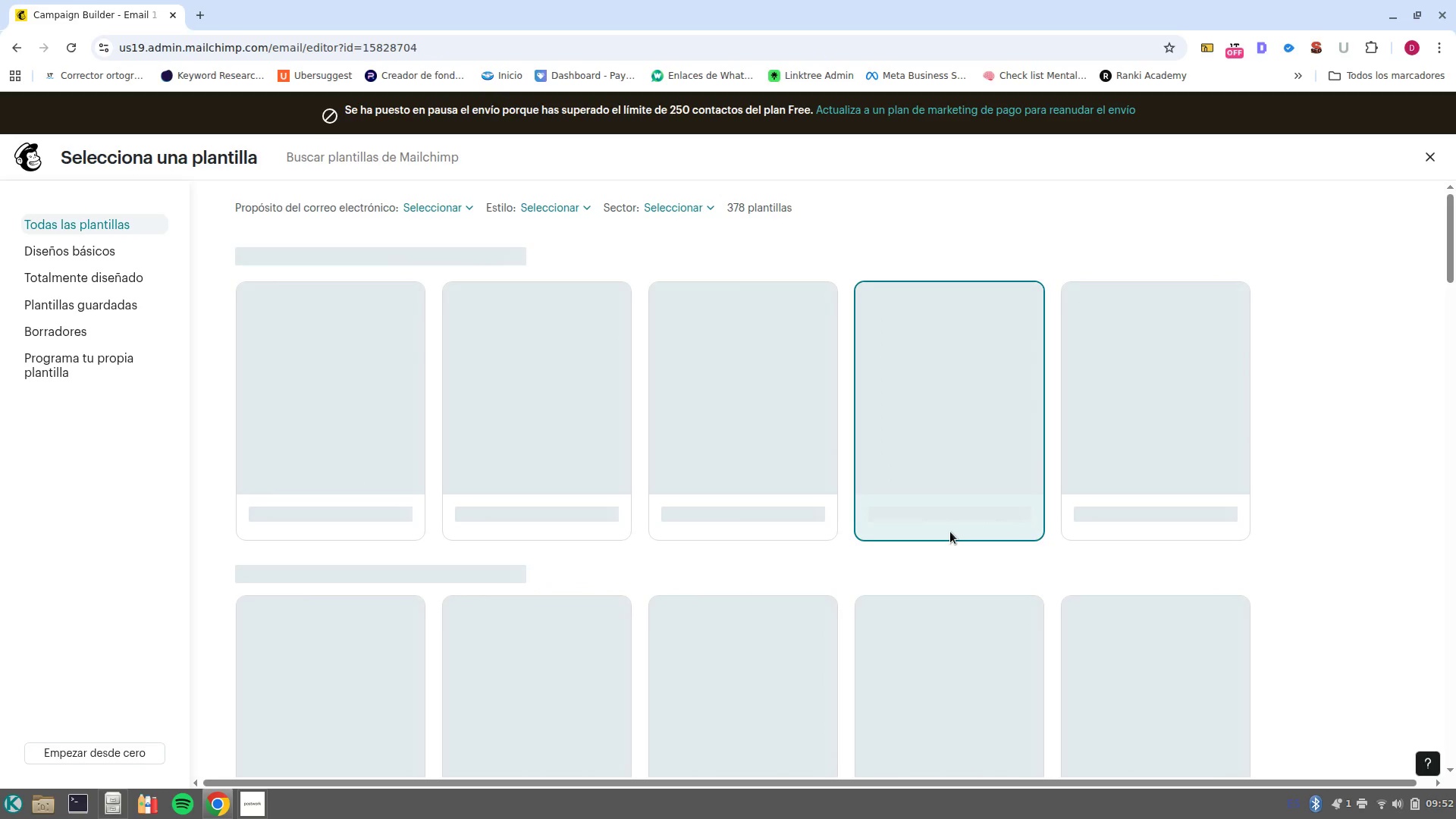 
wait(8.6)
 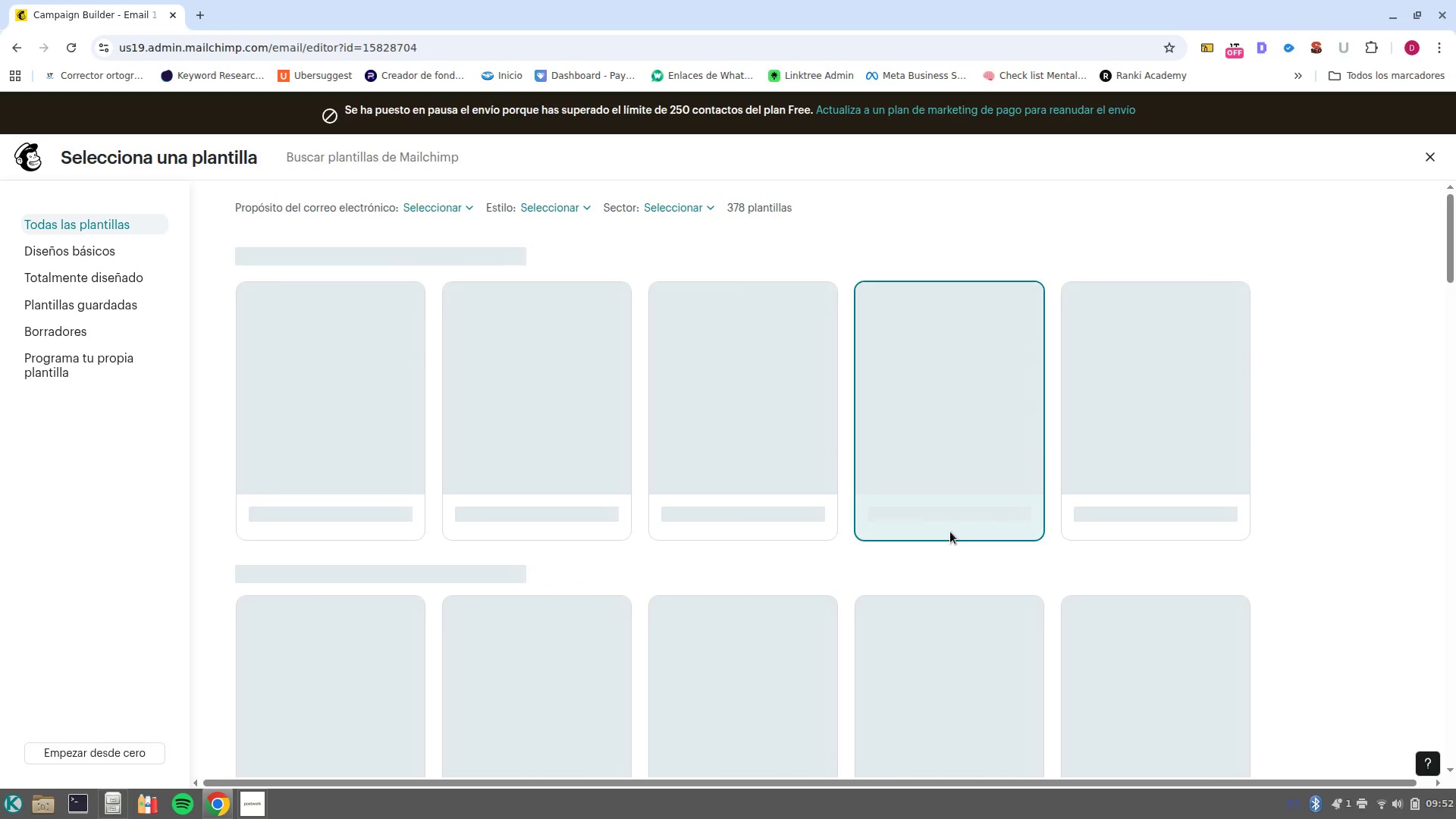 
left_click([340, 747])
 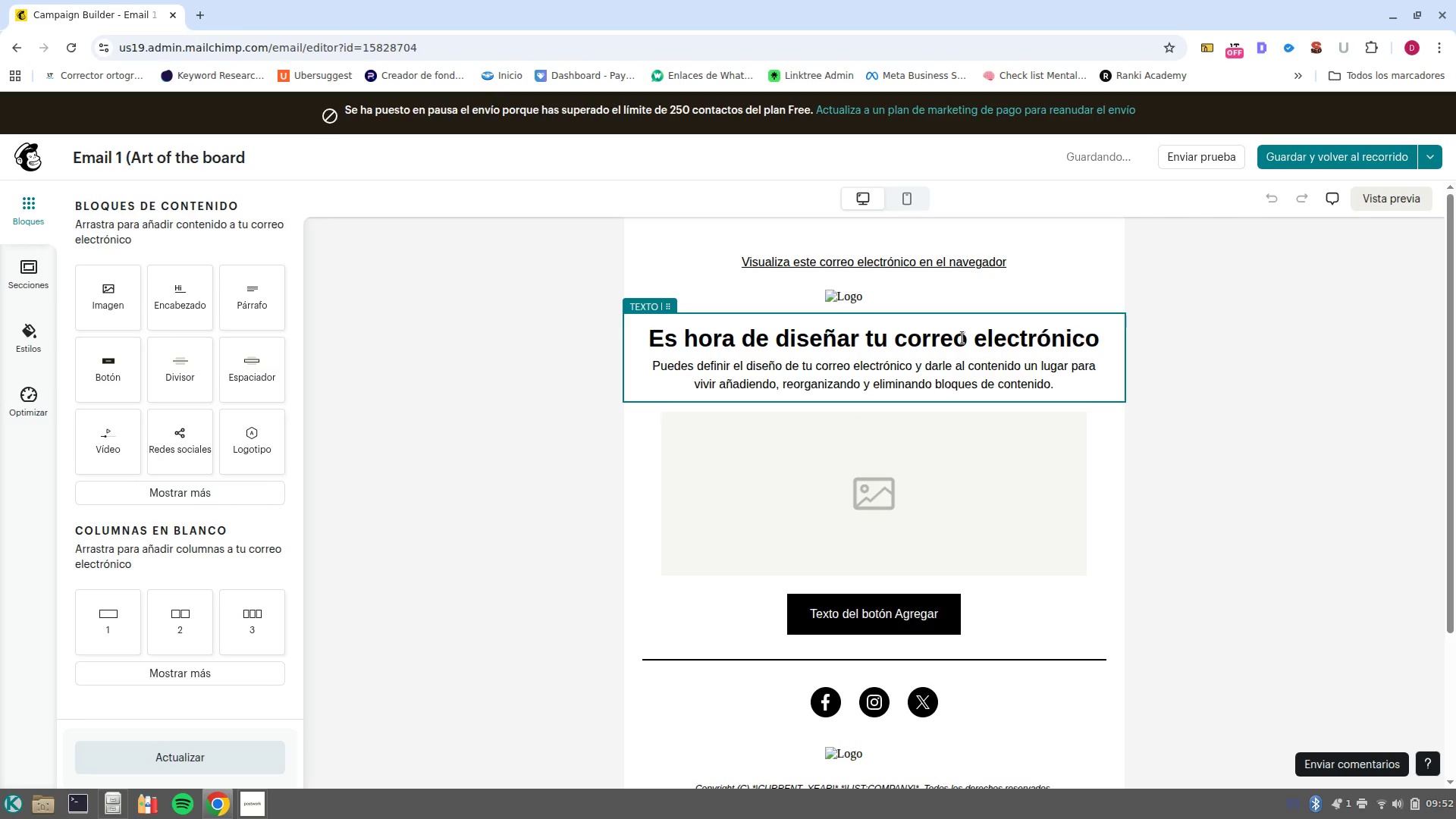 
left_click([847, 301])
 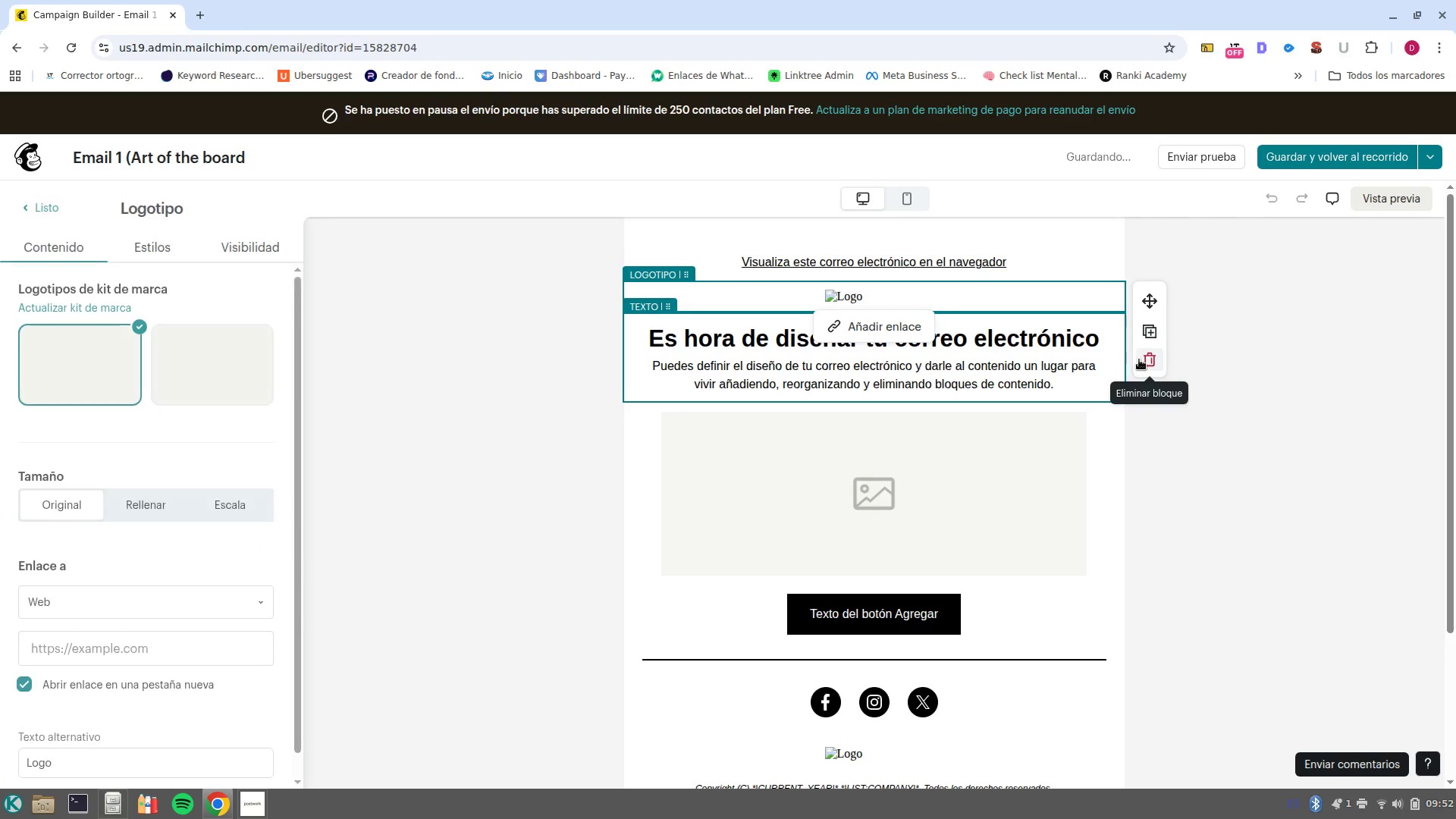 
left_click([1143, 362])
 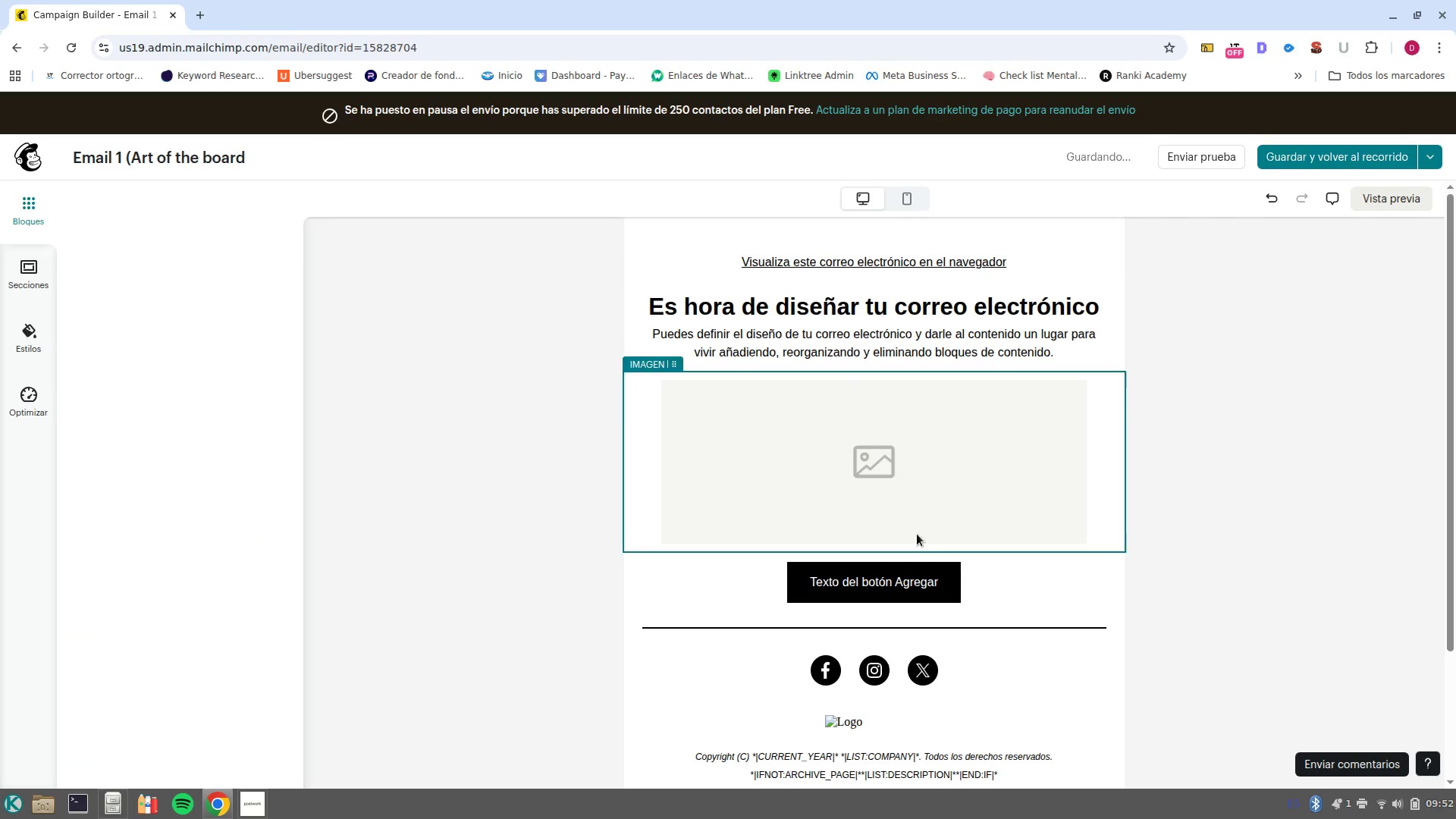 
scroll: coordinate [914, 538], scroll_direction: down, amount: 2.0
 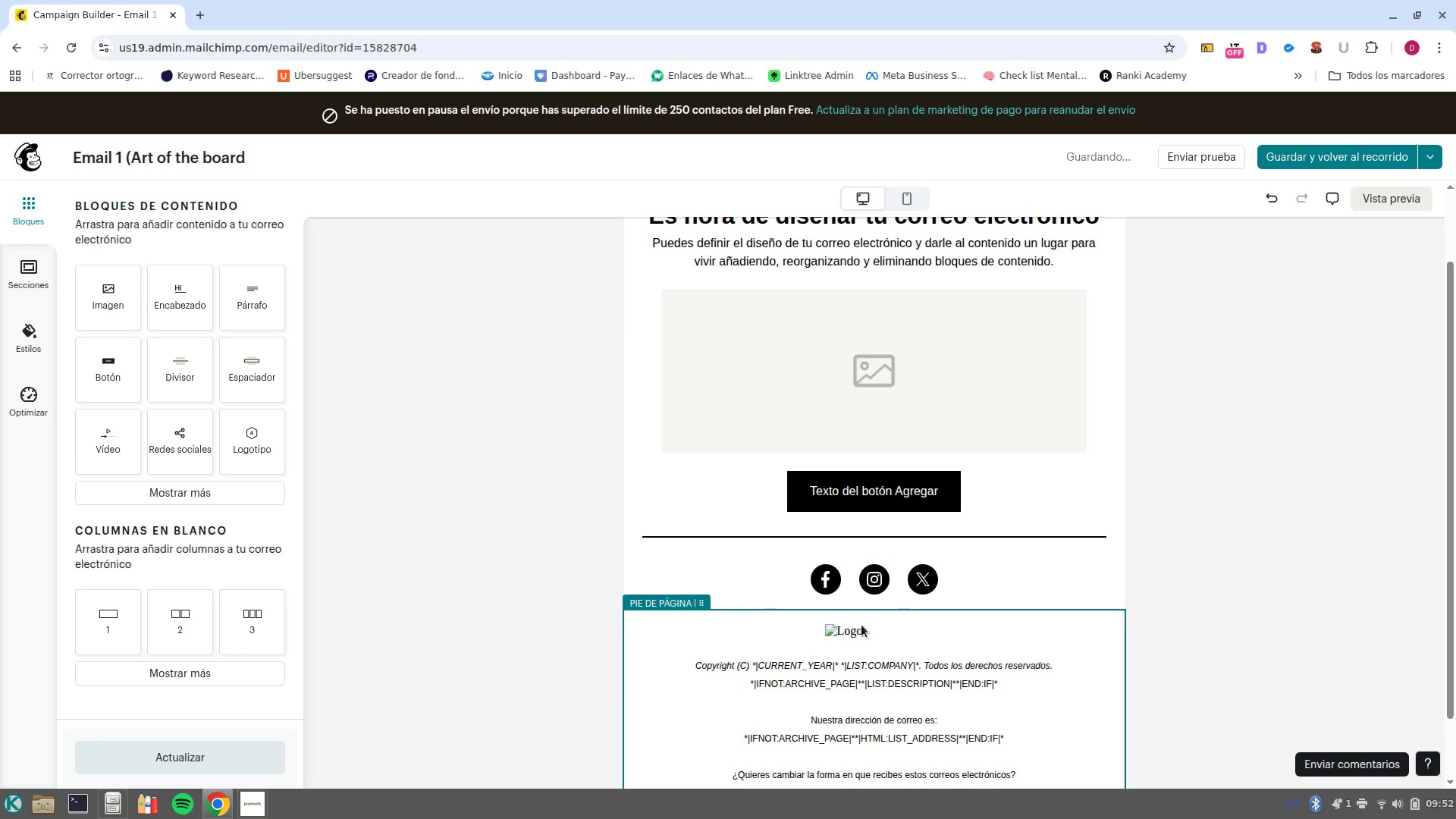 
left_click([848, 634])
 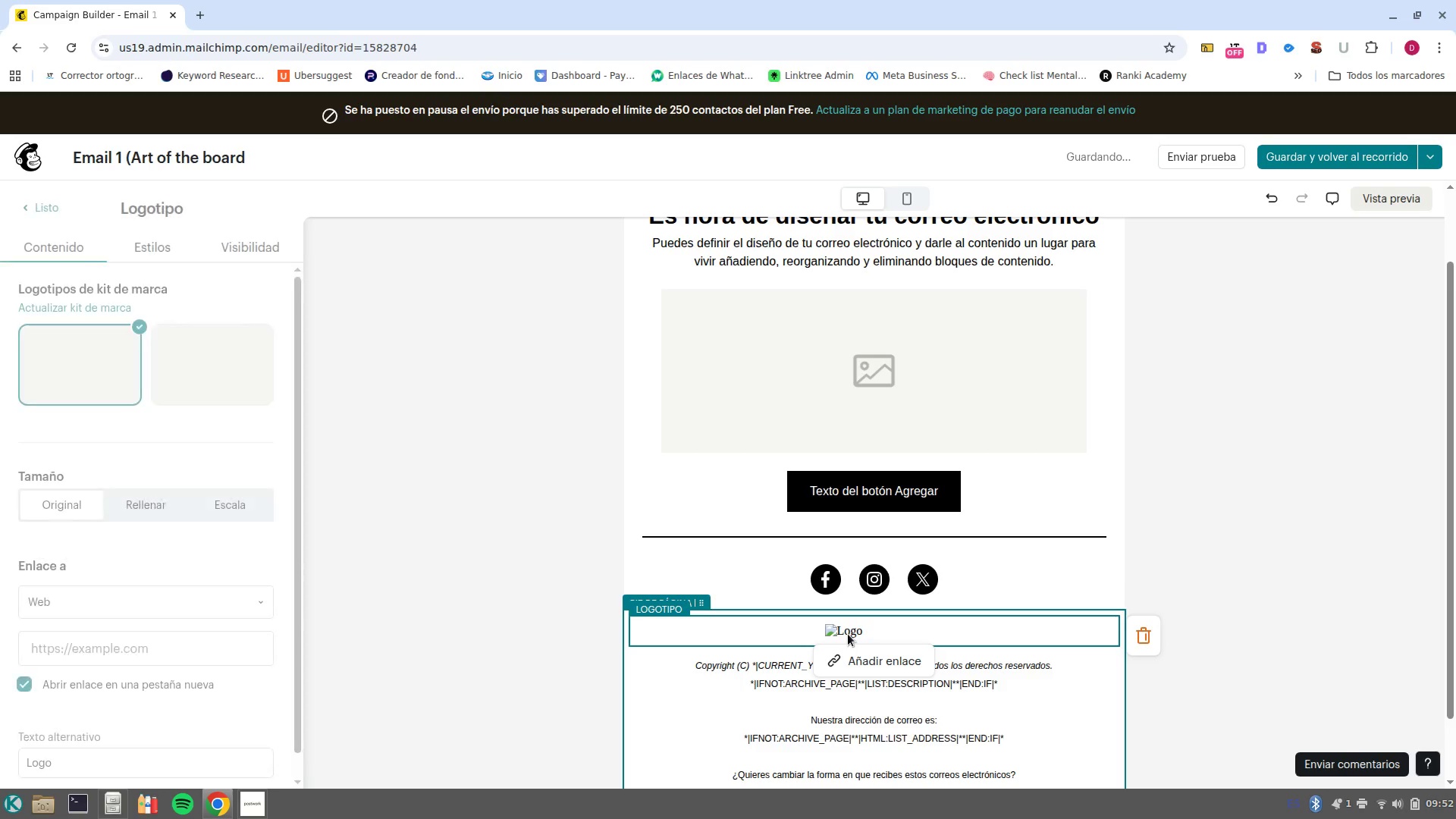 
left_click([848, 634])
 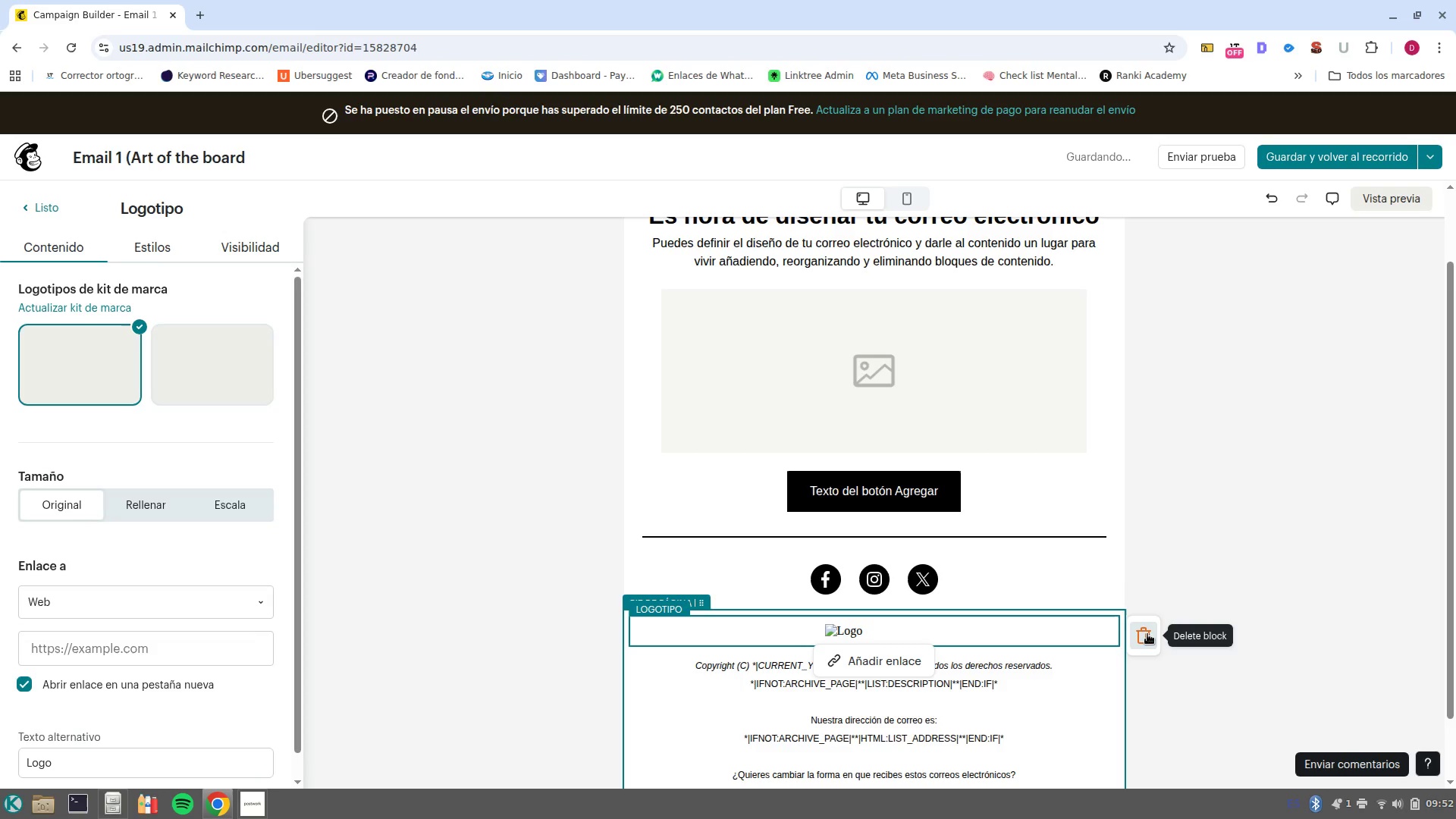 
left_click([1143, 635])
 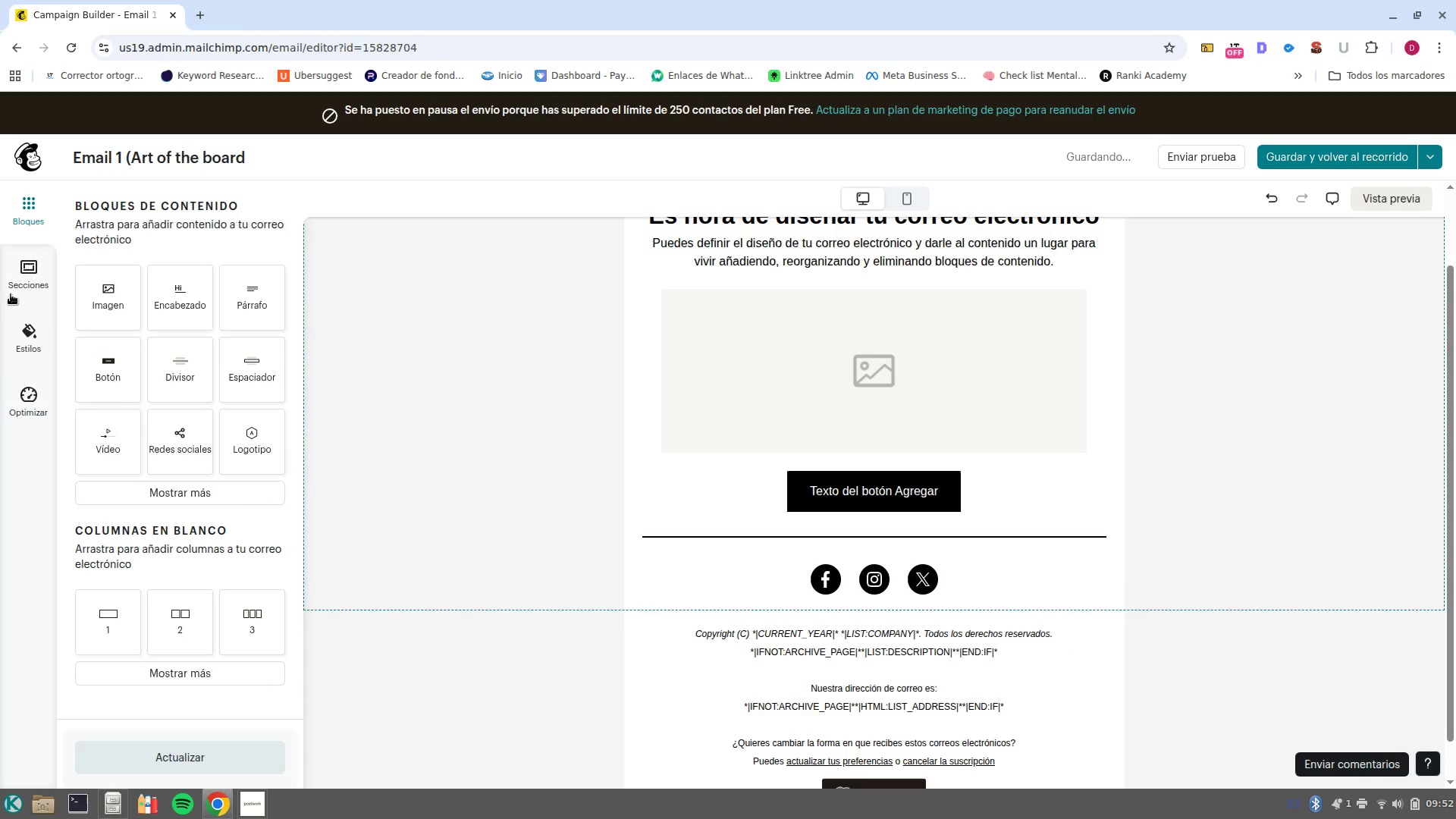 
left_click([19, 341])
 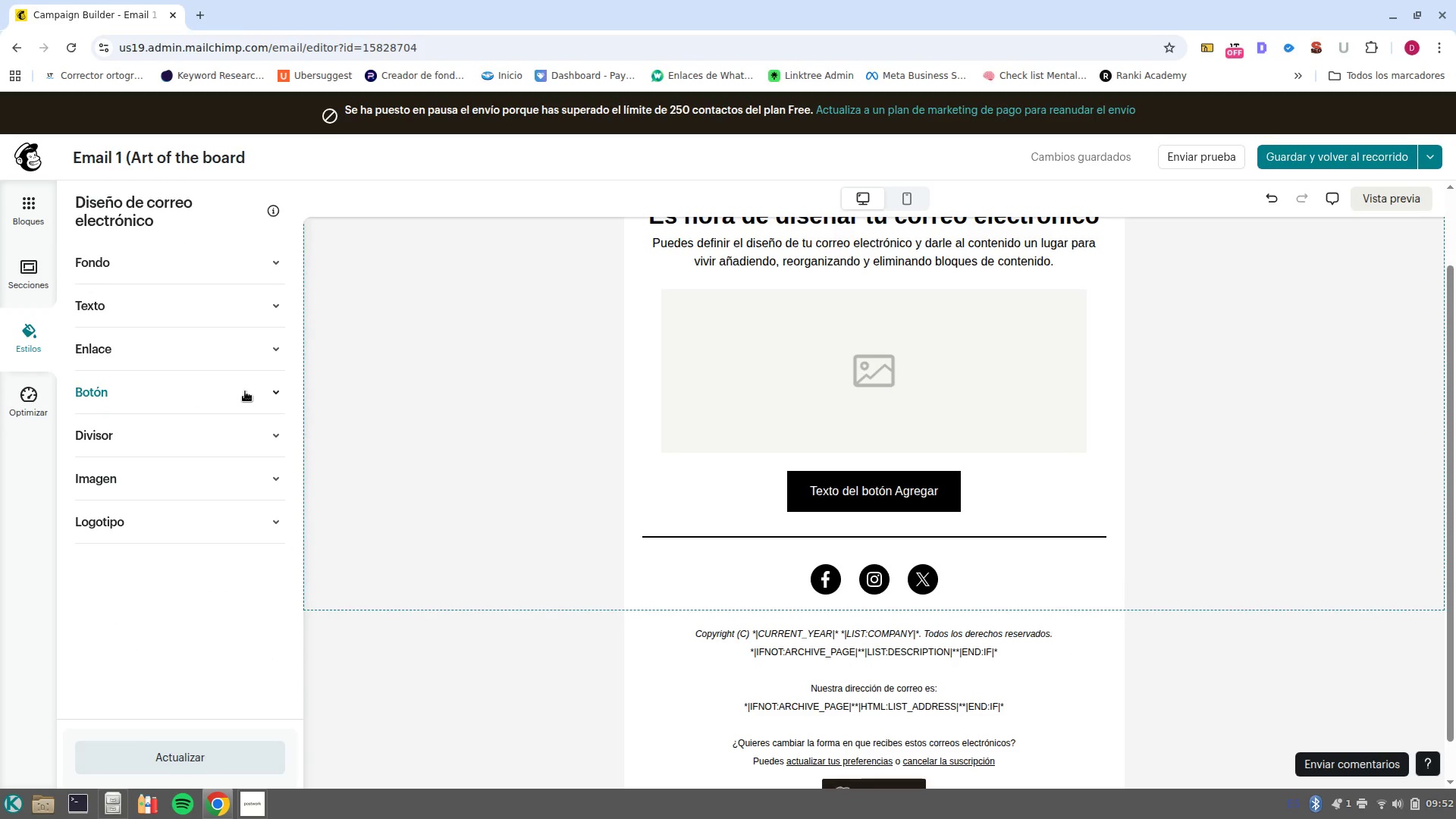 
wait(5.56)
 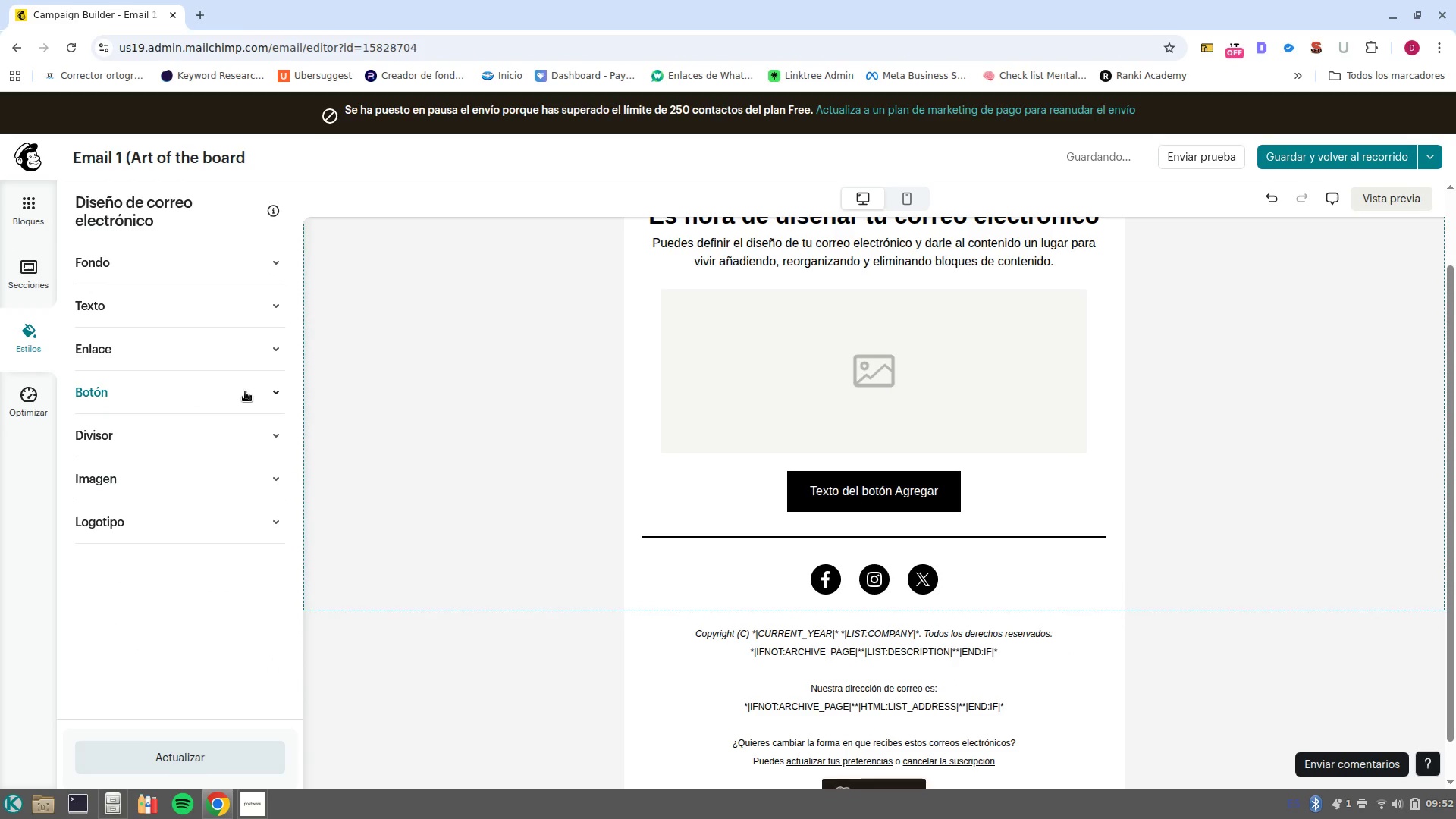 
left_click([251, 278])
 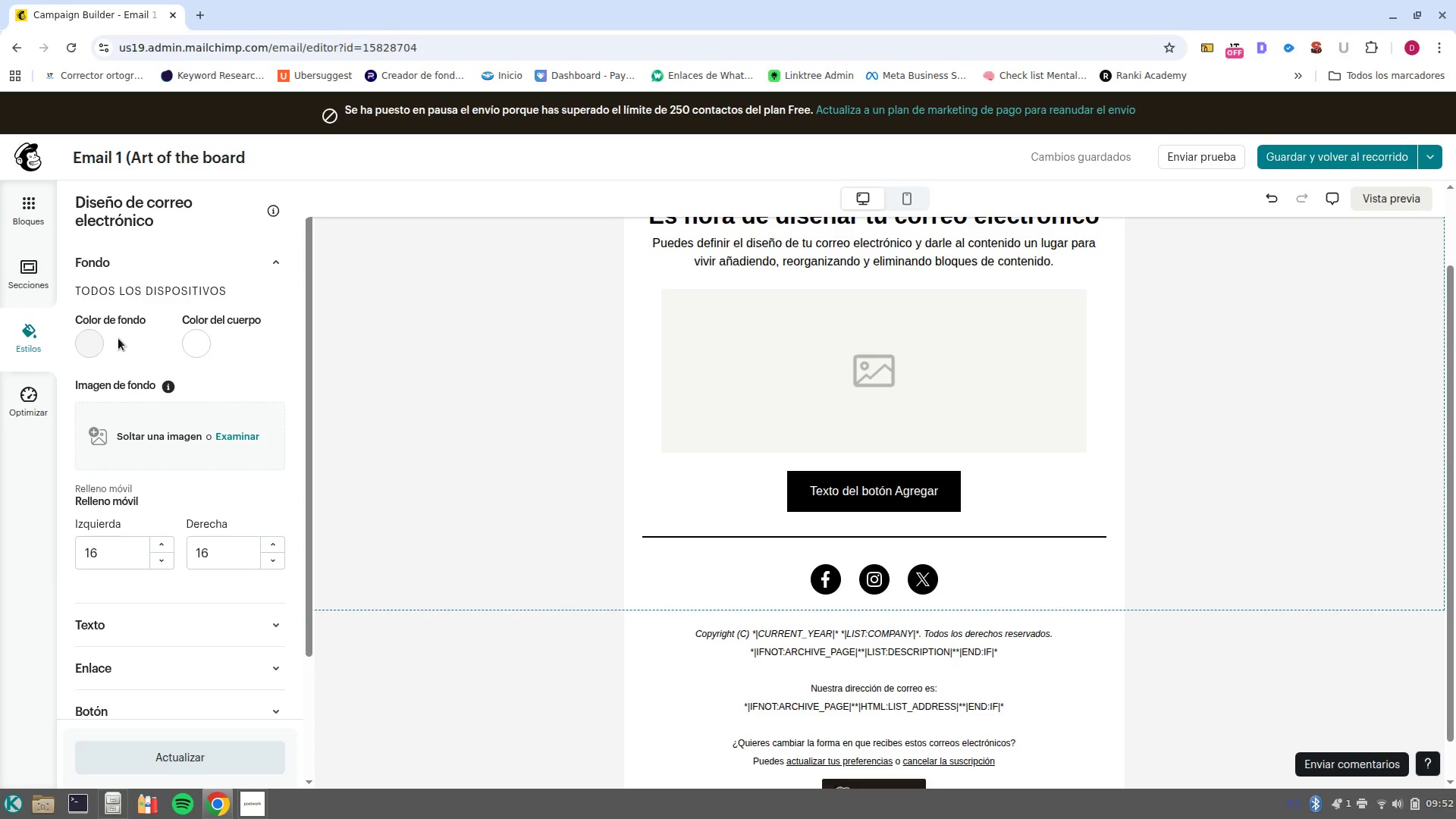 
left_click([86, 344])
 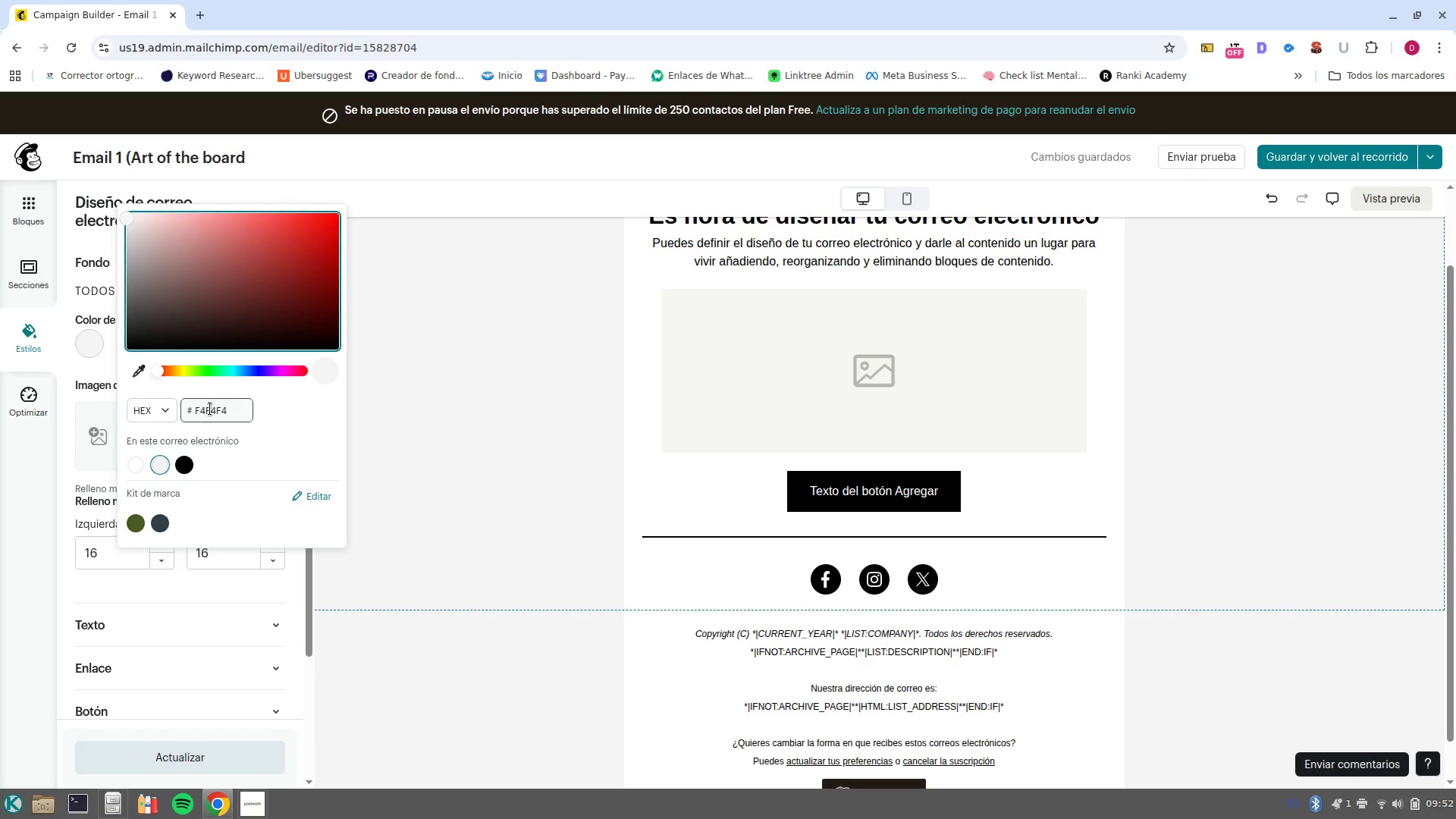 
double_click([210, 409])
 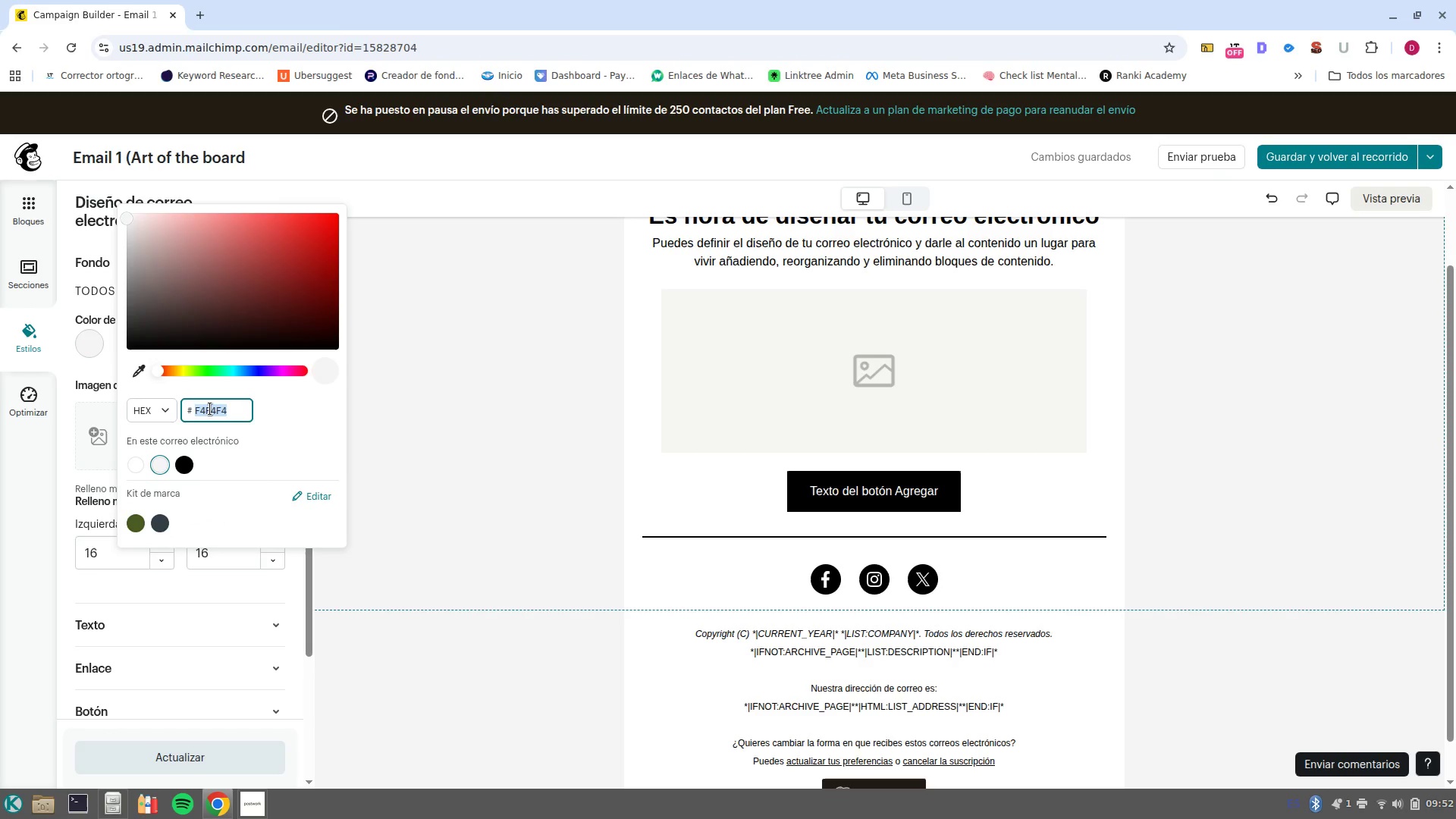 
type(fdf5)
 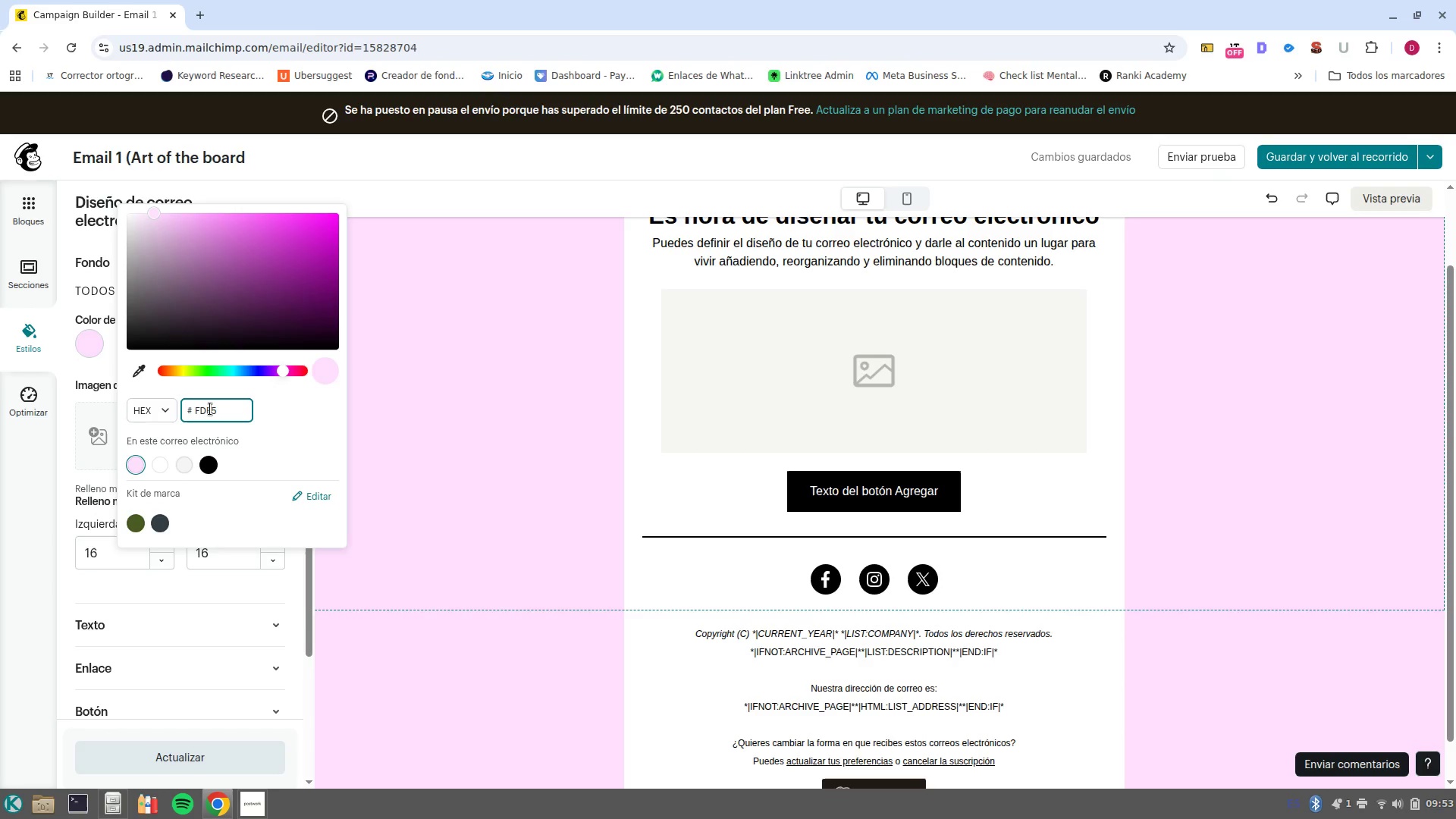 
type(e6)
 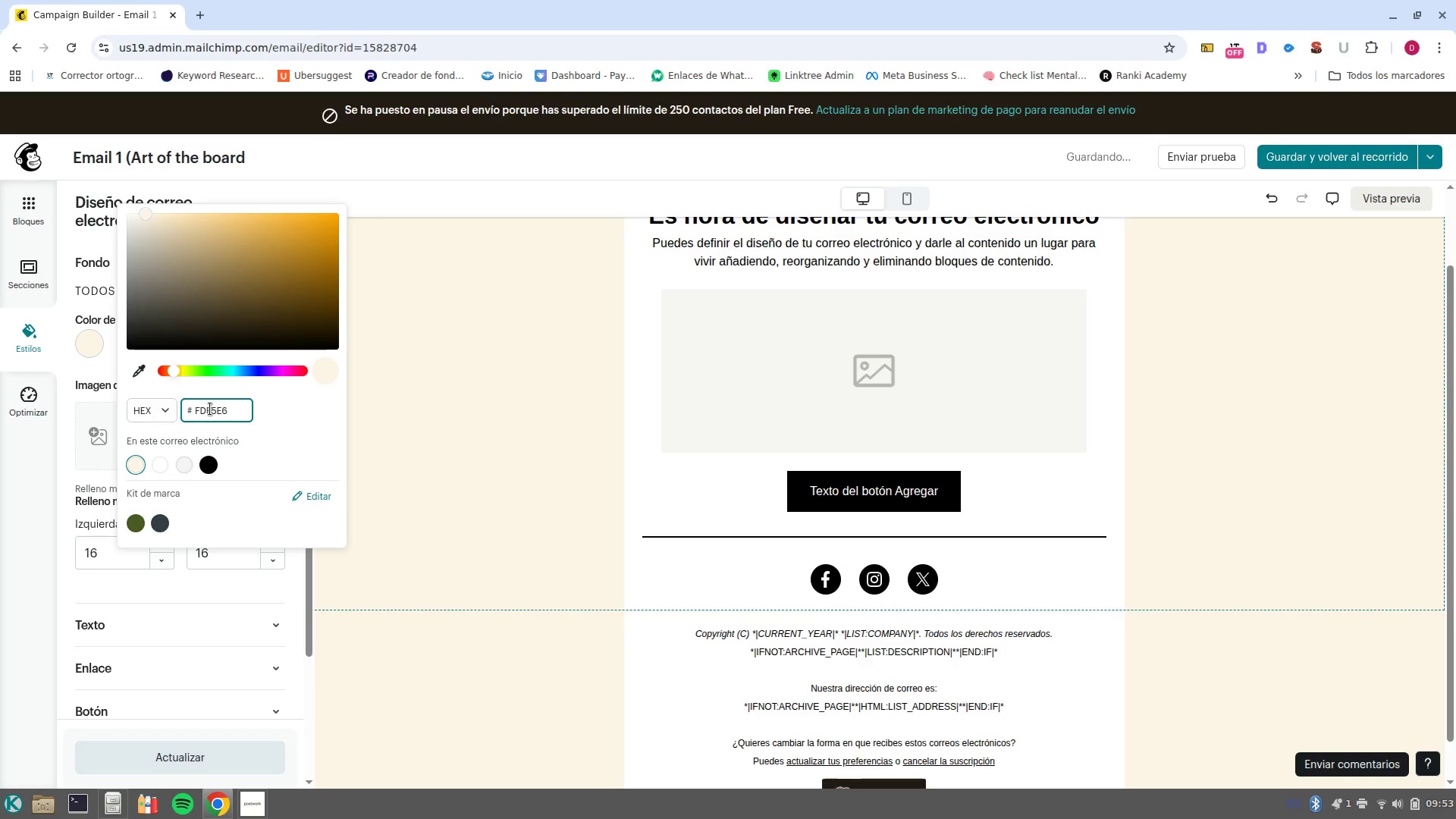 
wait(8.15)
 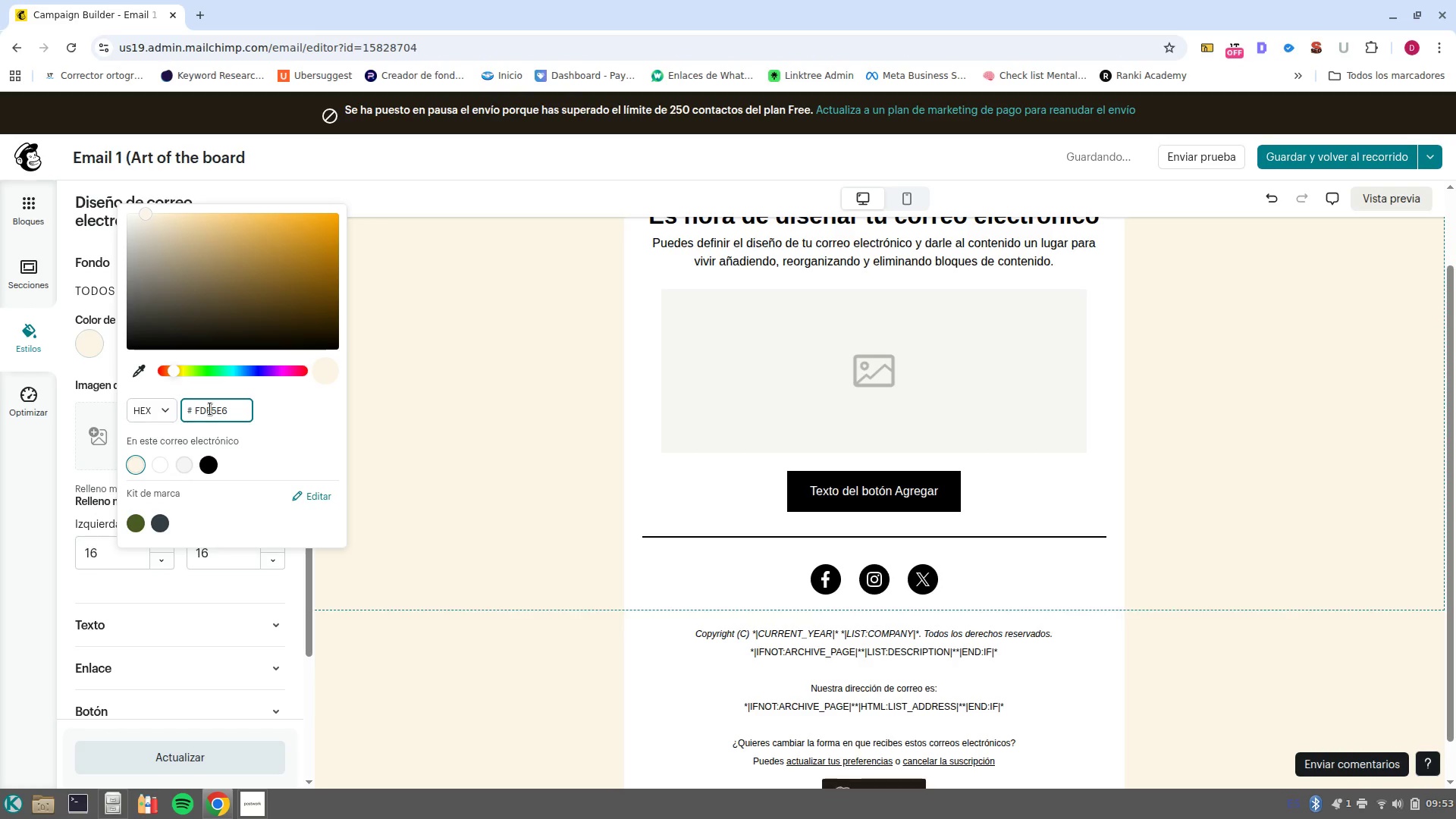 
double_click([210, 410])
 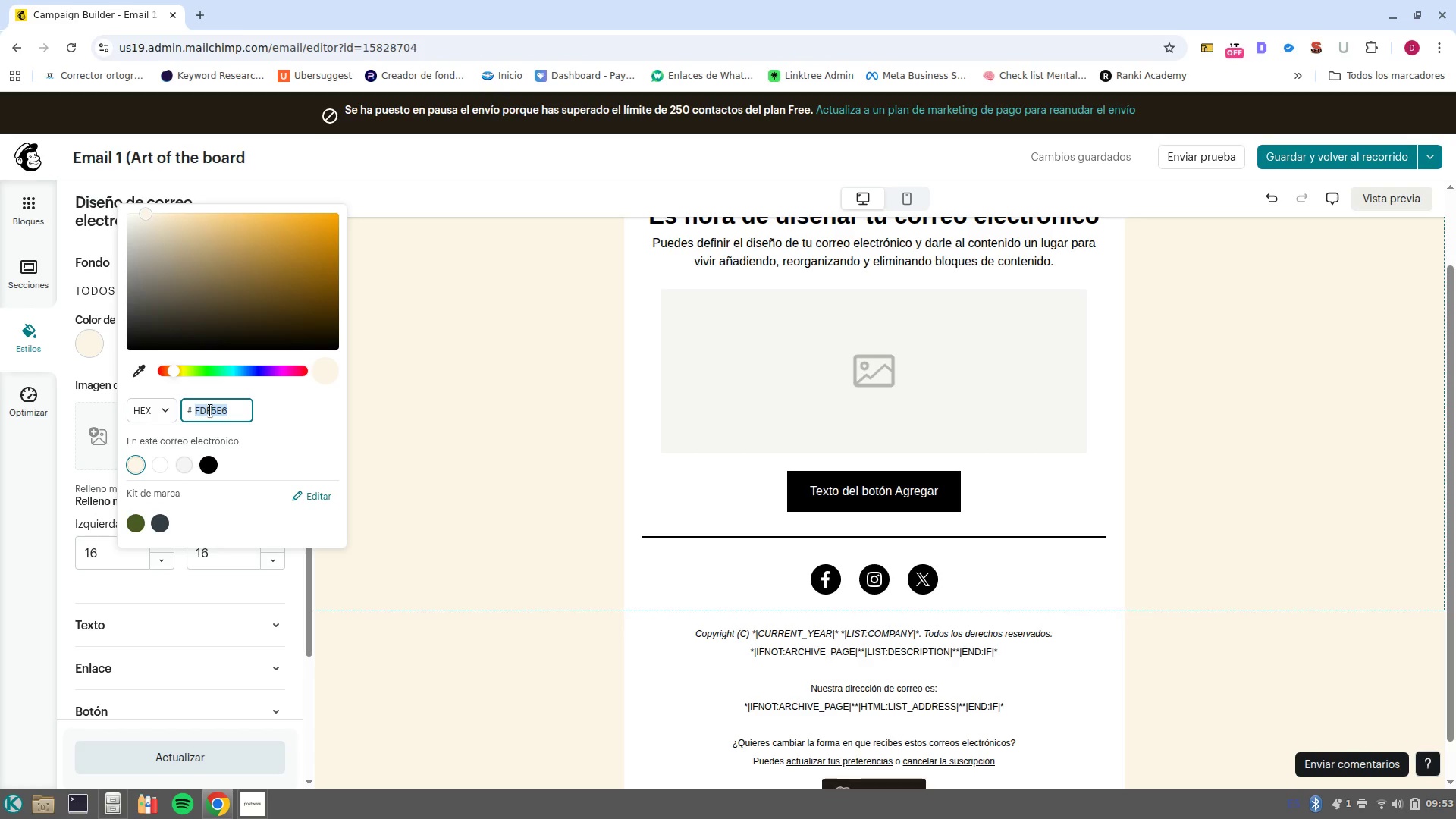 
key(Control+C)
 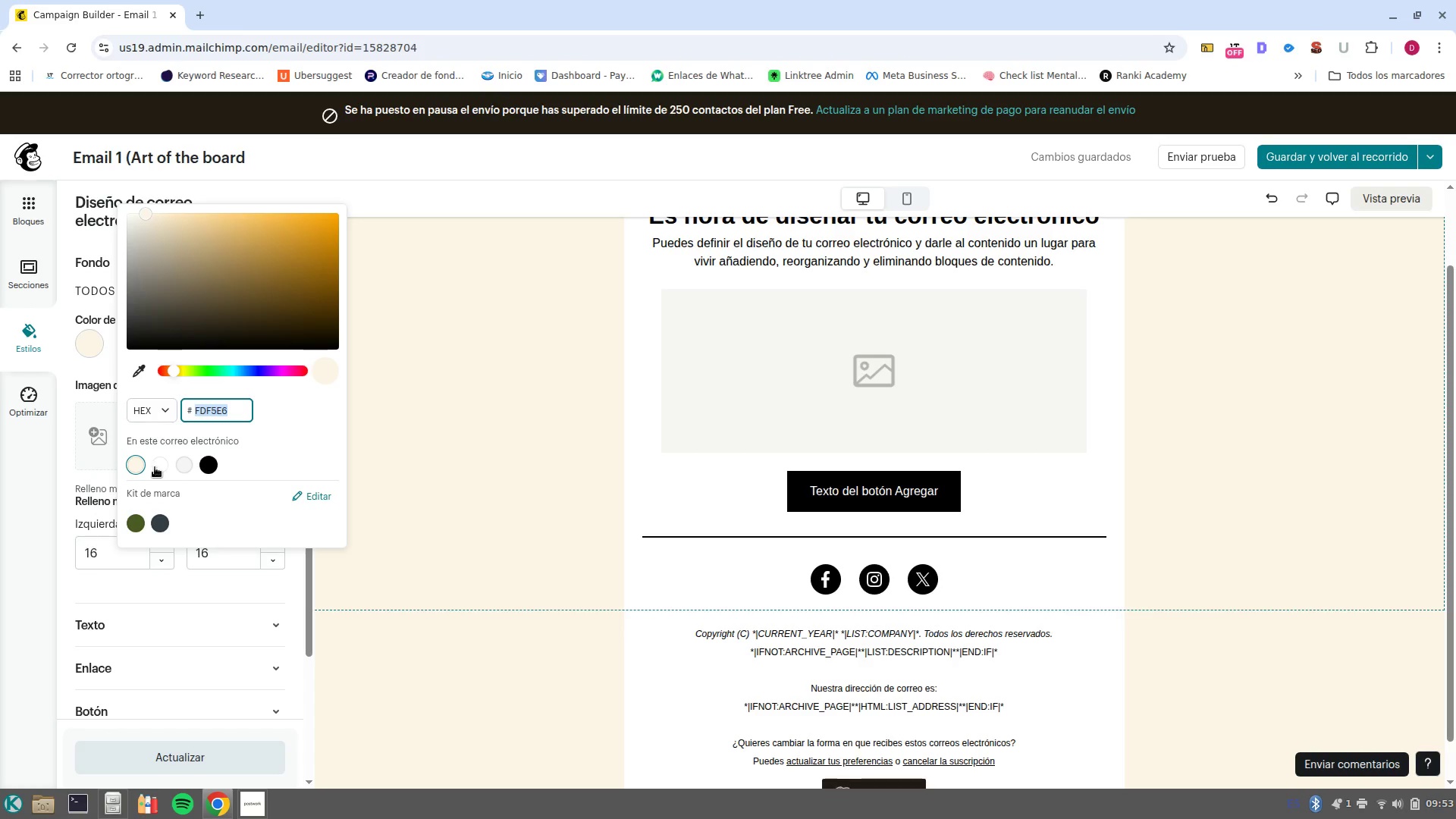 
left_click([156, 467])
 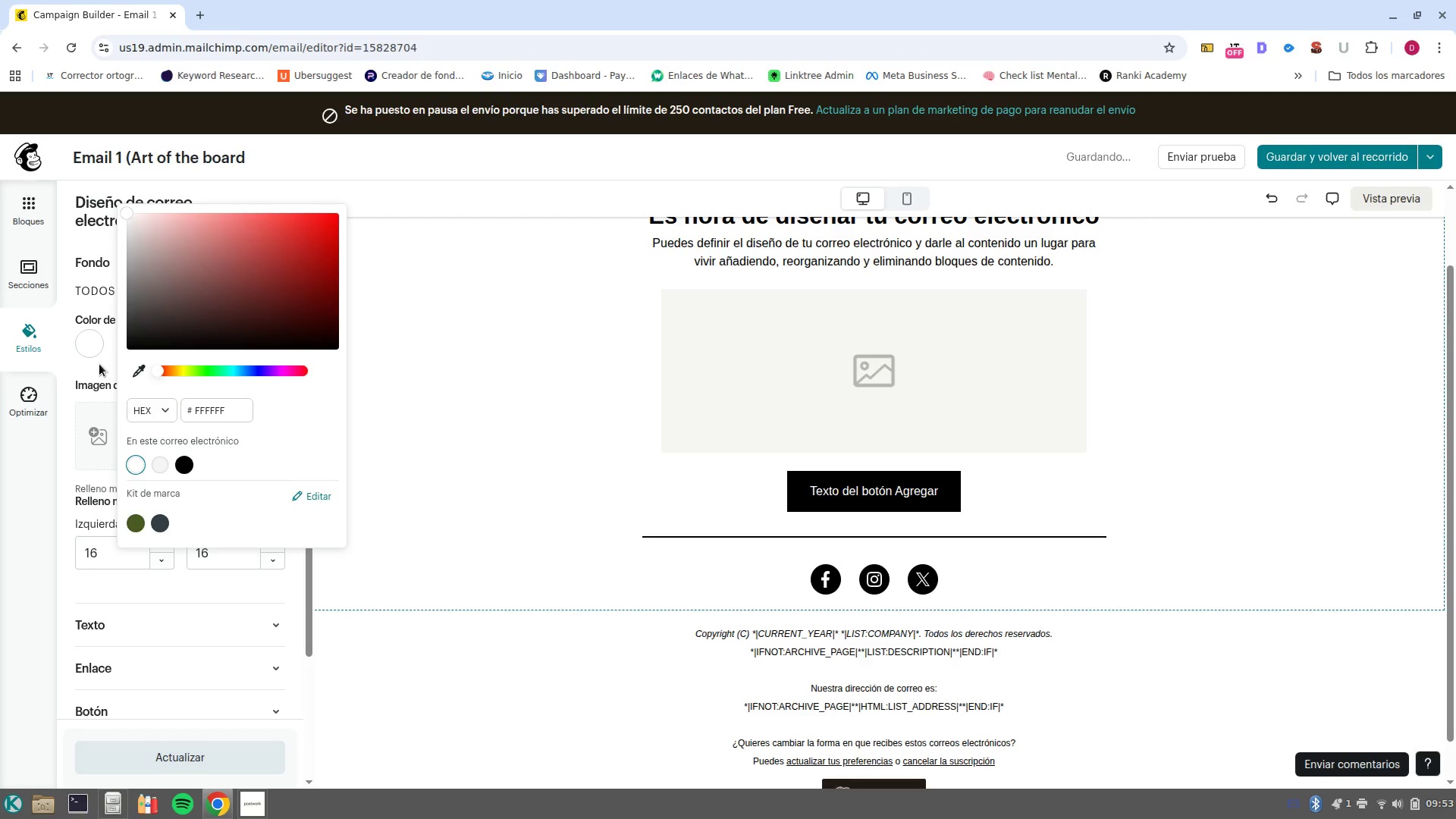 
left_click([99, 366])
 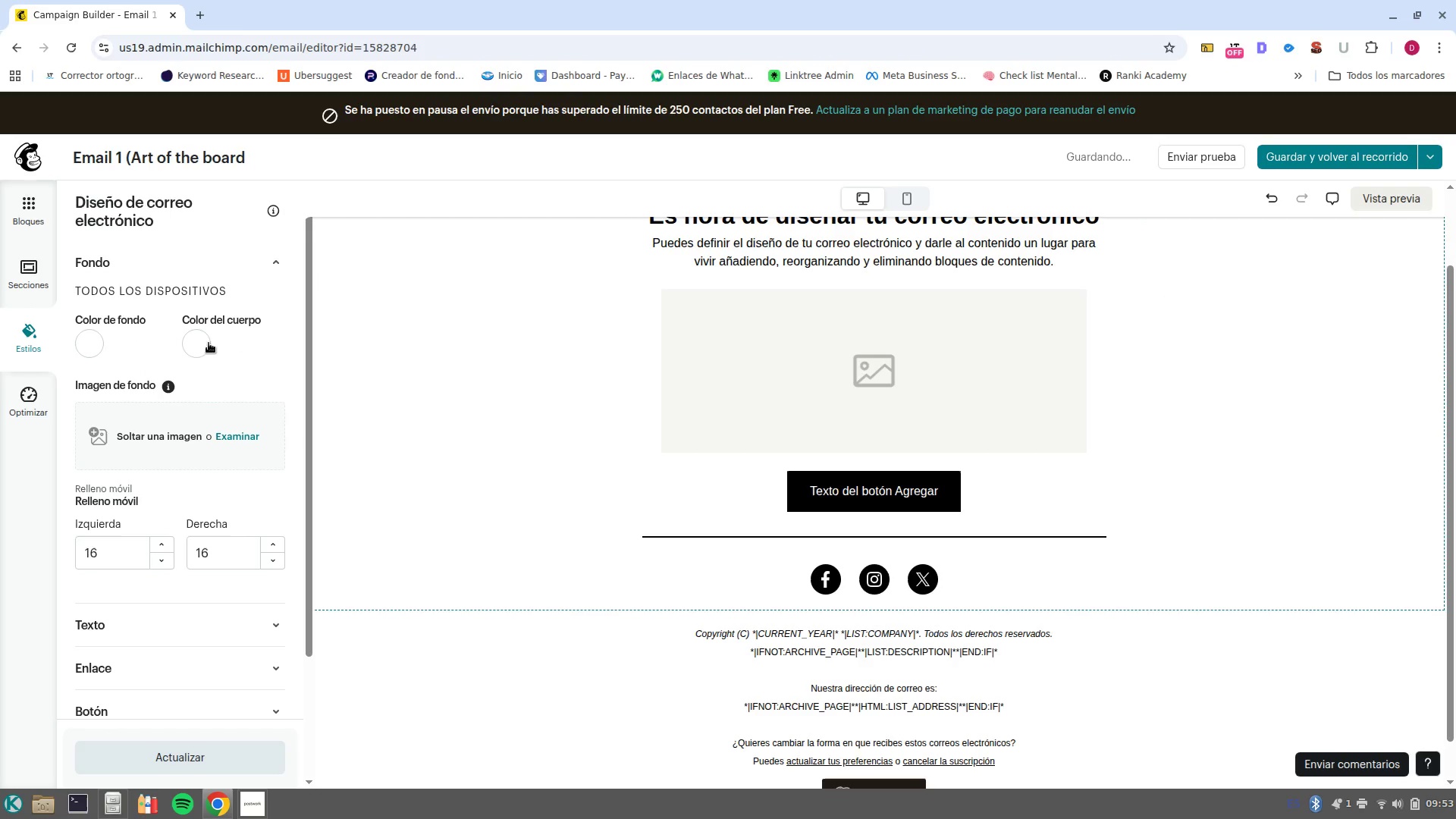 
left_click([191, 346])
 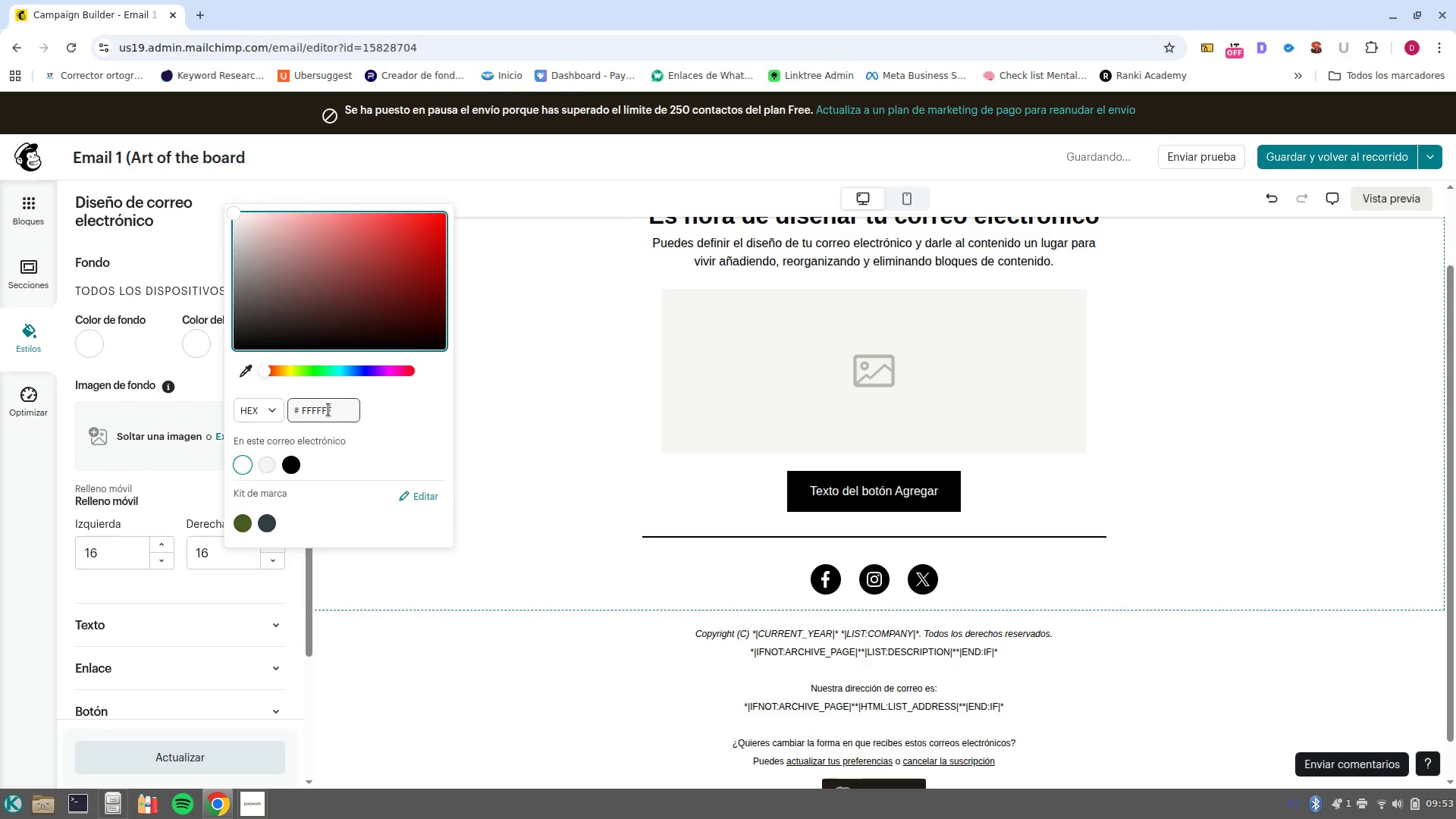 
double_click([325, 411])
 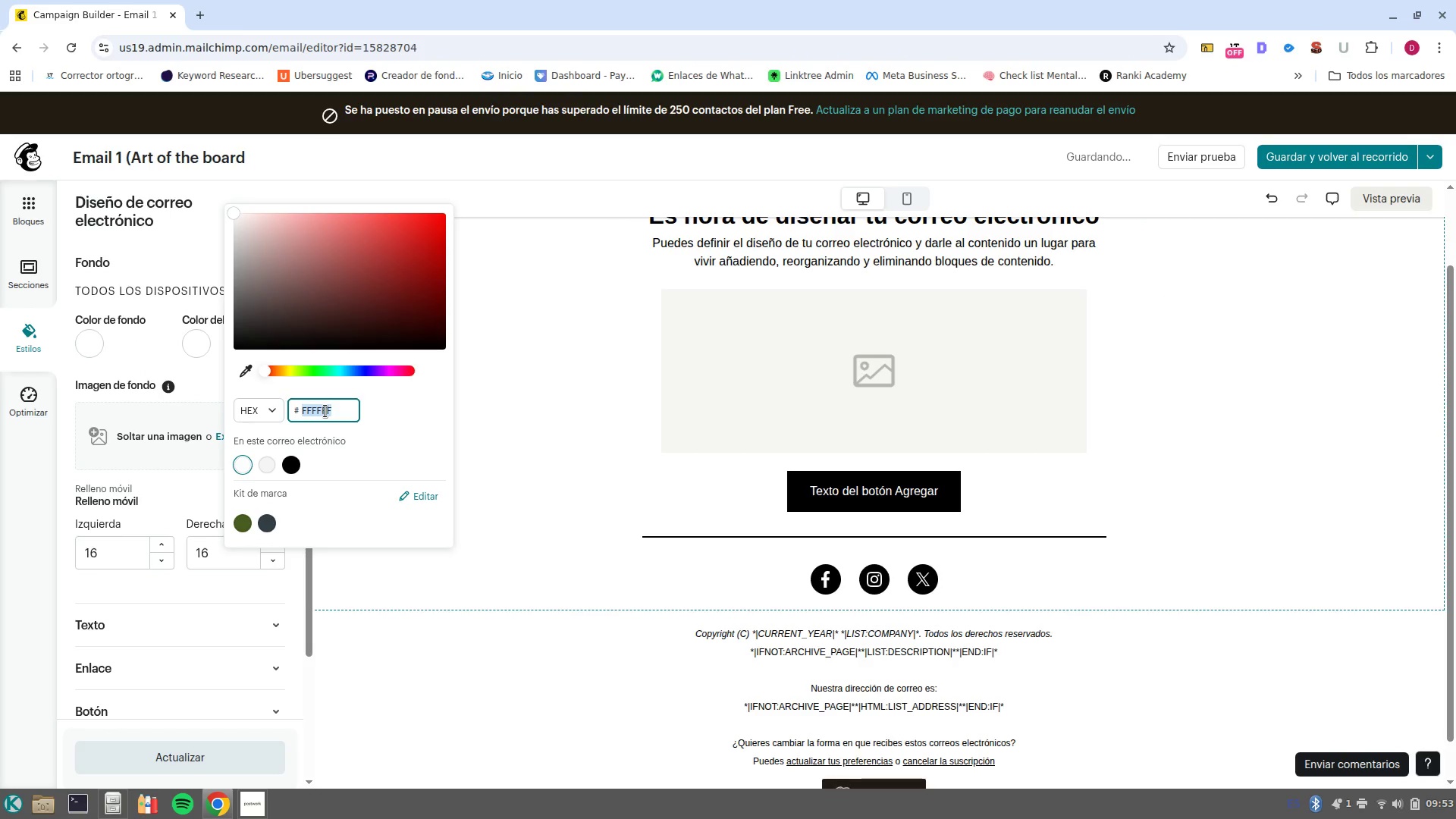 
key(Control+V)
 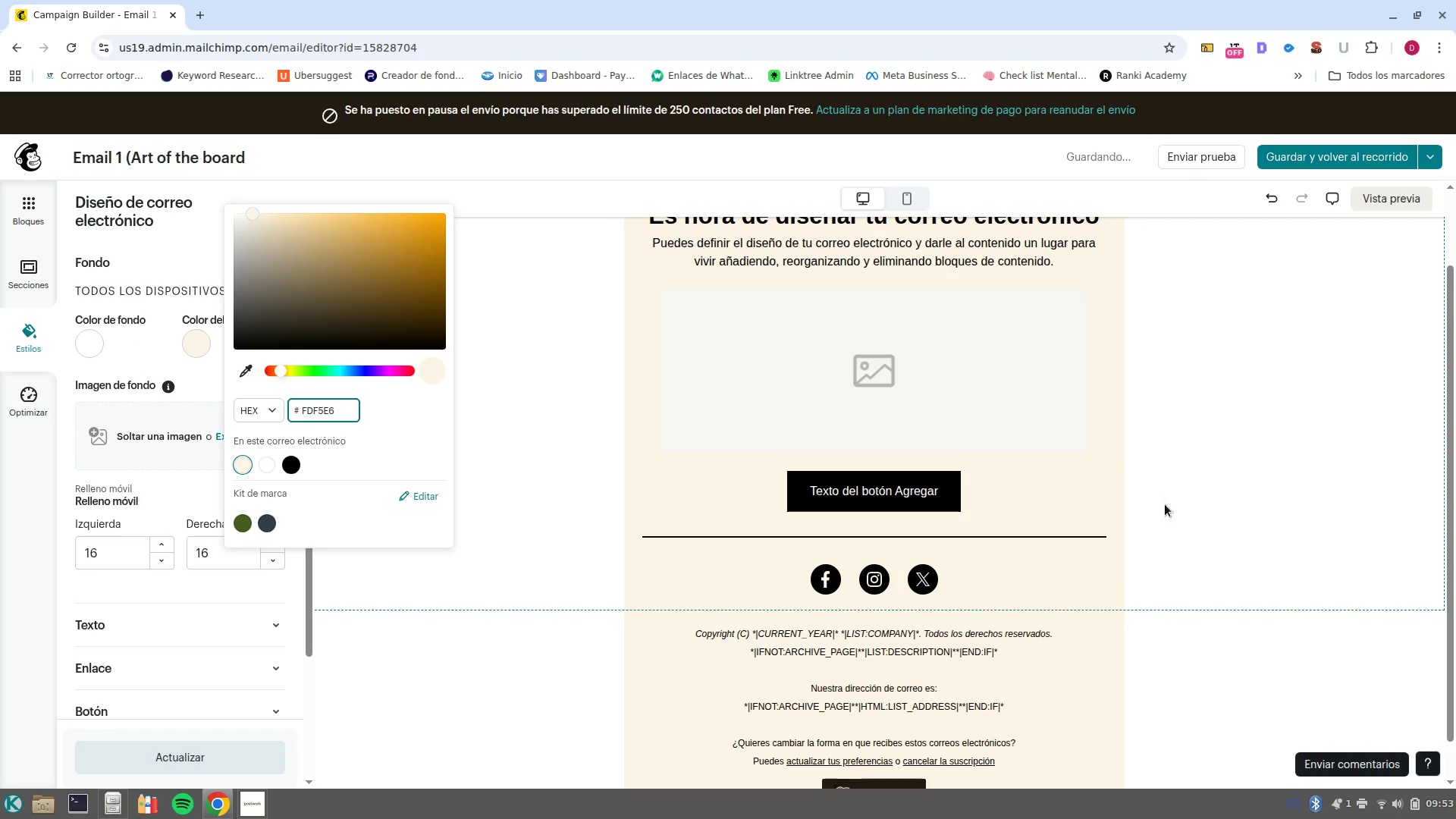 
scroll: coordinate [934, 529], scroll_direction: up, amount: 8.0
 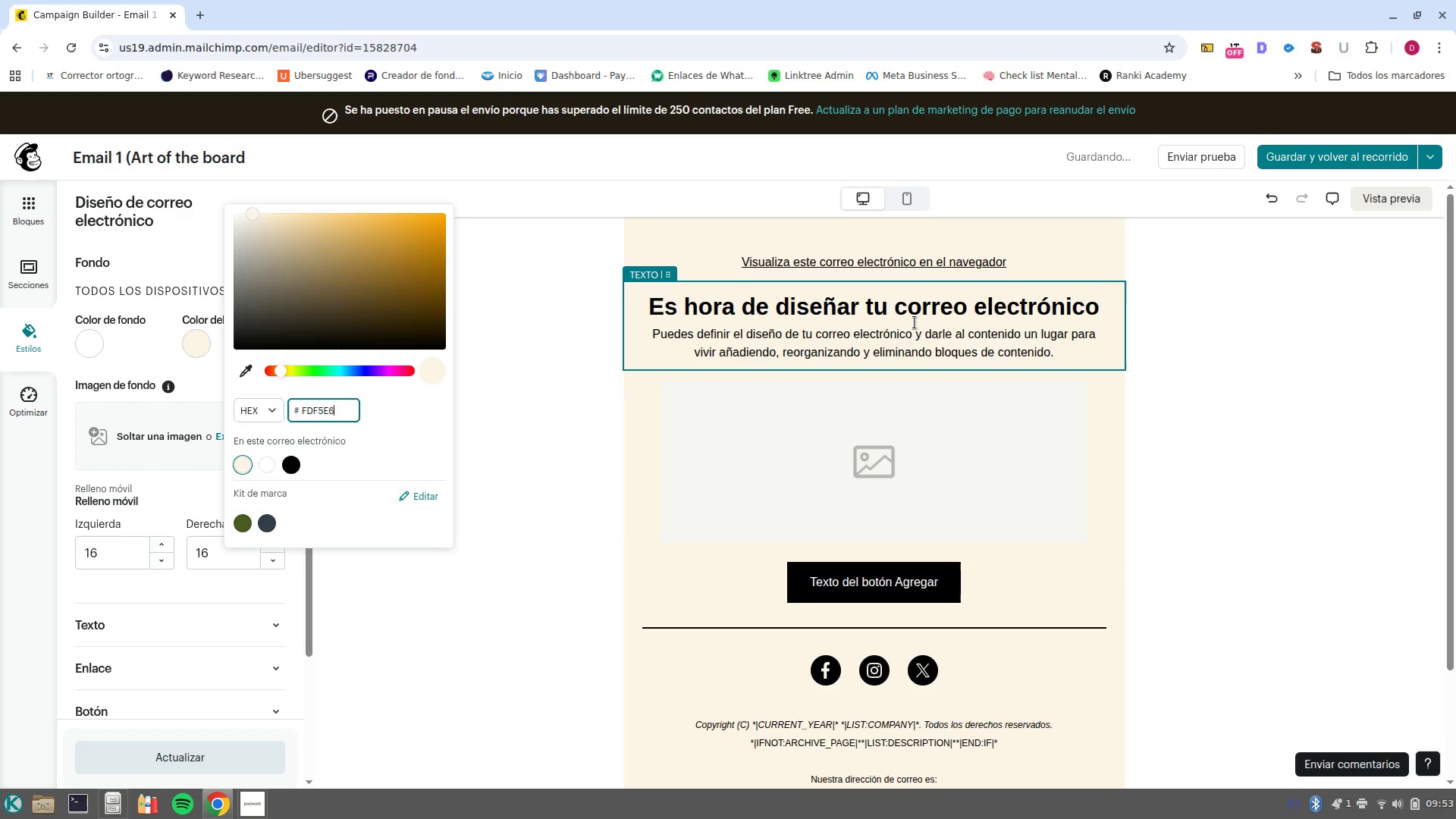 
left_click([915, 324])
 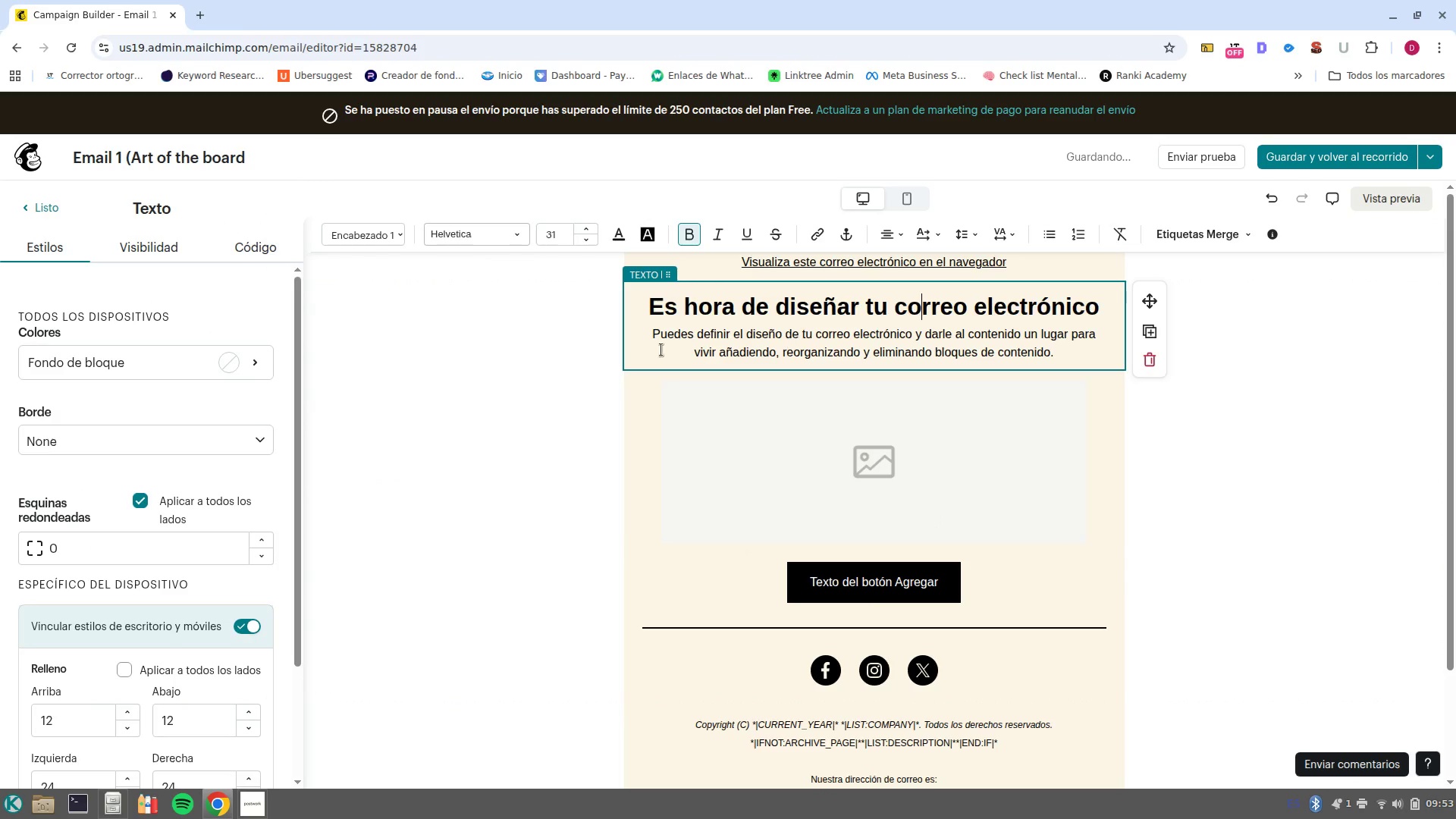 
left_click([49, 209])
 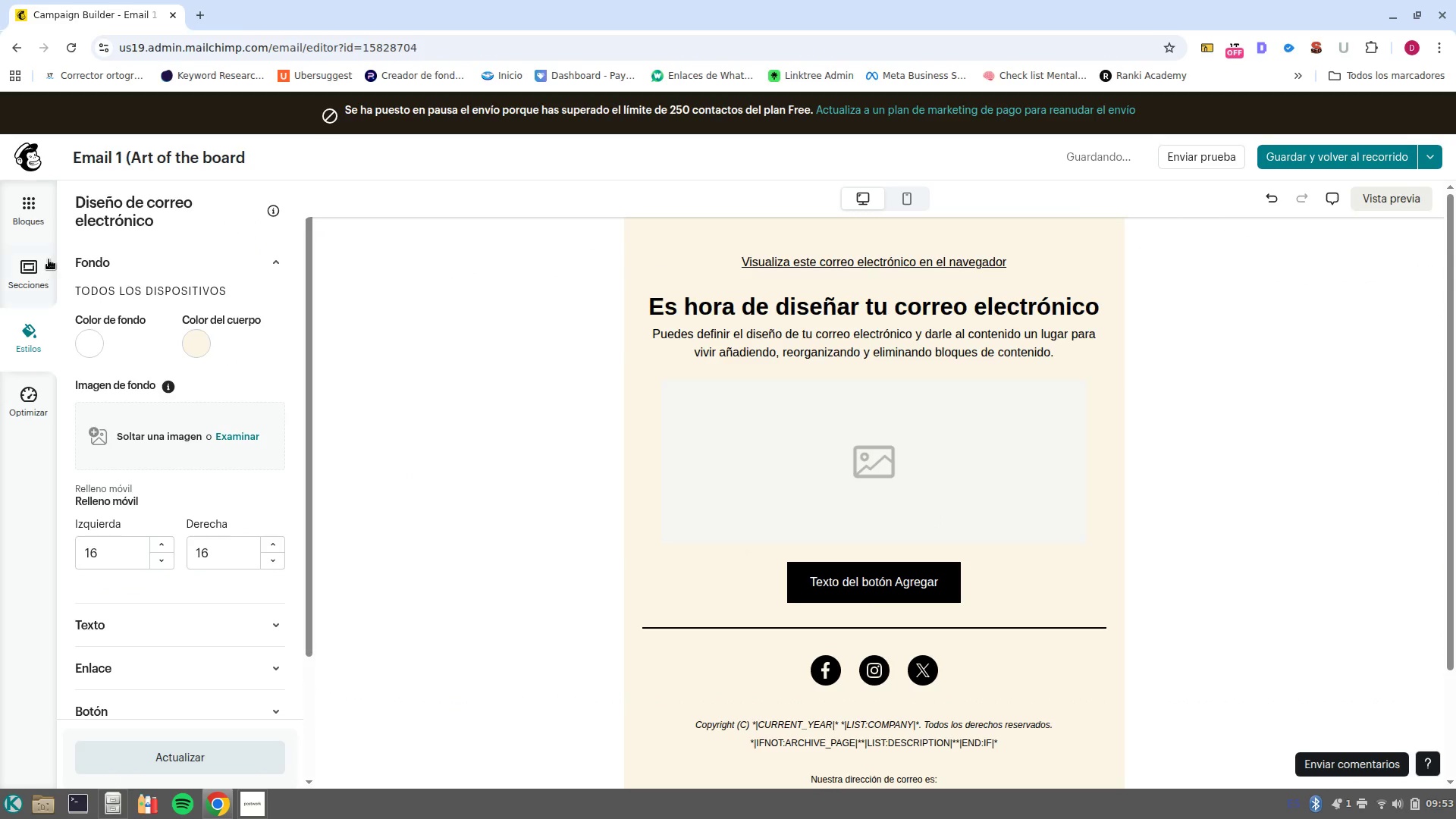 
left_click([28, 203])
 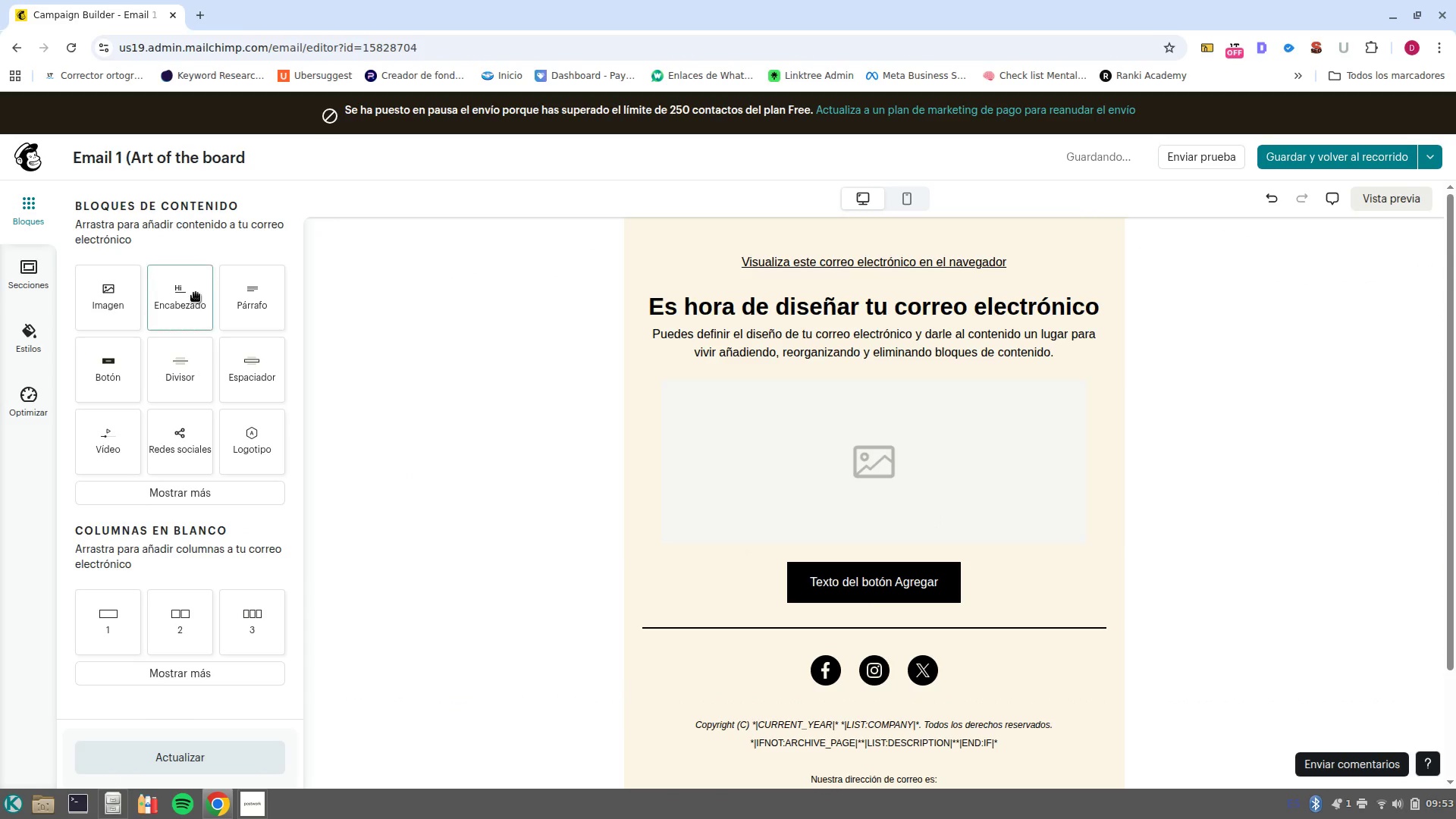 
left_click_drag(start_coordinate=[195, 297], to_coordinate=[959, 218])
 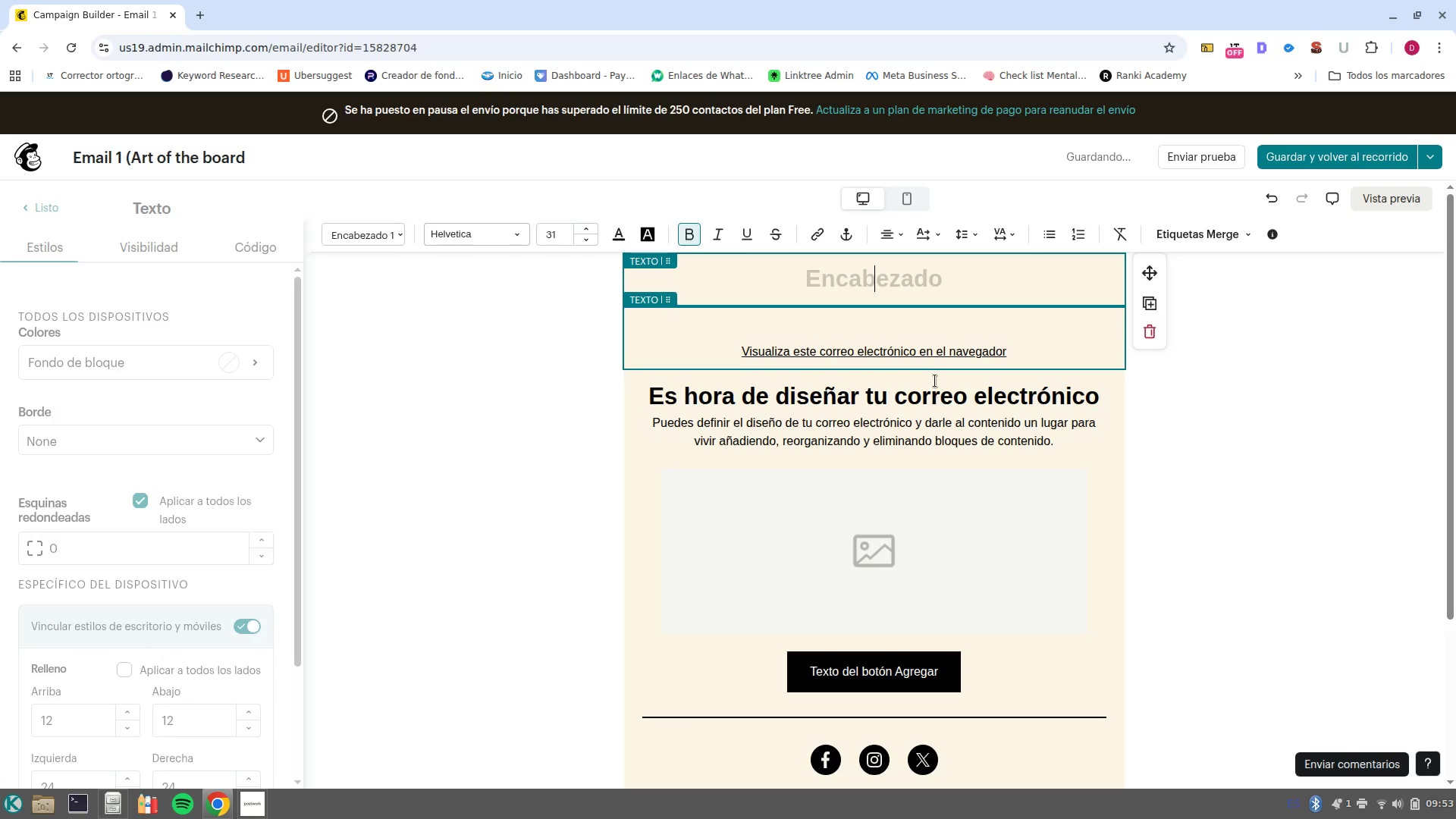 
left_click([942, 356])
 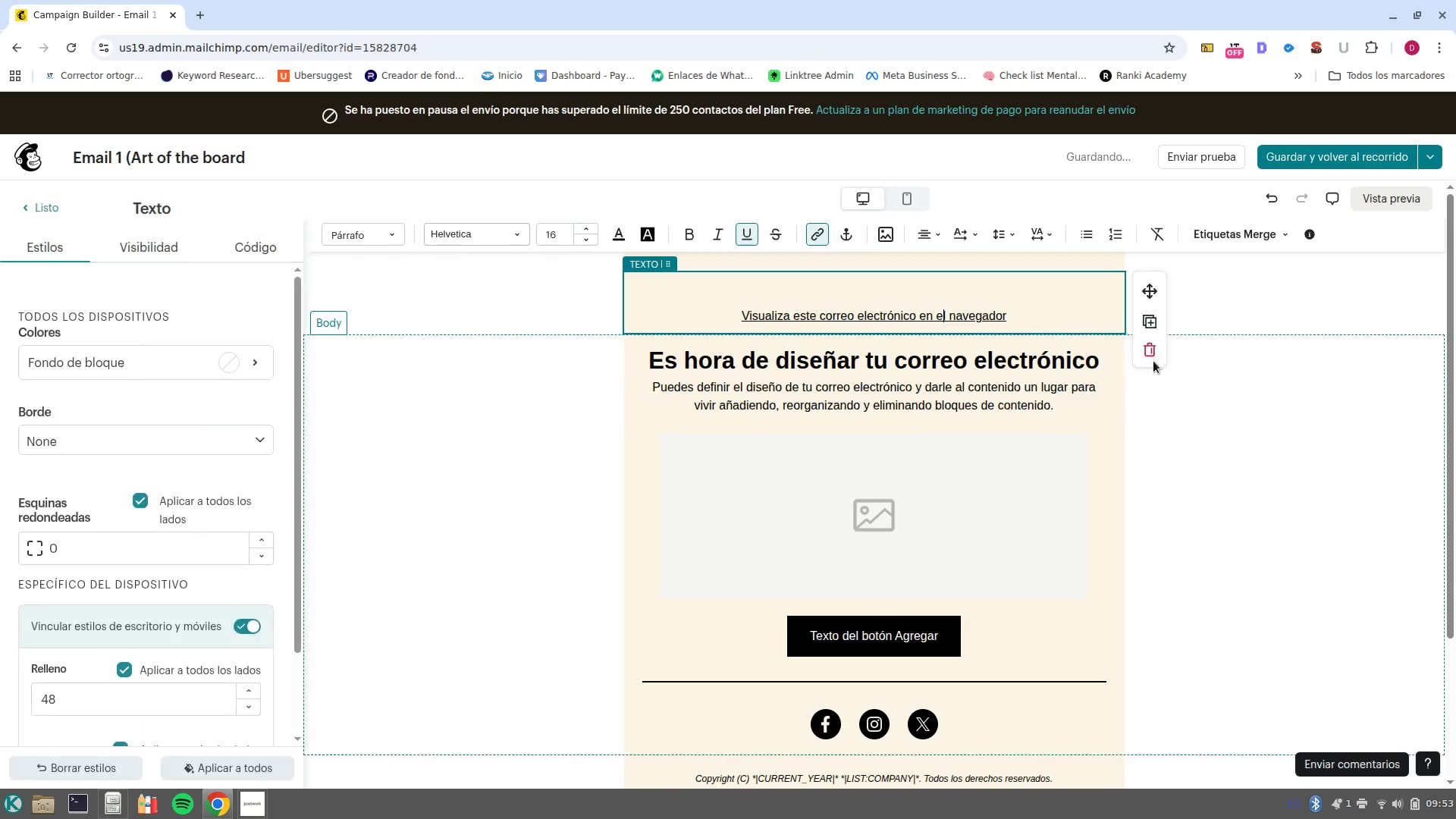 
left_click([1154, 353])
 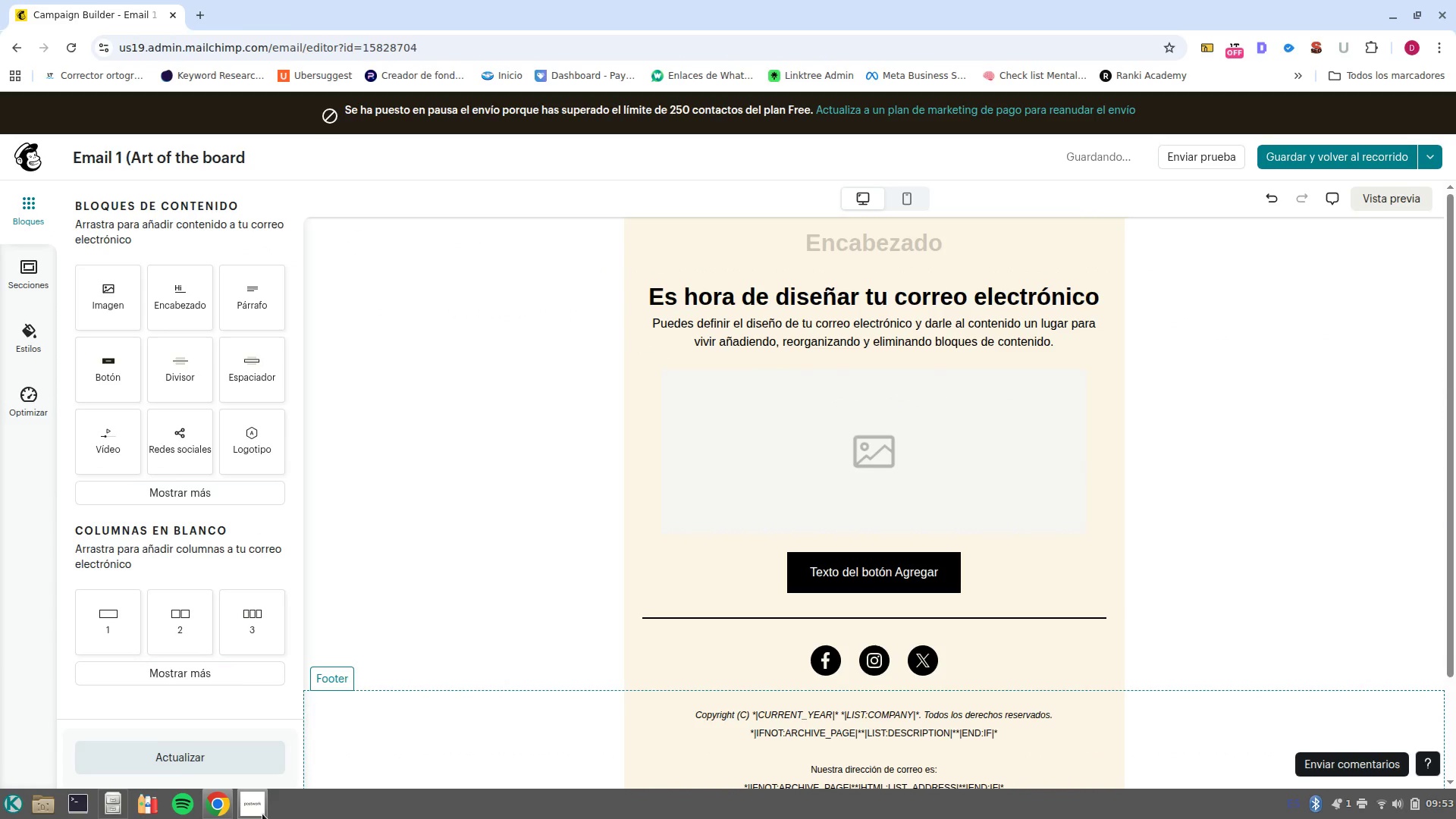 
mouse_move([293, 764])
 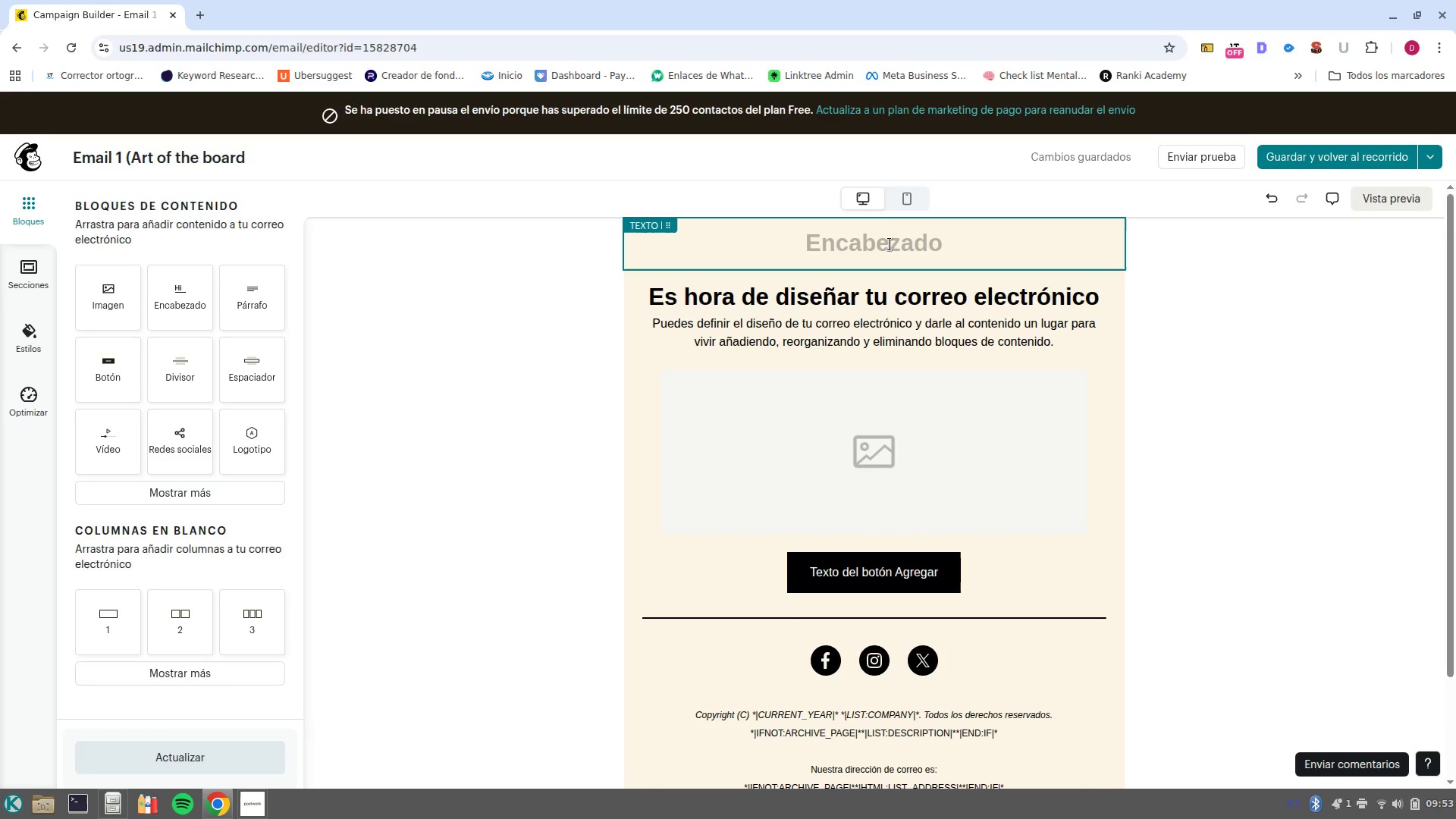 
left_click([890, 244])
 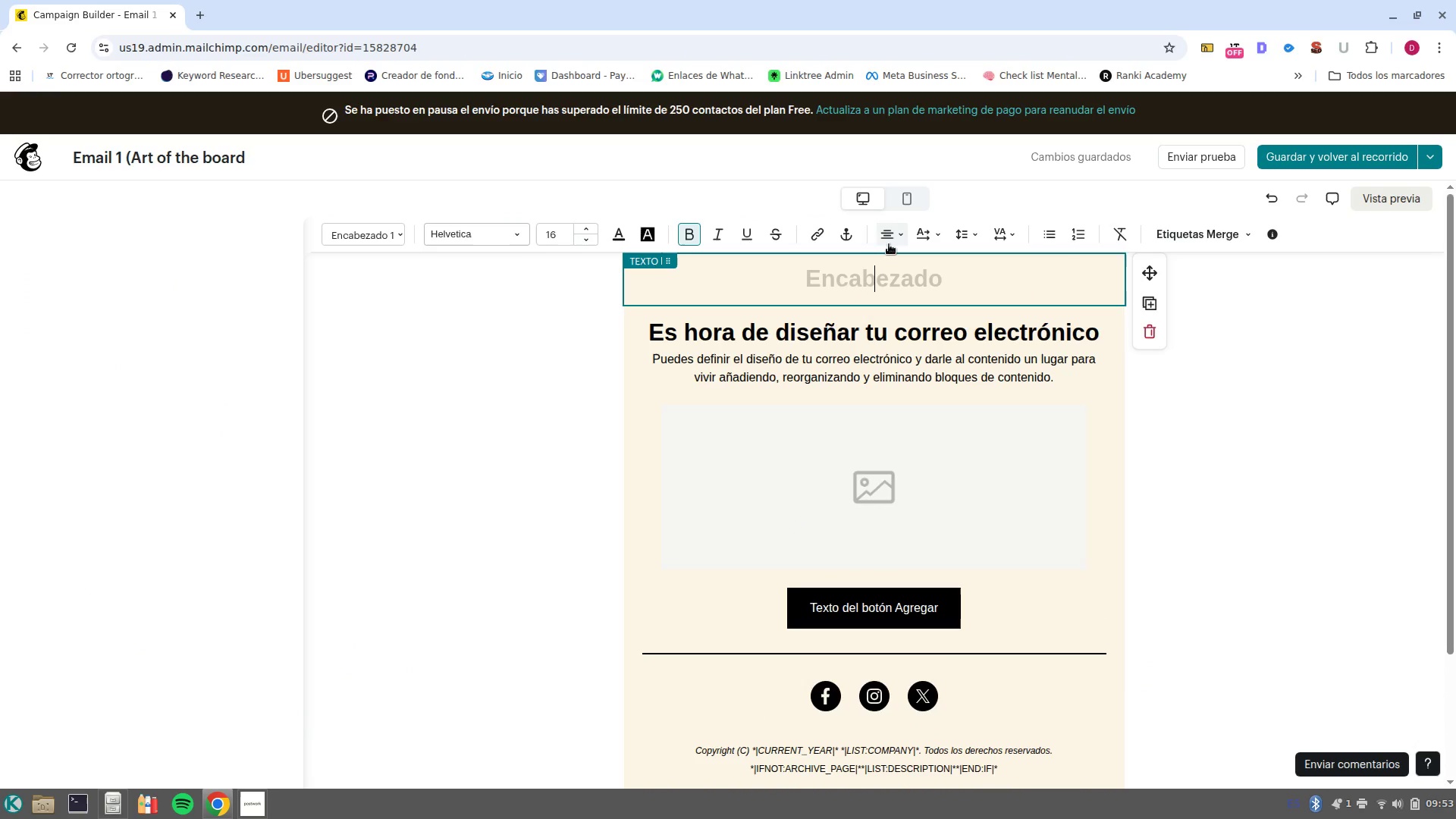 
type(The )
key(Backspace)
key(Backspace)
key(Backspace)
key(Backspace)
type(the curated crate)
 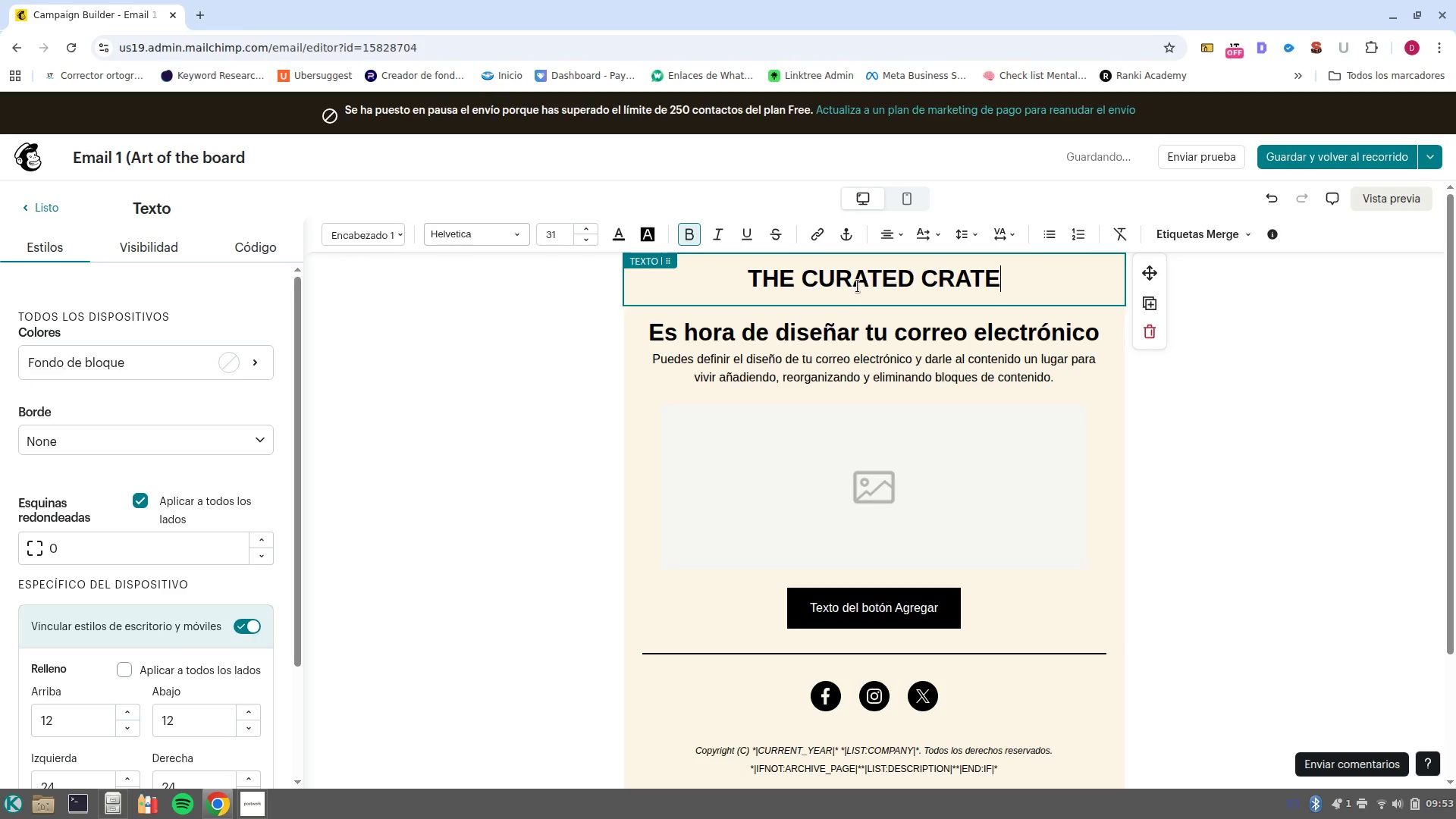 
double_click([858, 283])
 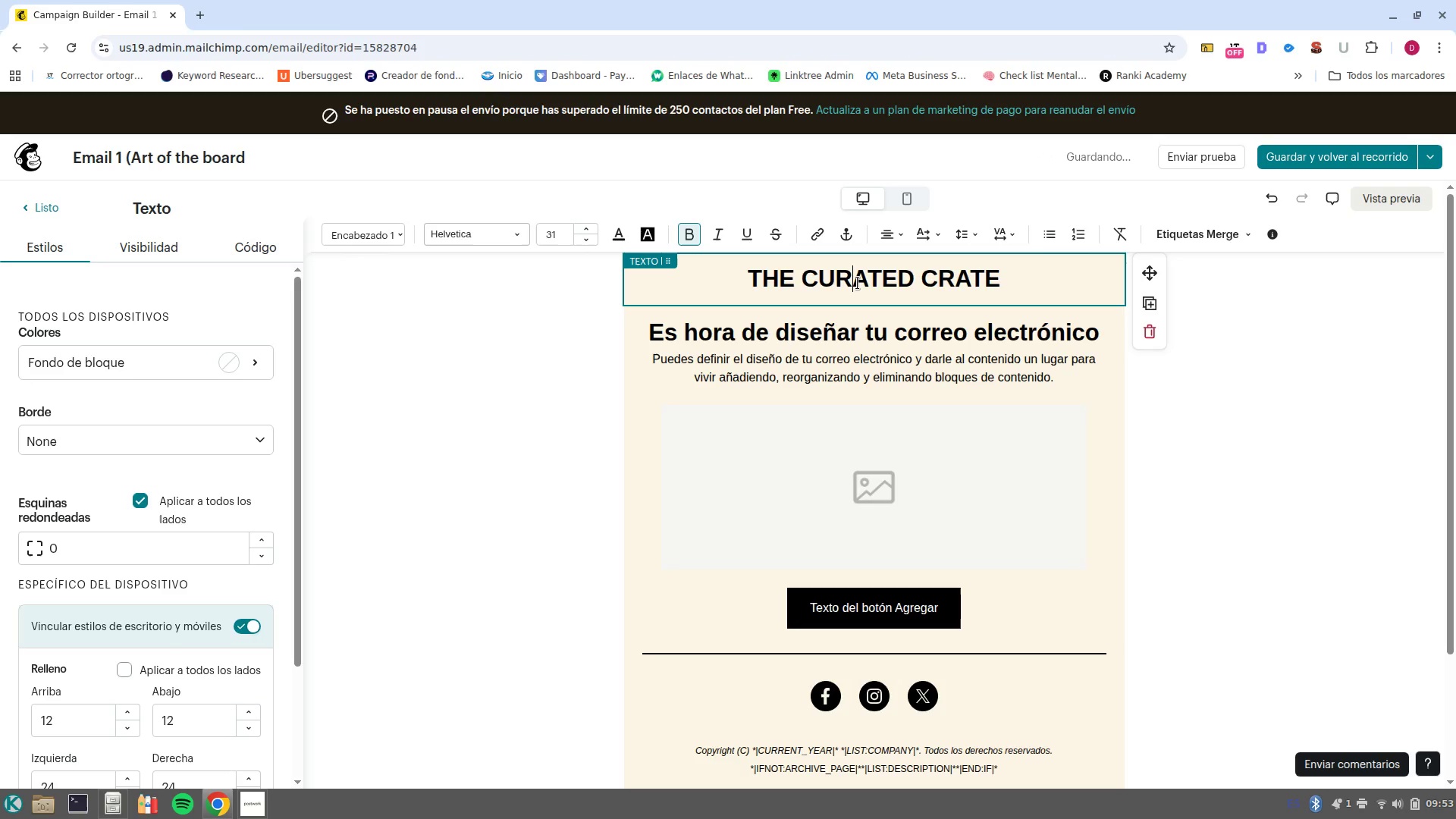 
triple_click([858, 283])
 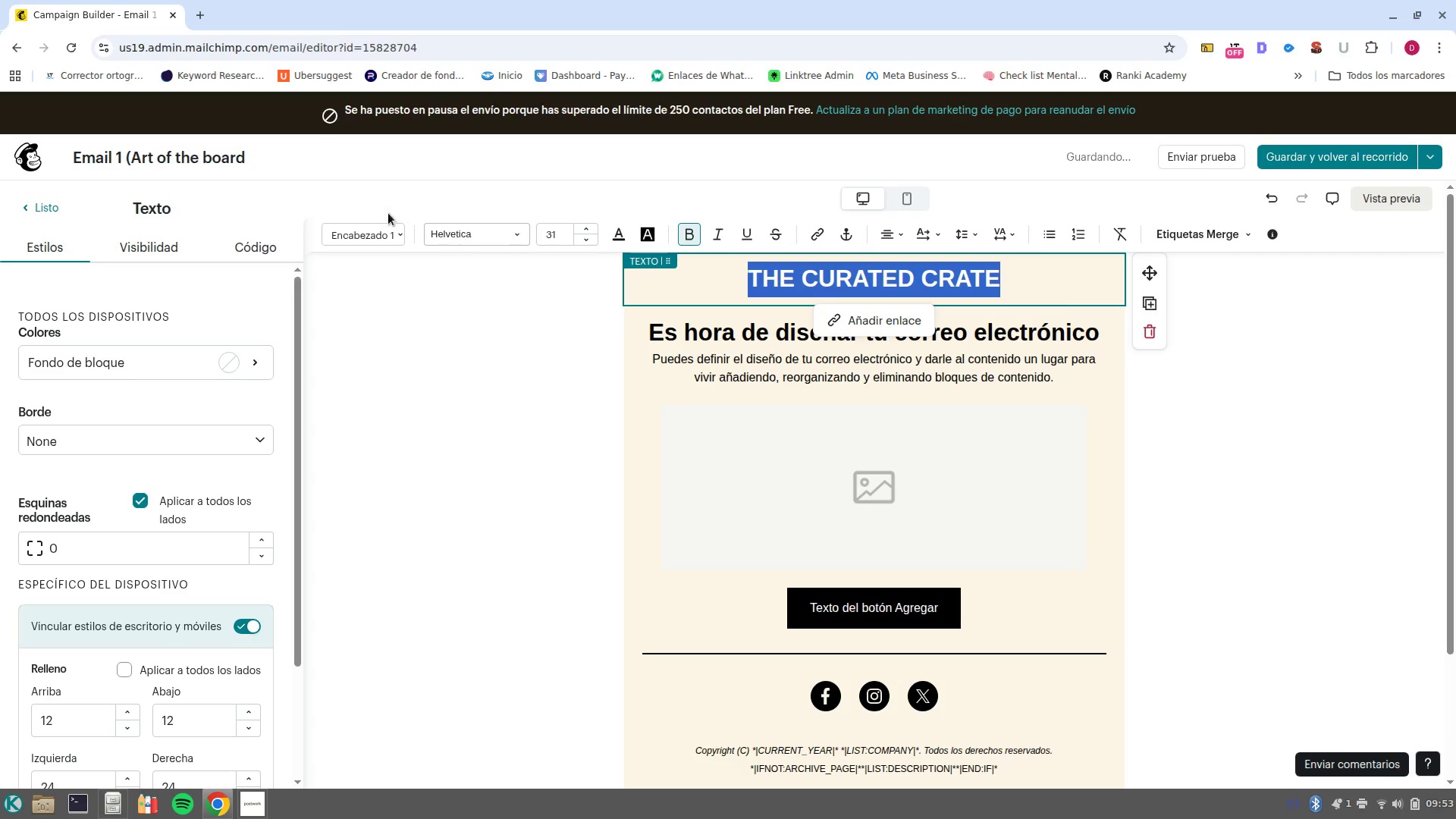 
left_click([463, 244])
 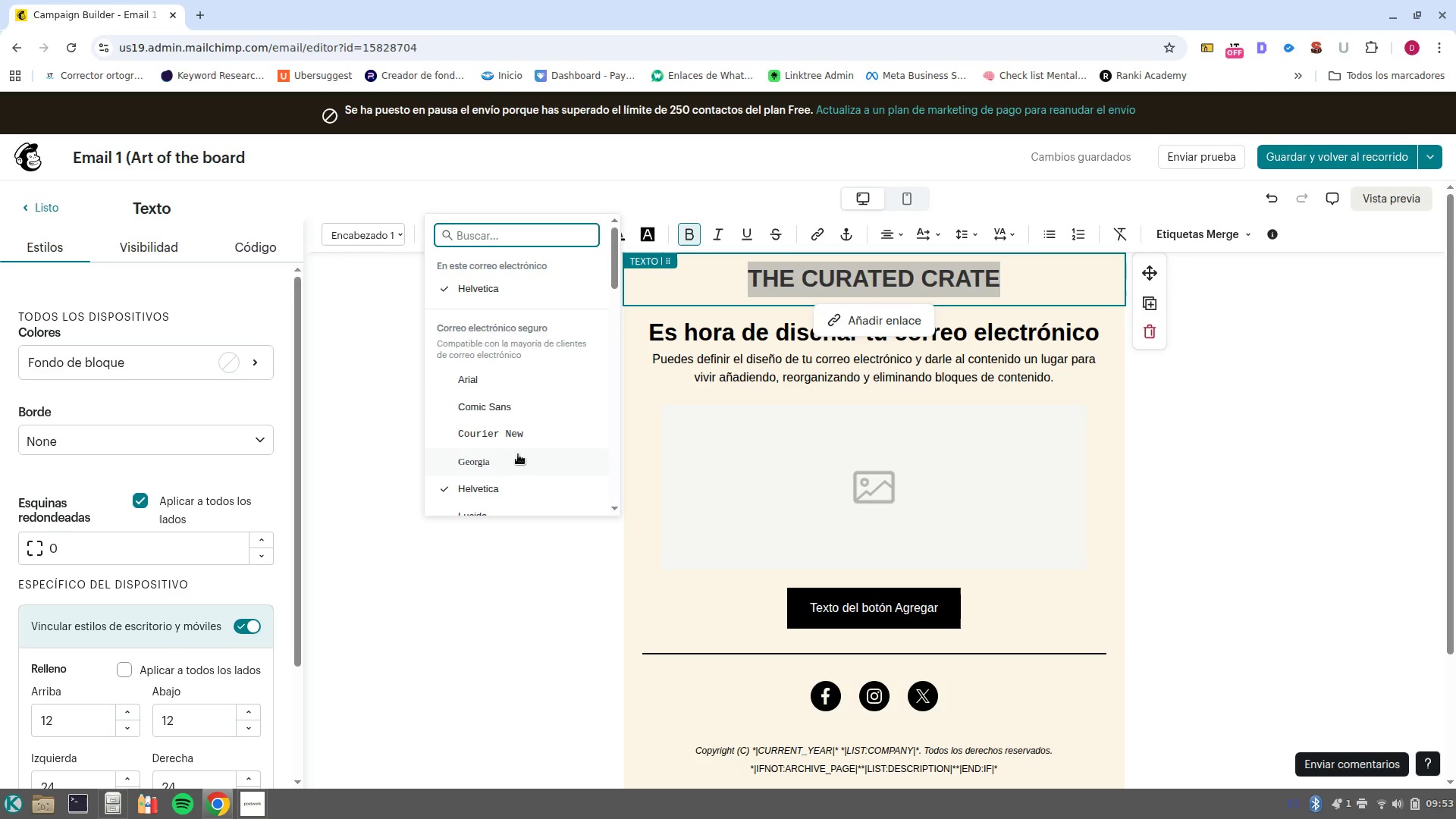 
left_click([523, 435])
 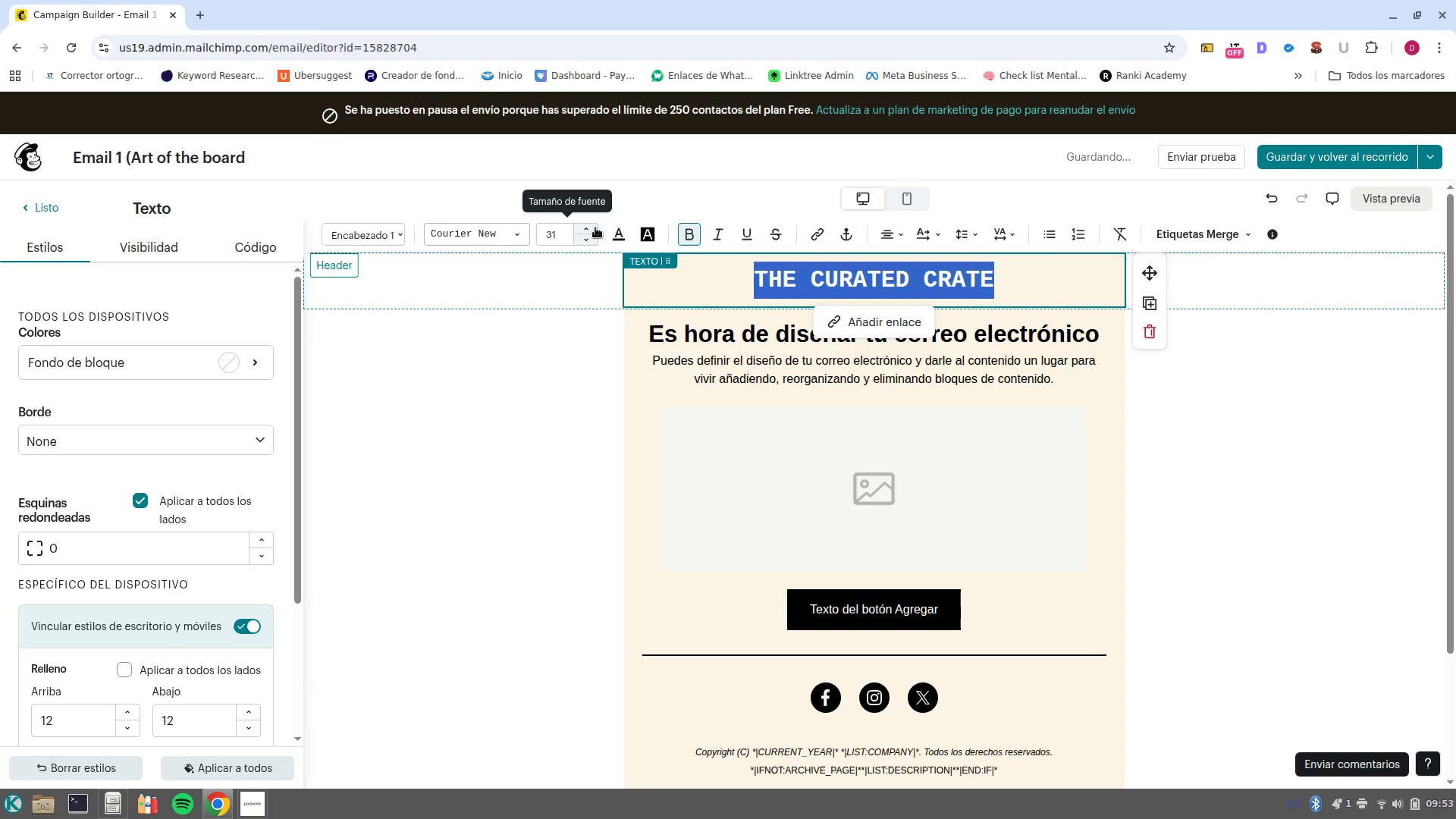 
left_click([549, 231])
 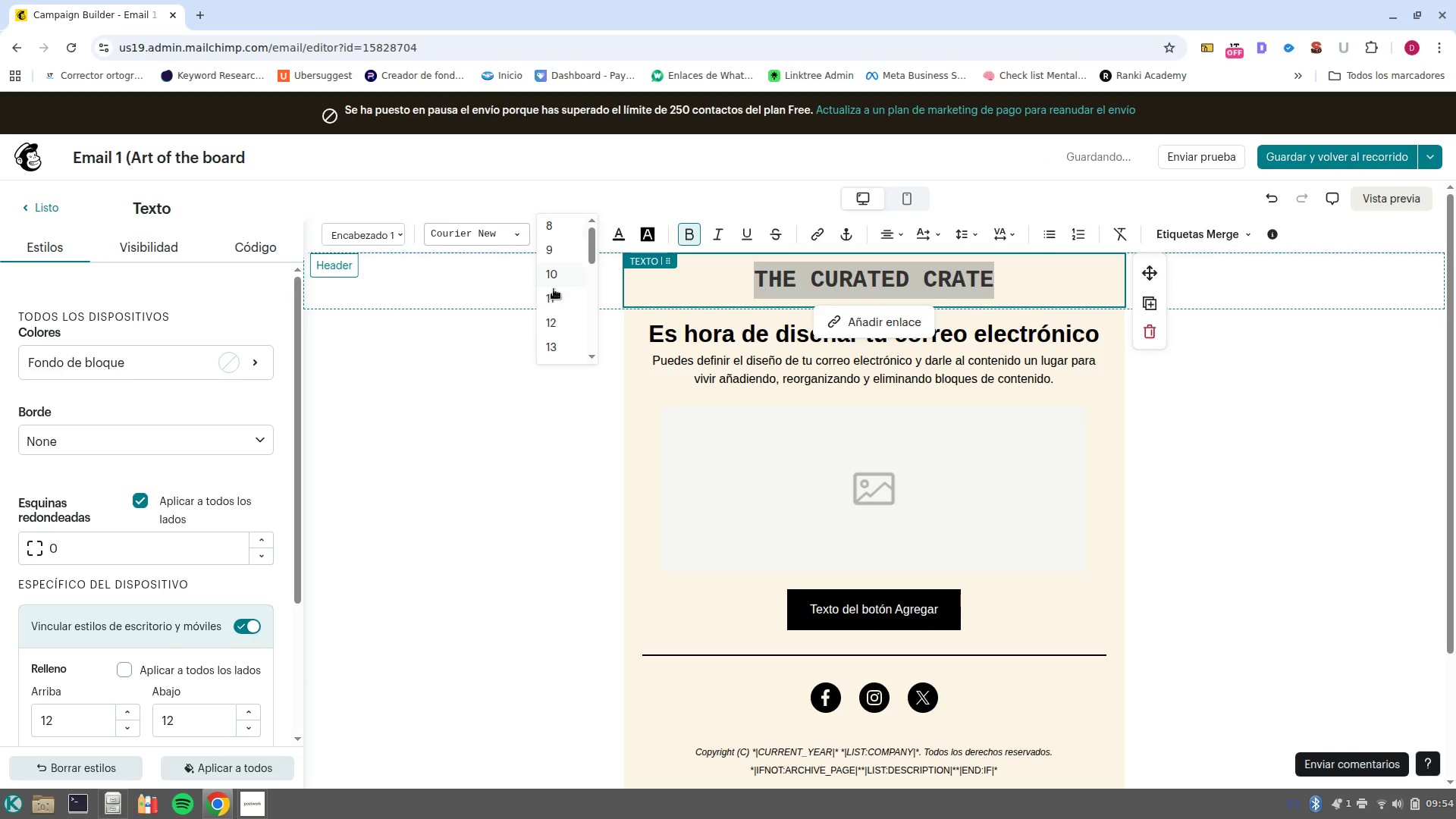 
scroll: coordinate [556, 330], scroll_direction: down, amount: 4.0
 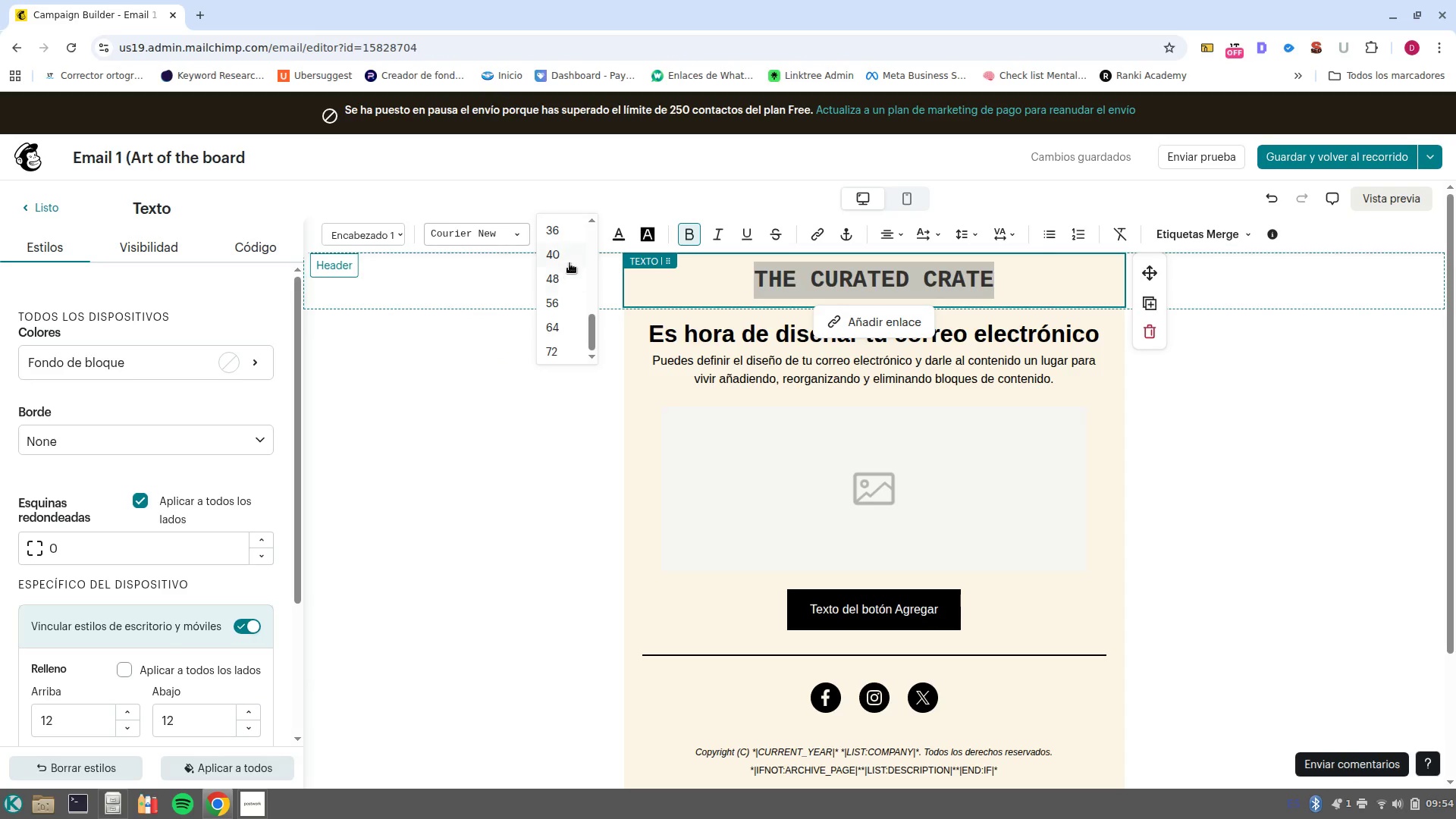 
left_click([571, 254])
 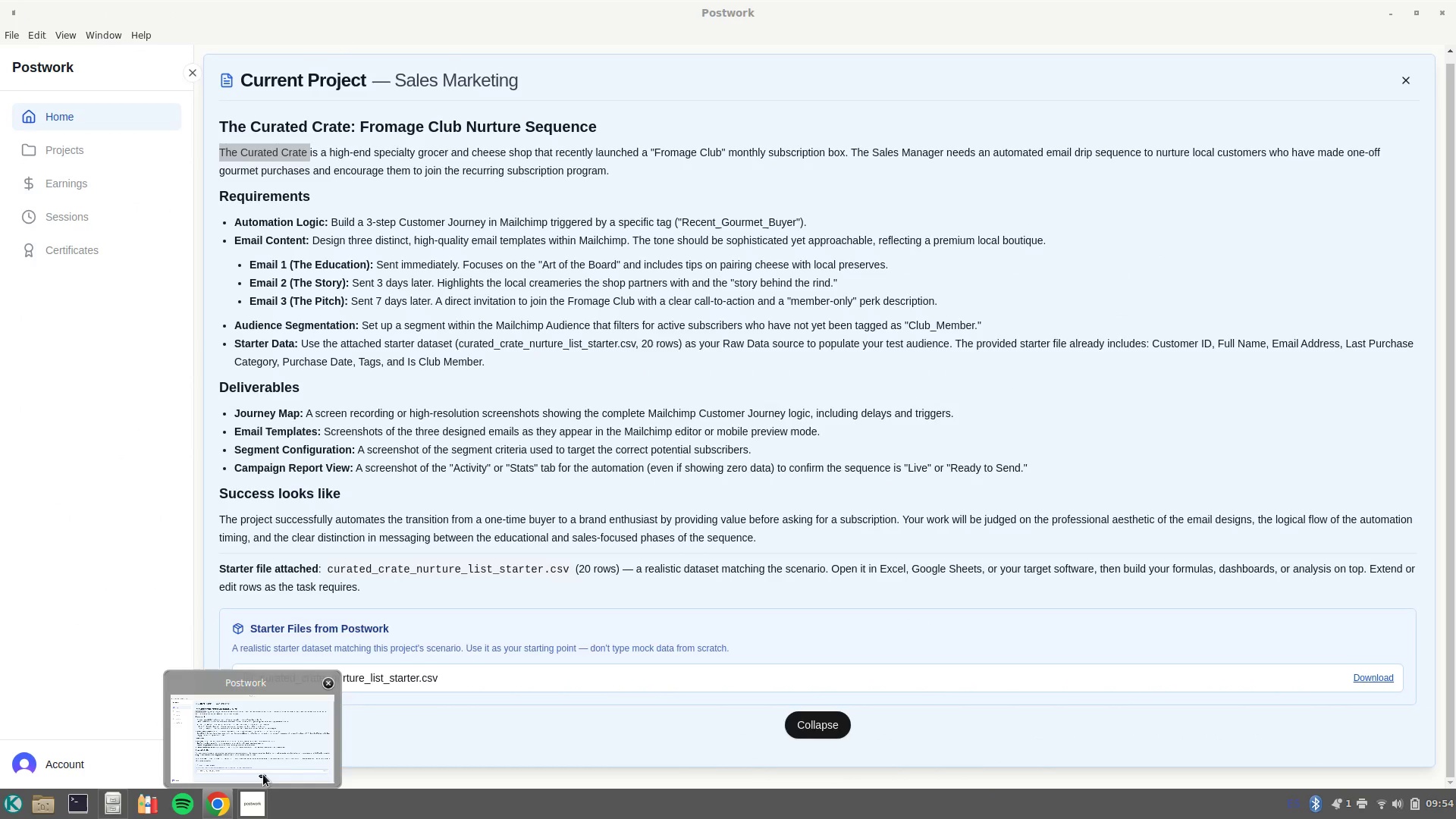 
left_click([1049, 371])
 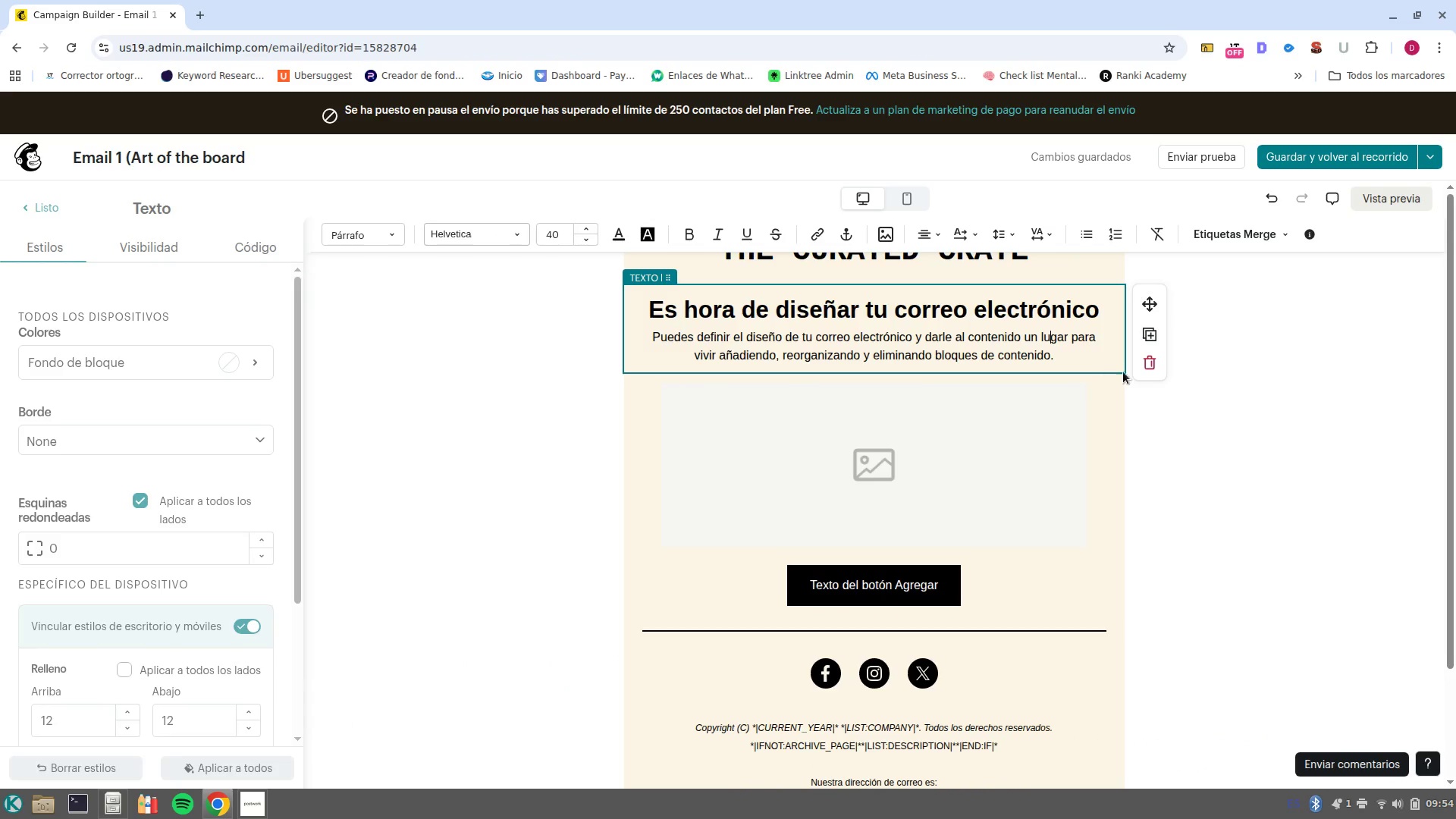 
left_click([1141, 369])
 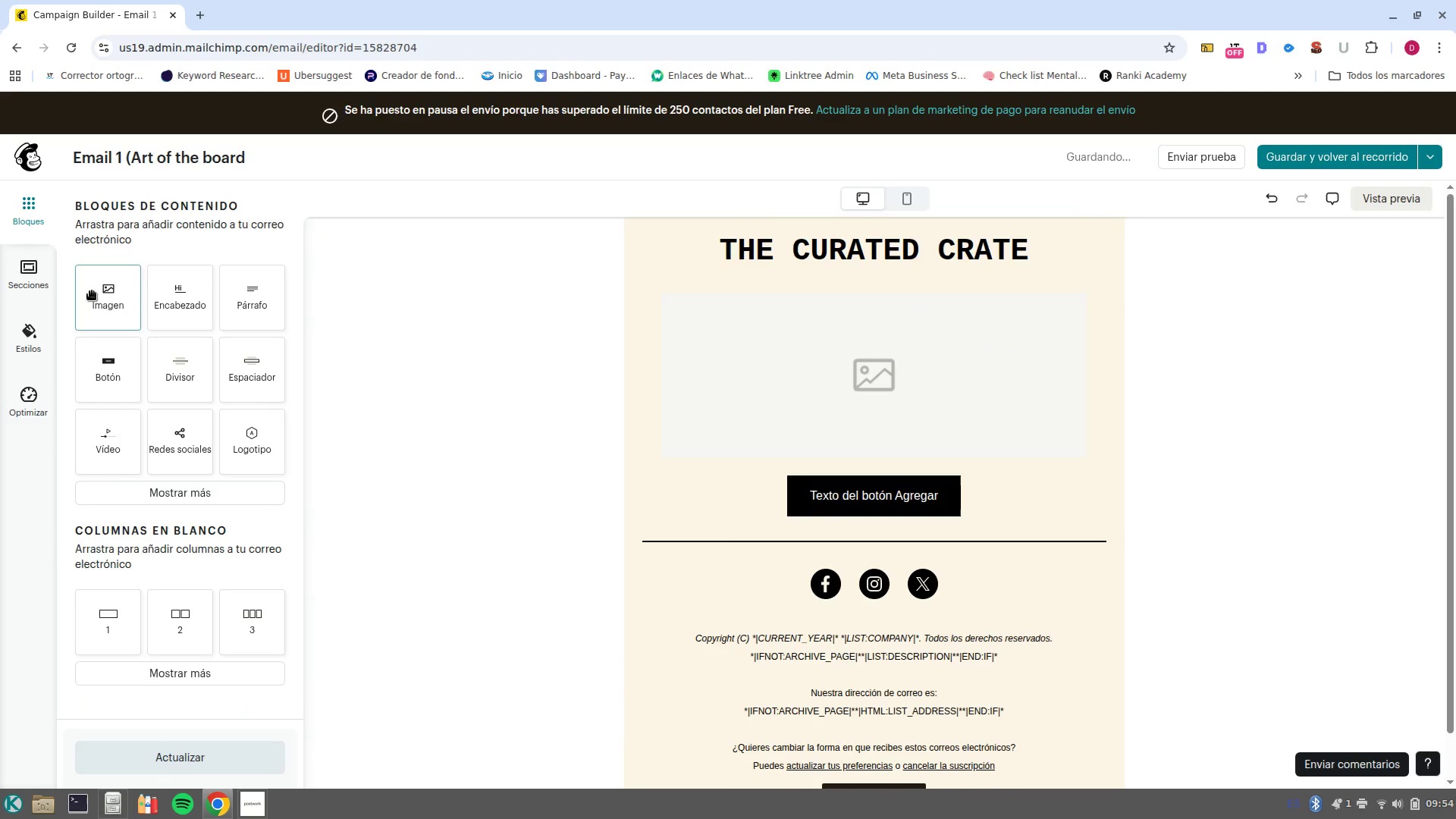 
left_click_drag(start_coordinate=[113, 312], to_coordinate=[110, 307])
 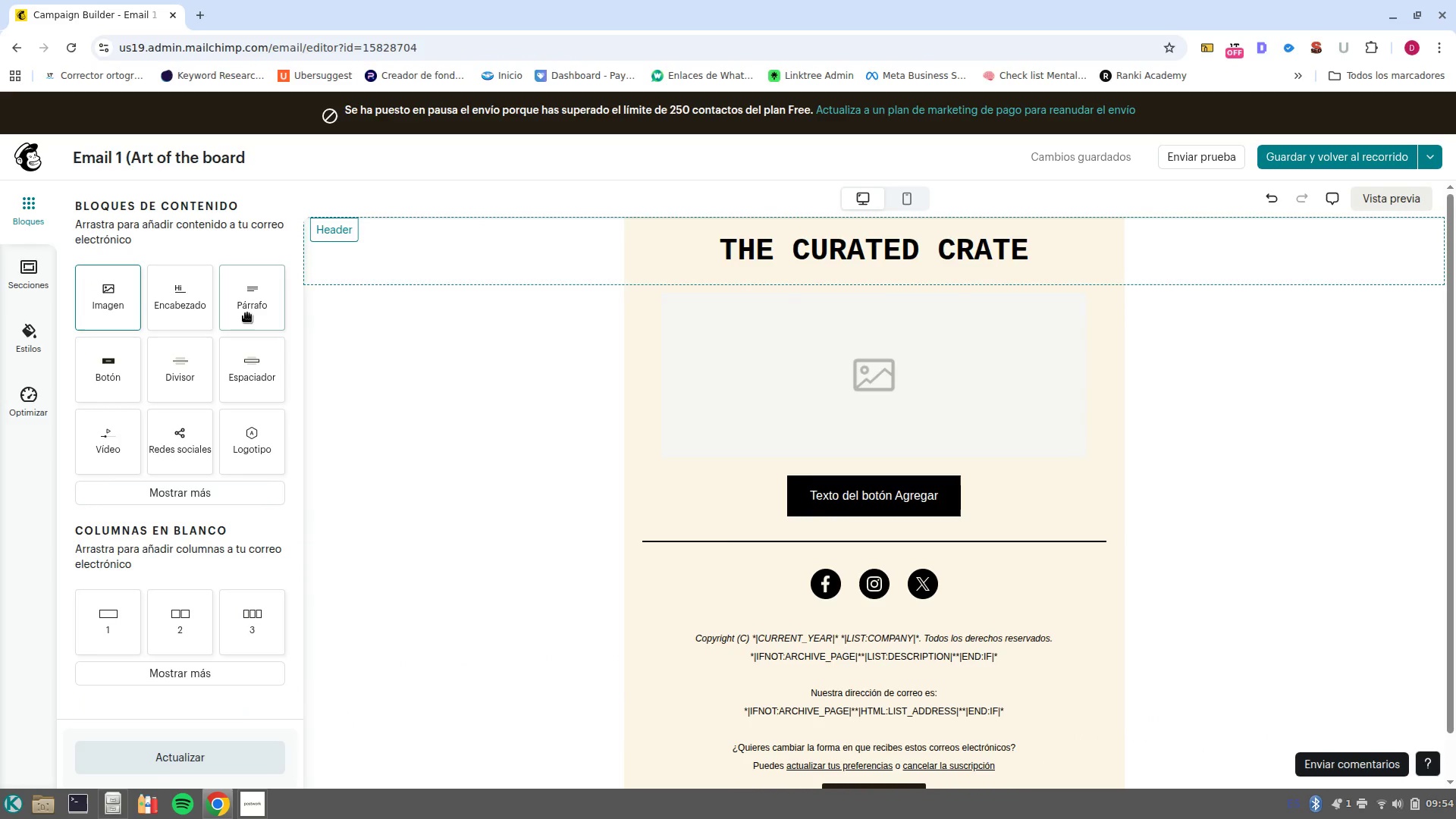 
left_click_drag(start_coordinate=[251, 316], to_coordinate=[942, 466])
 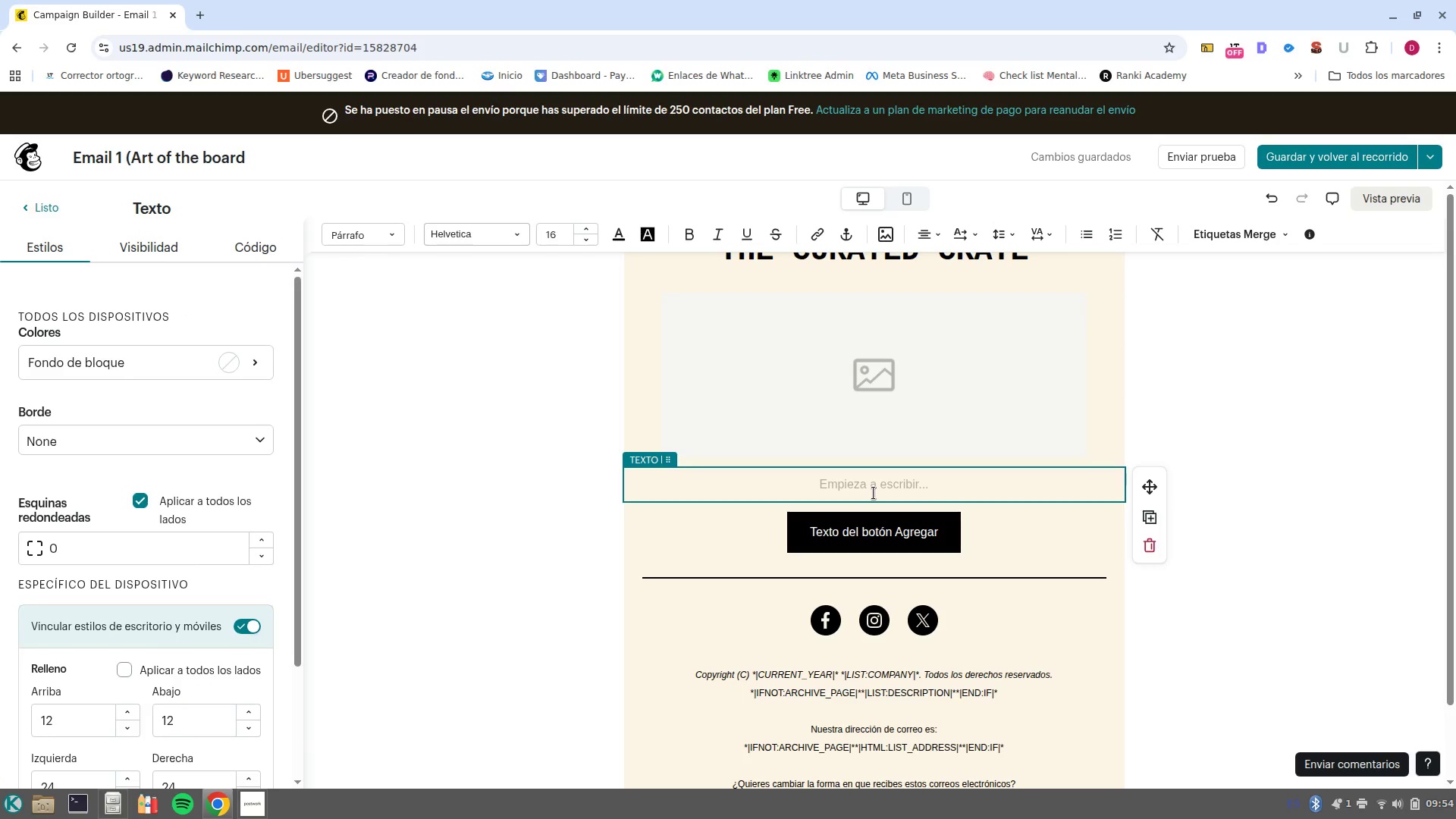 
wait(7.92)
 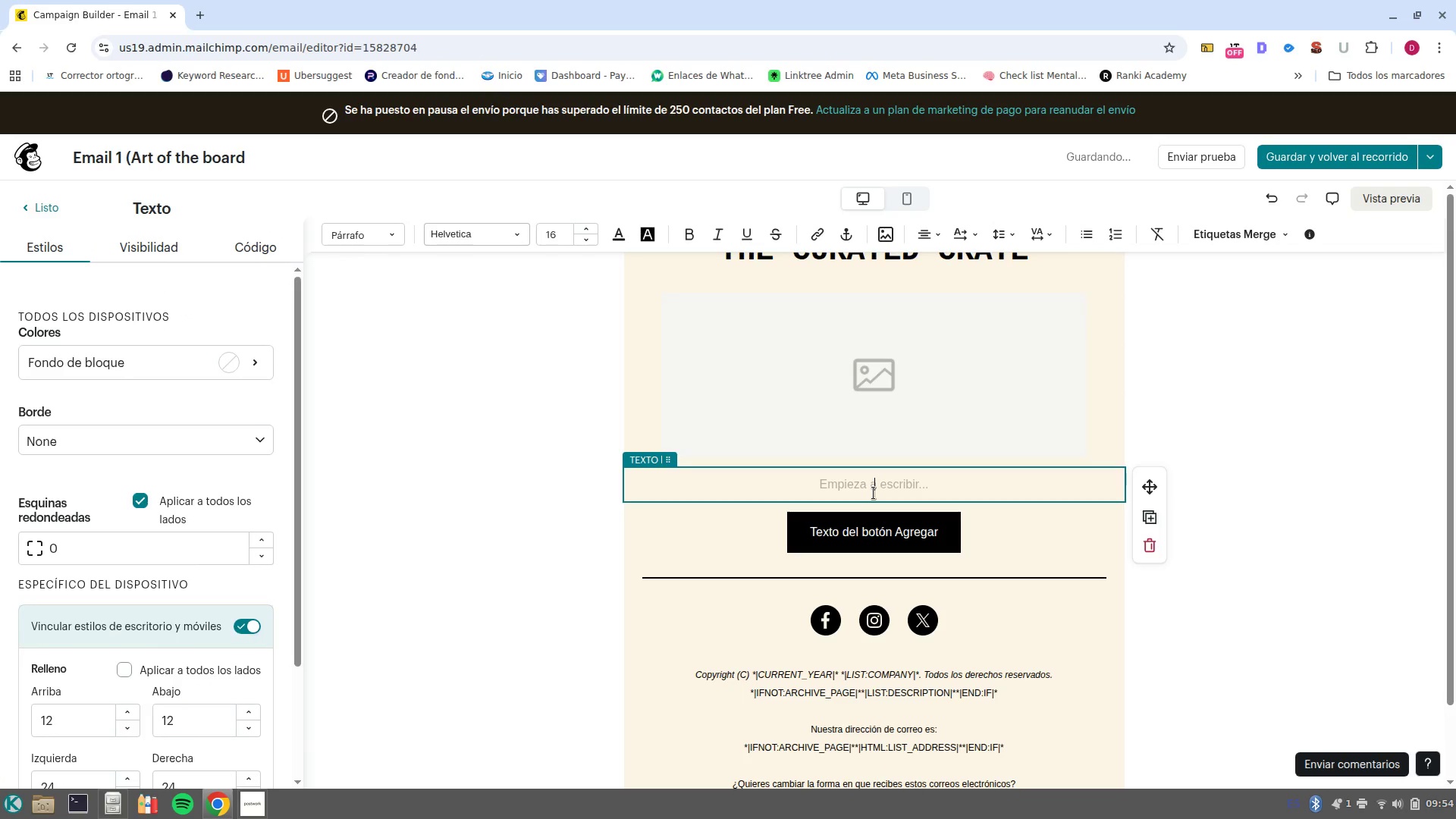 
left_click([1254, 232])
 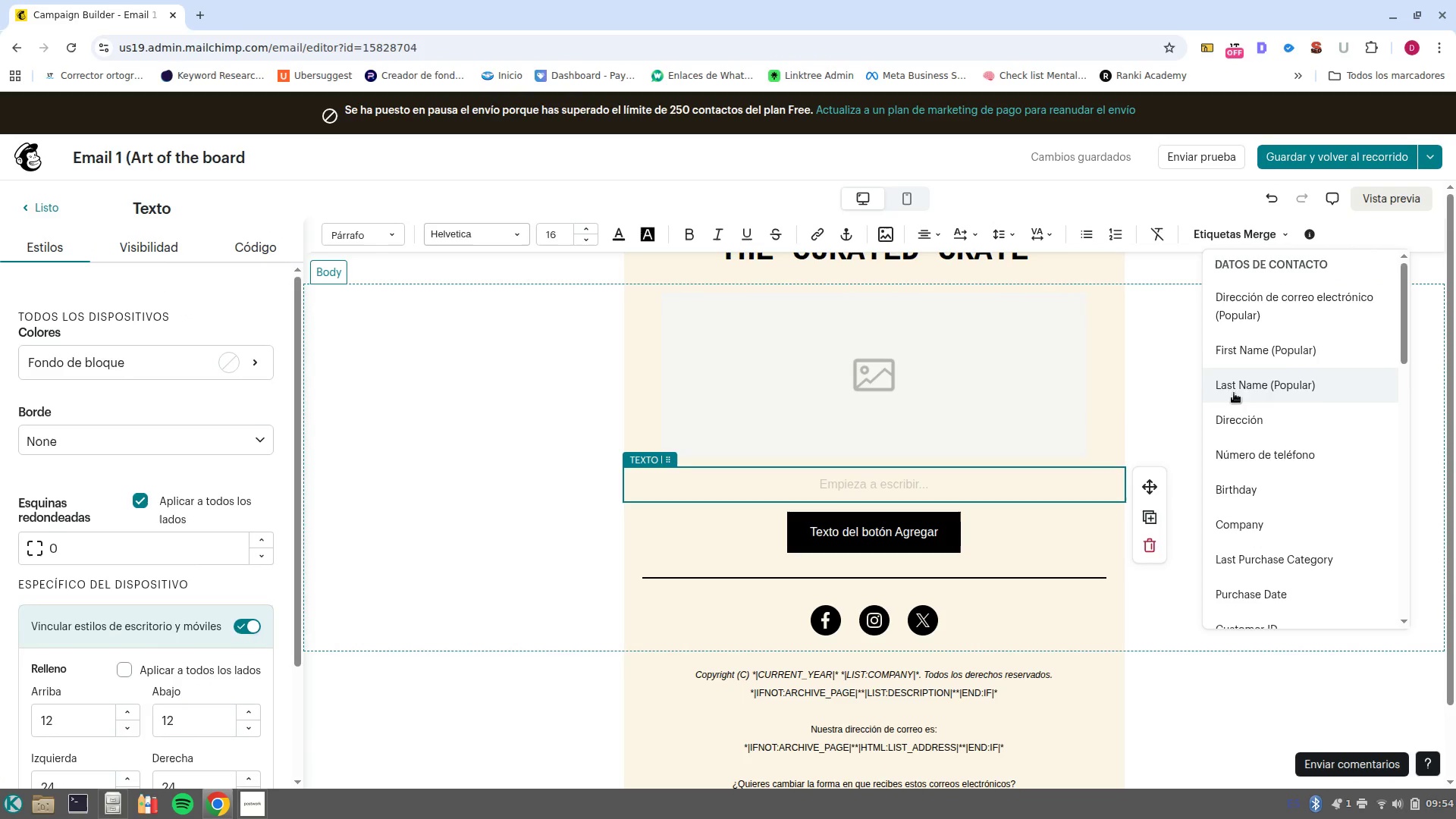 
left_click([1287, 338])
 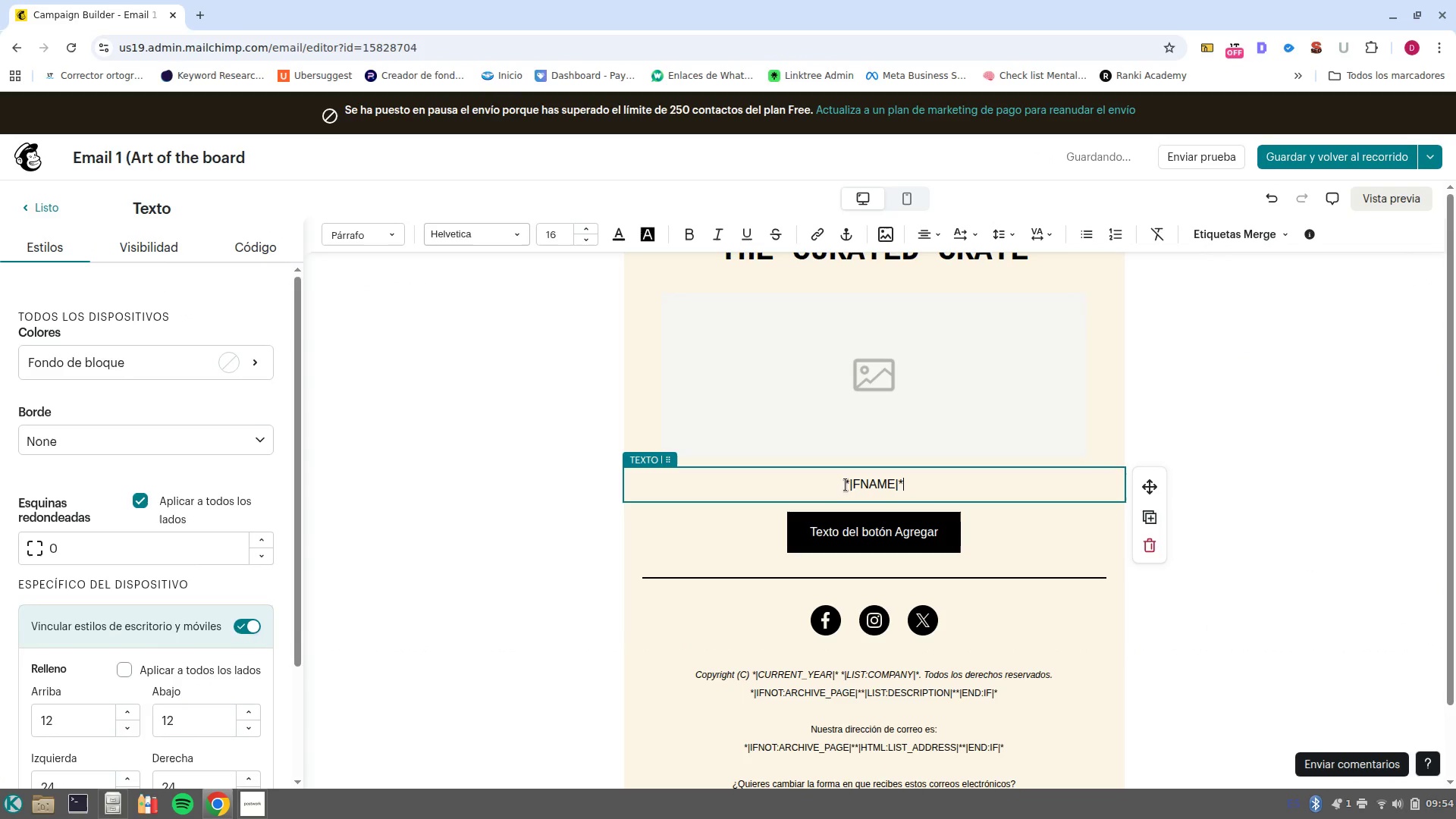 
left_click([841, 485])
 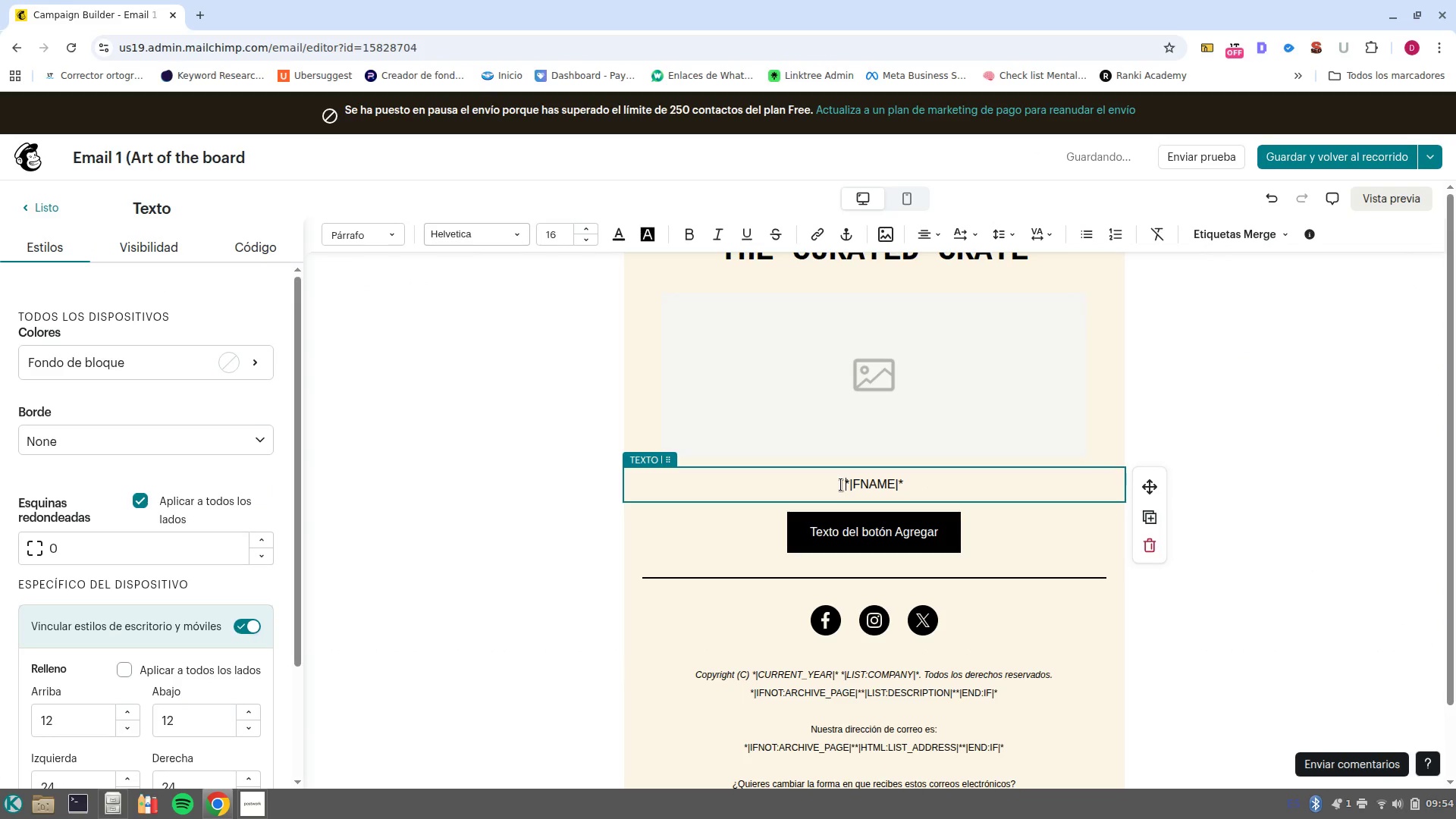 
type(Hi )
 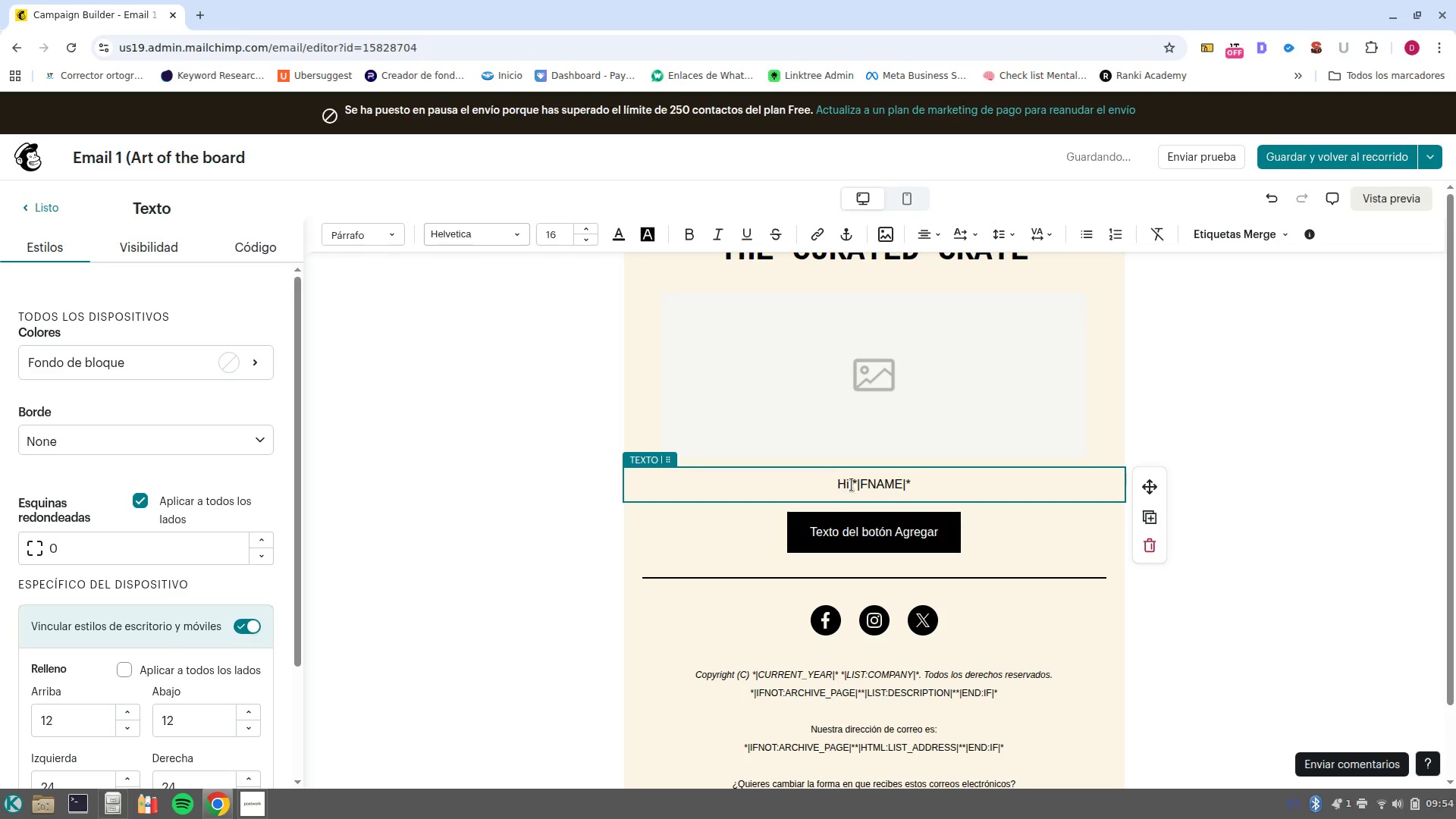 
left_click_drag(start_coordinate=[974, 480], to_coordinate=[765, 447])
 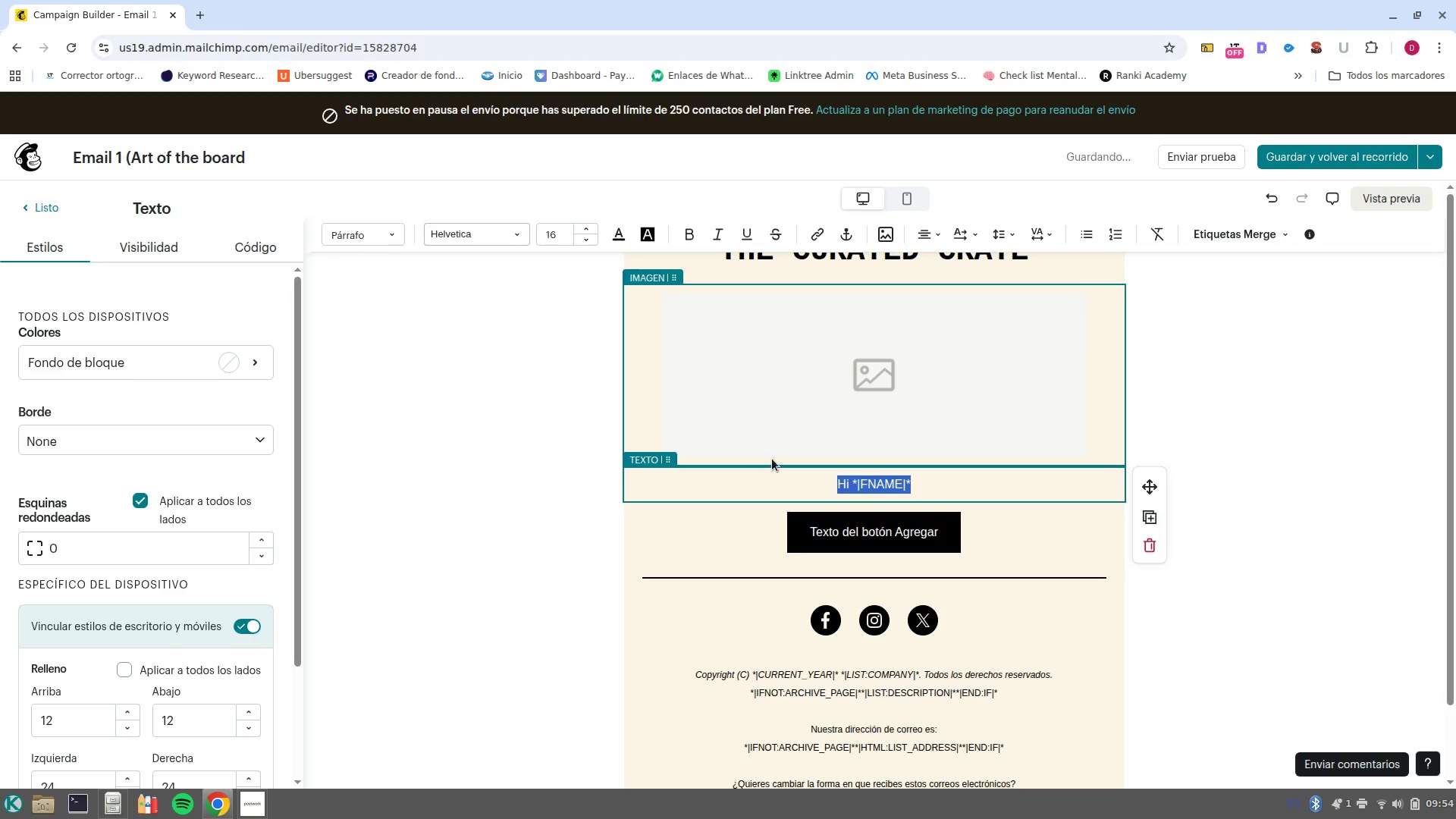 
key(Control+B)
 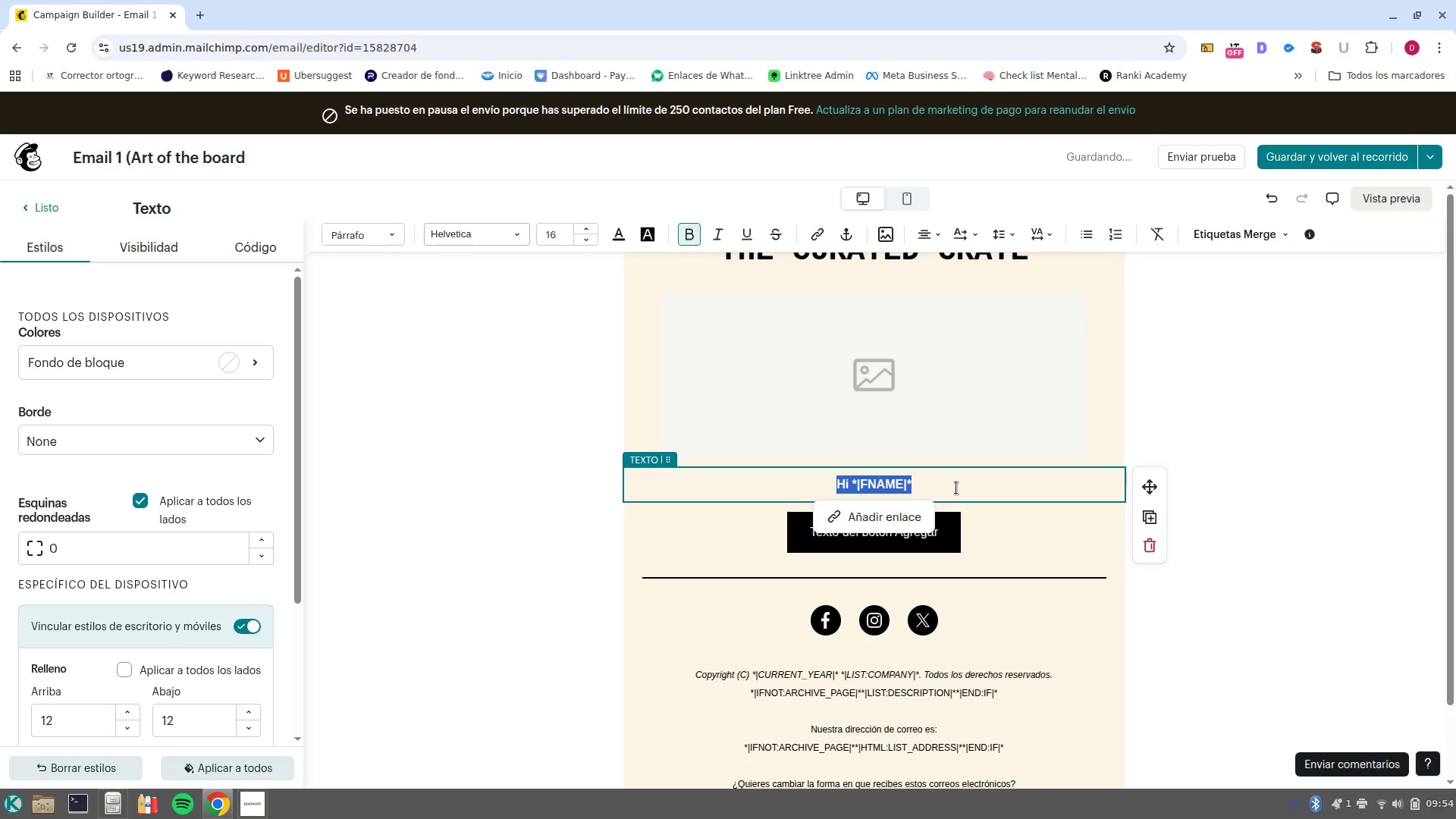 
left_click([958, 488])
 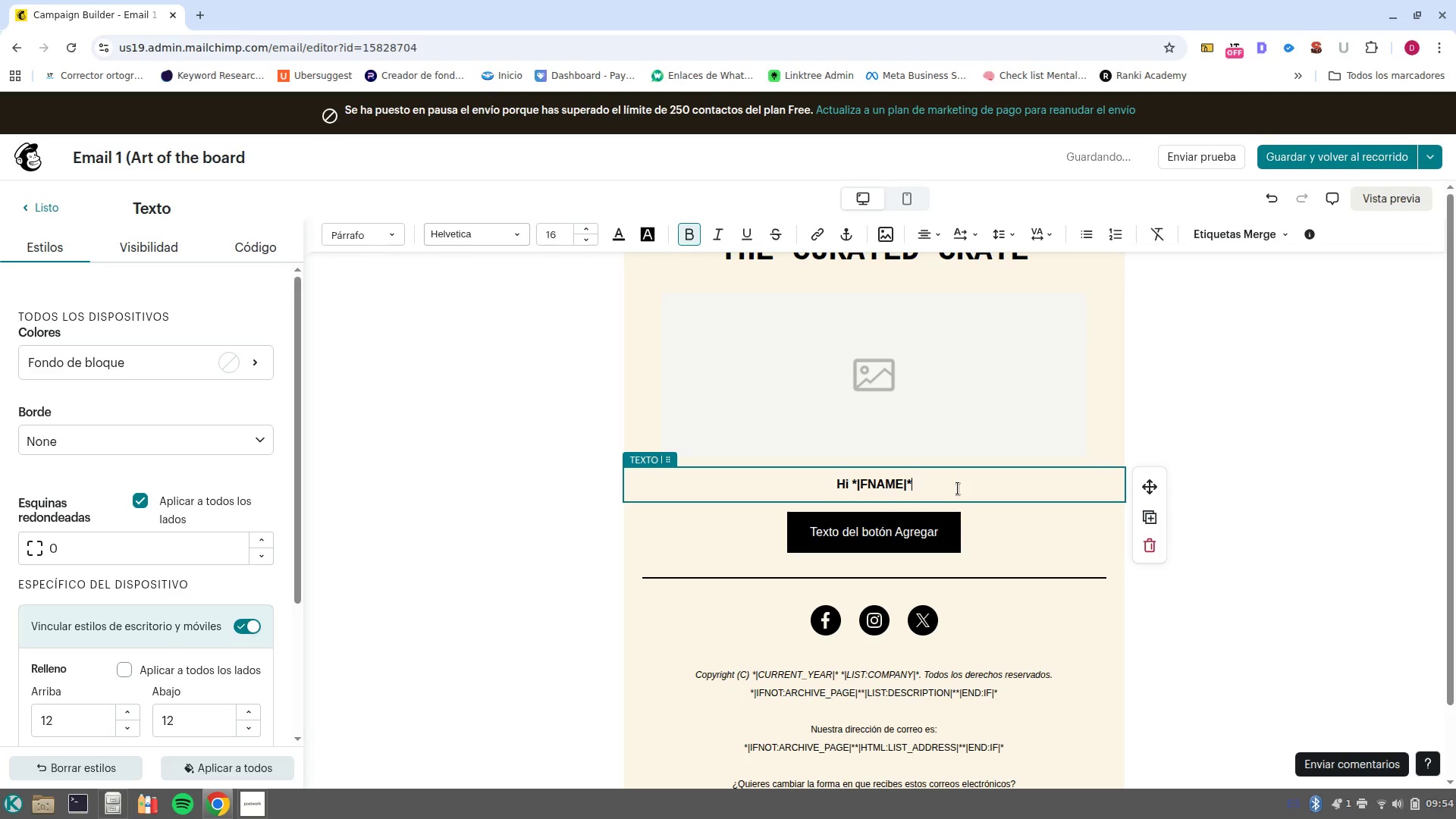 
key(Enter)
 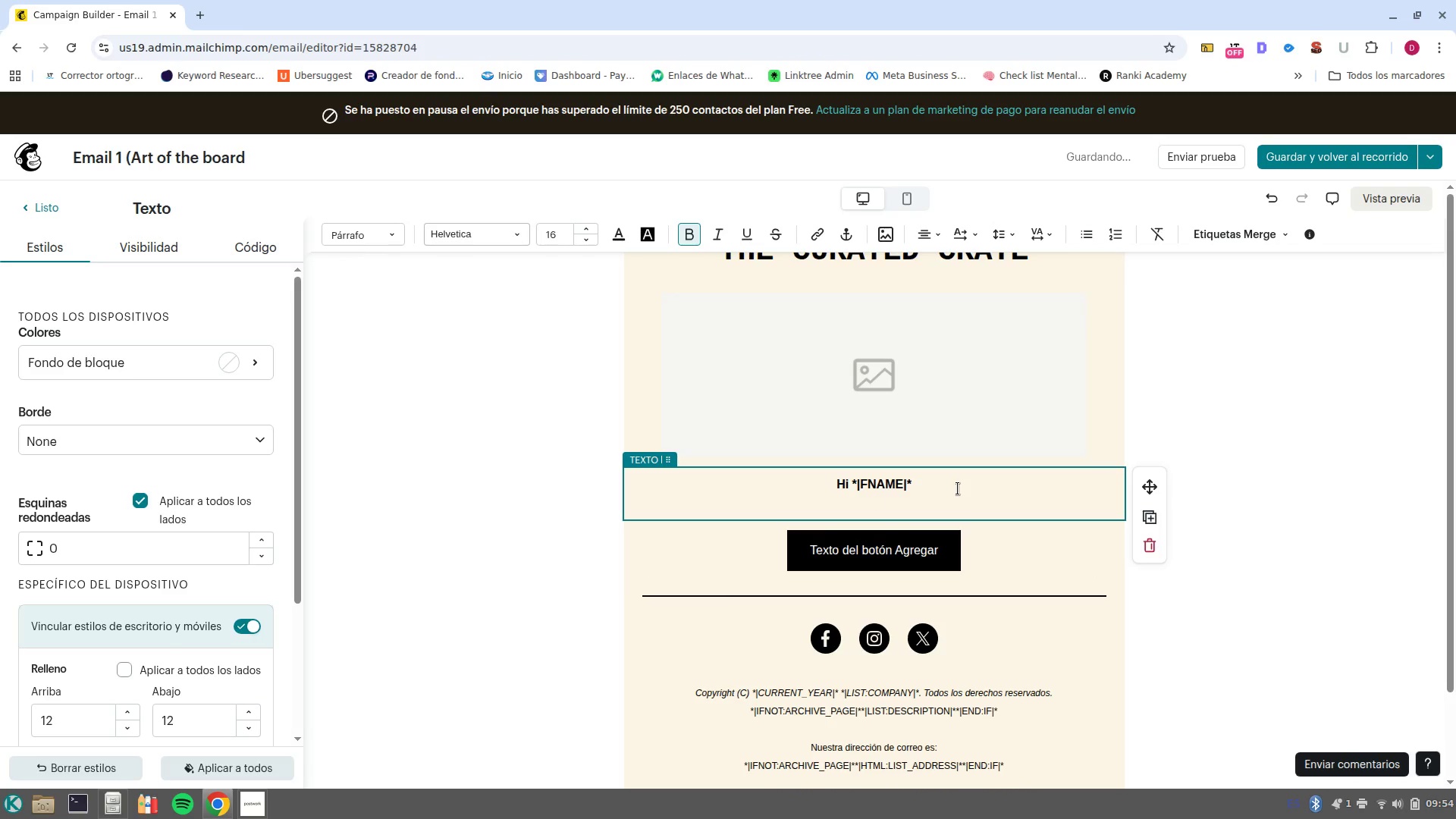 
key(Control+B)
 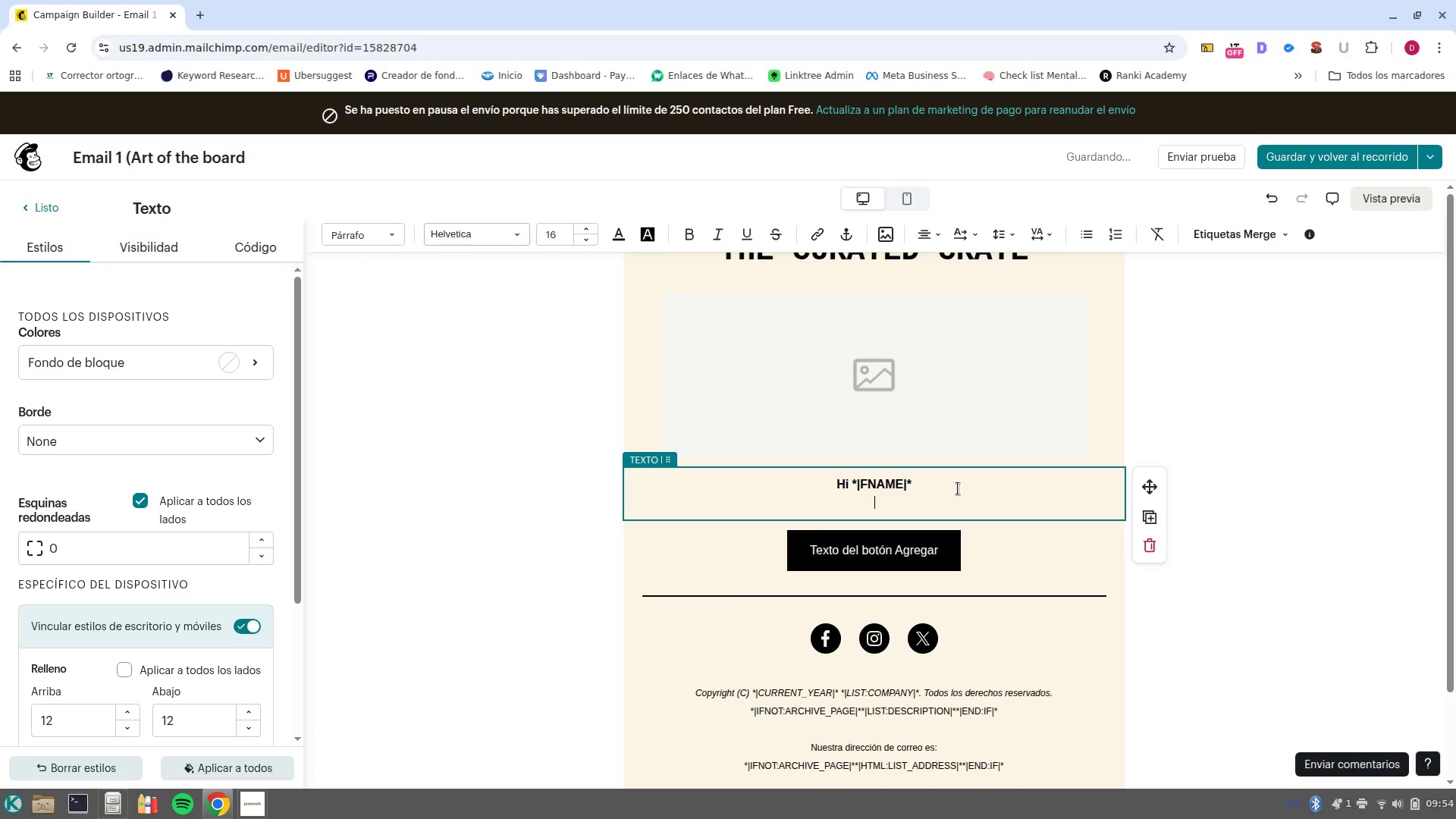 
key(Enter)
 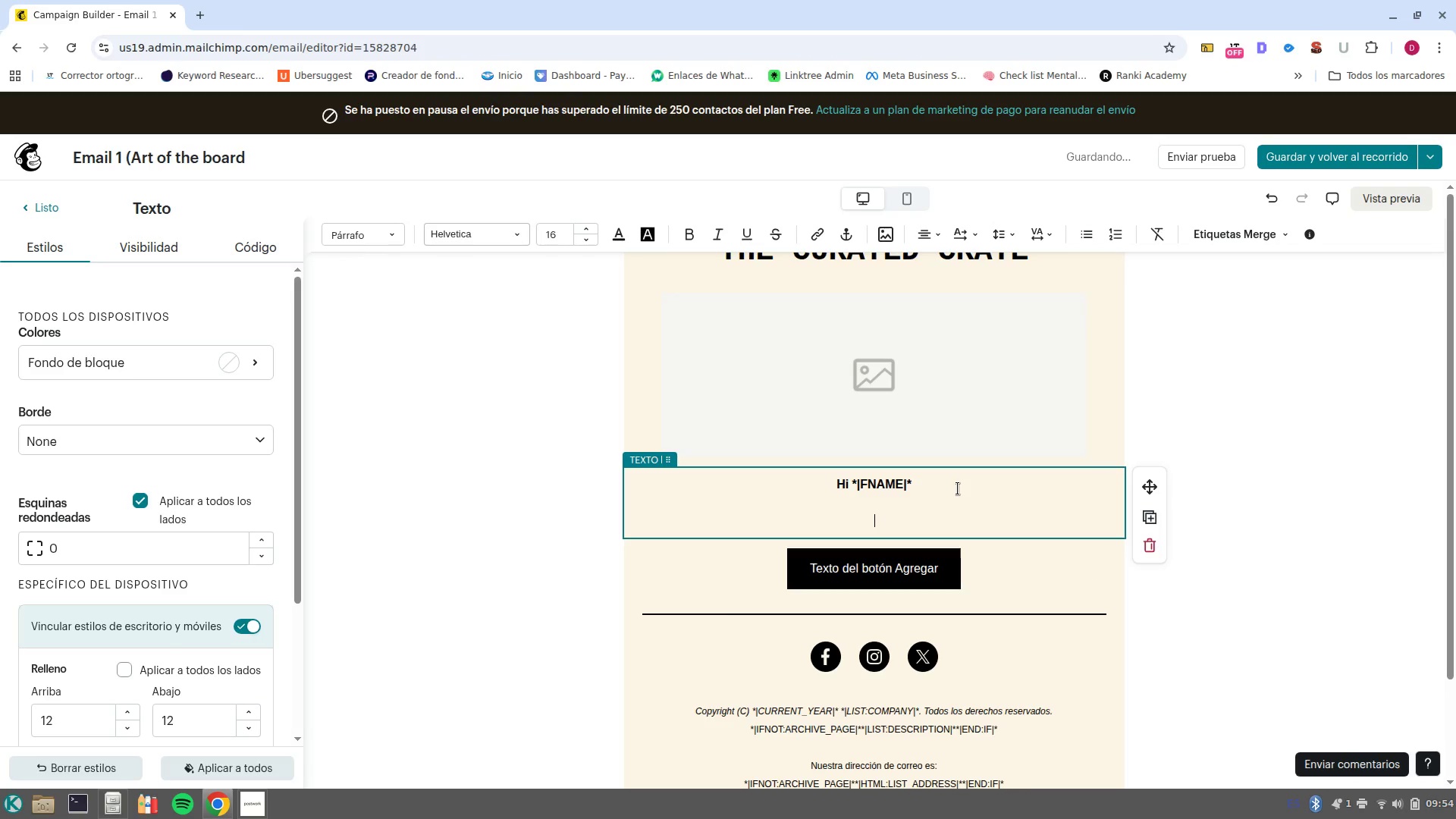 
key(Backspace)
 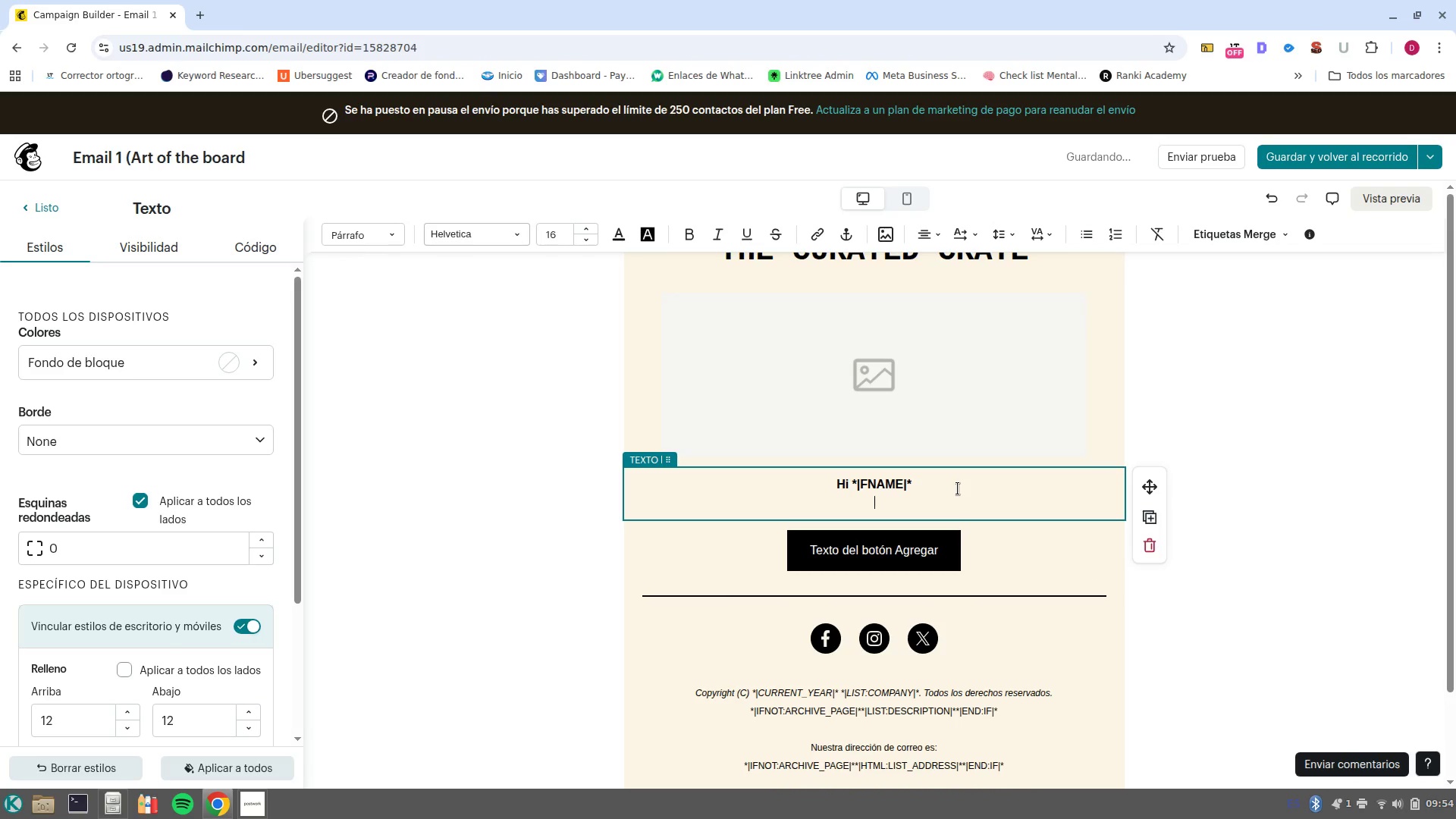 
key(Enter)
 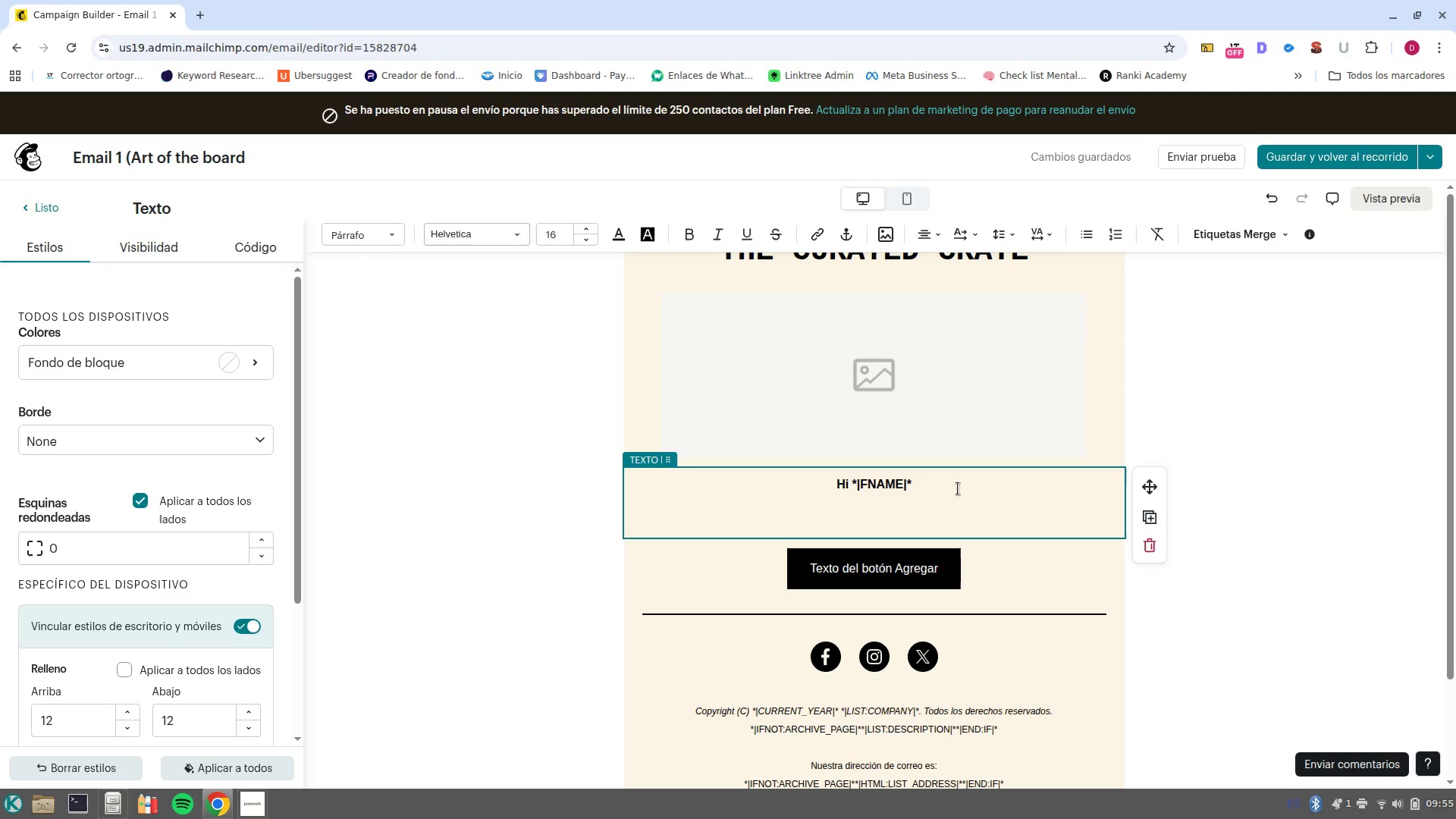 
wait(42.33)
 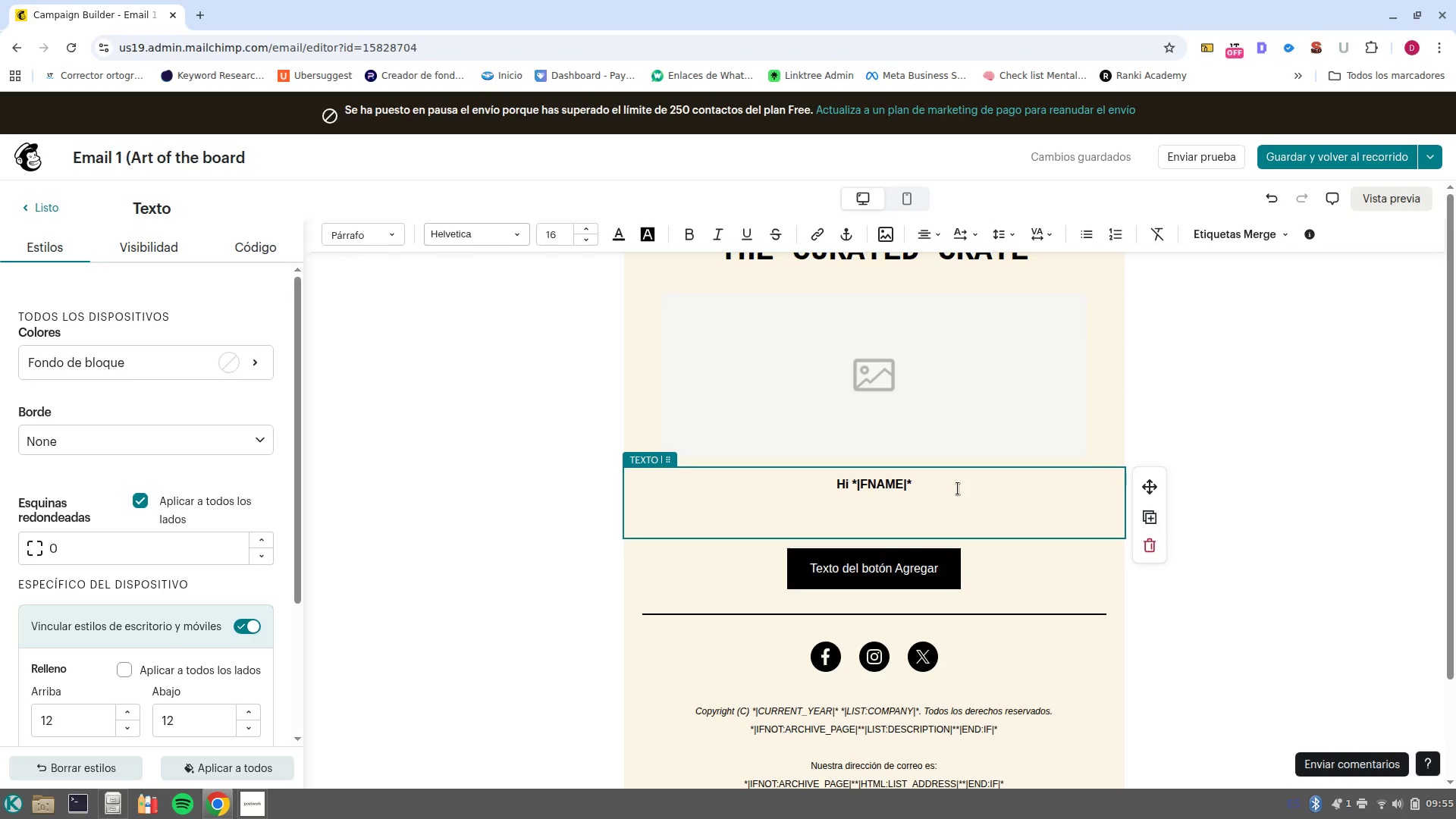 
type(Th)
key(Backspace)
key(Backspace)
 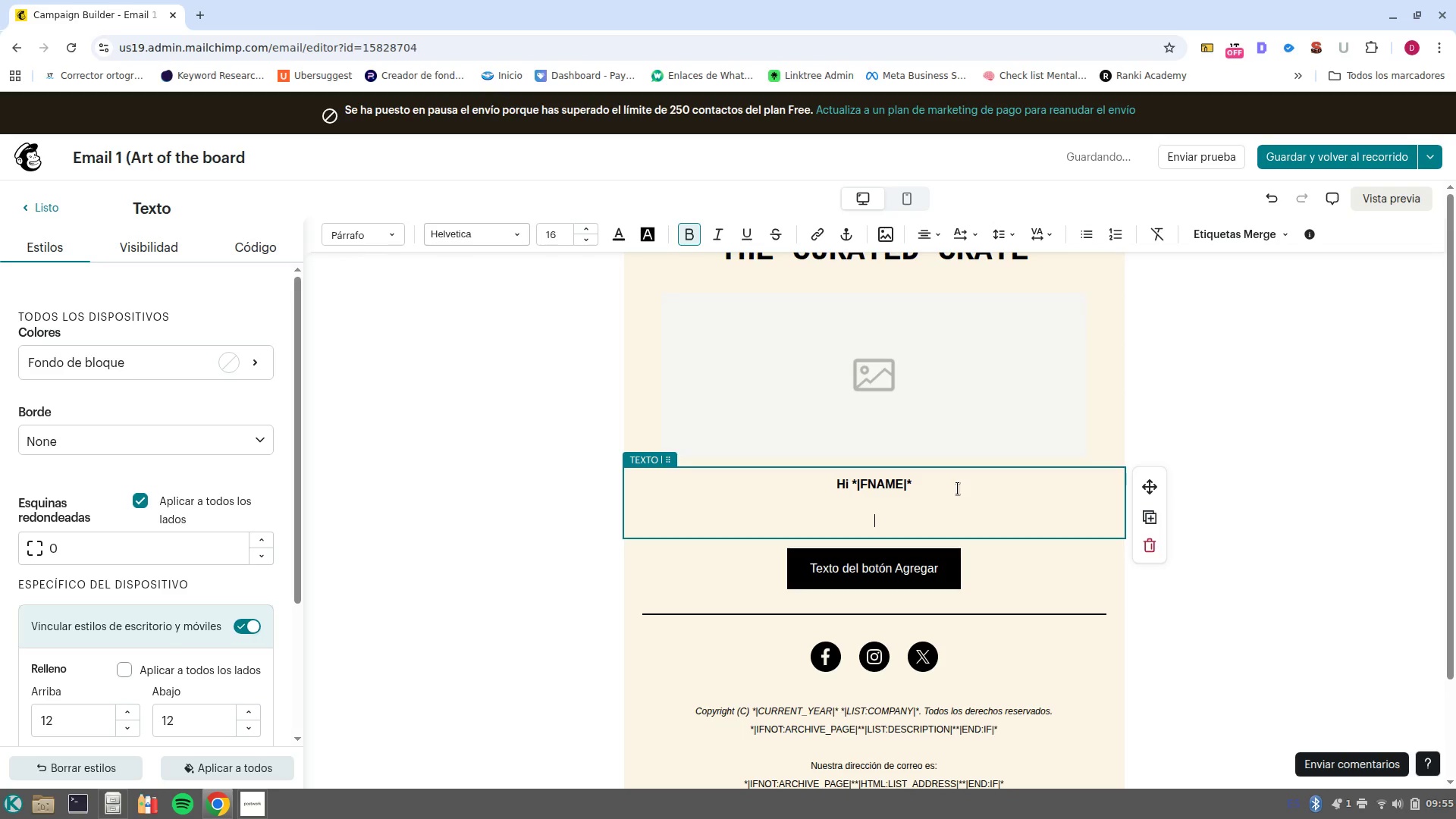 
key(Control+B)
 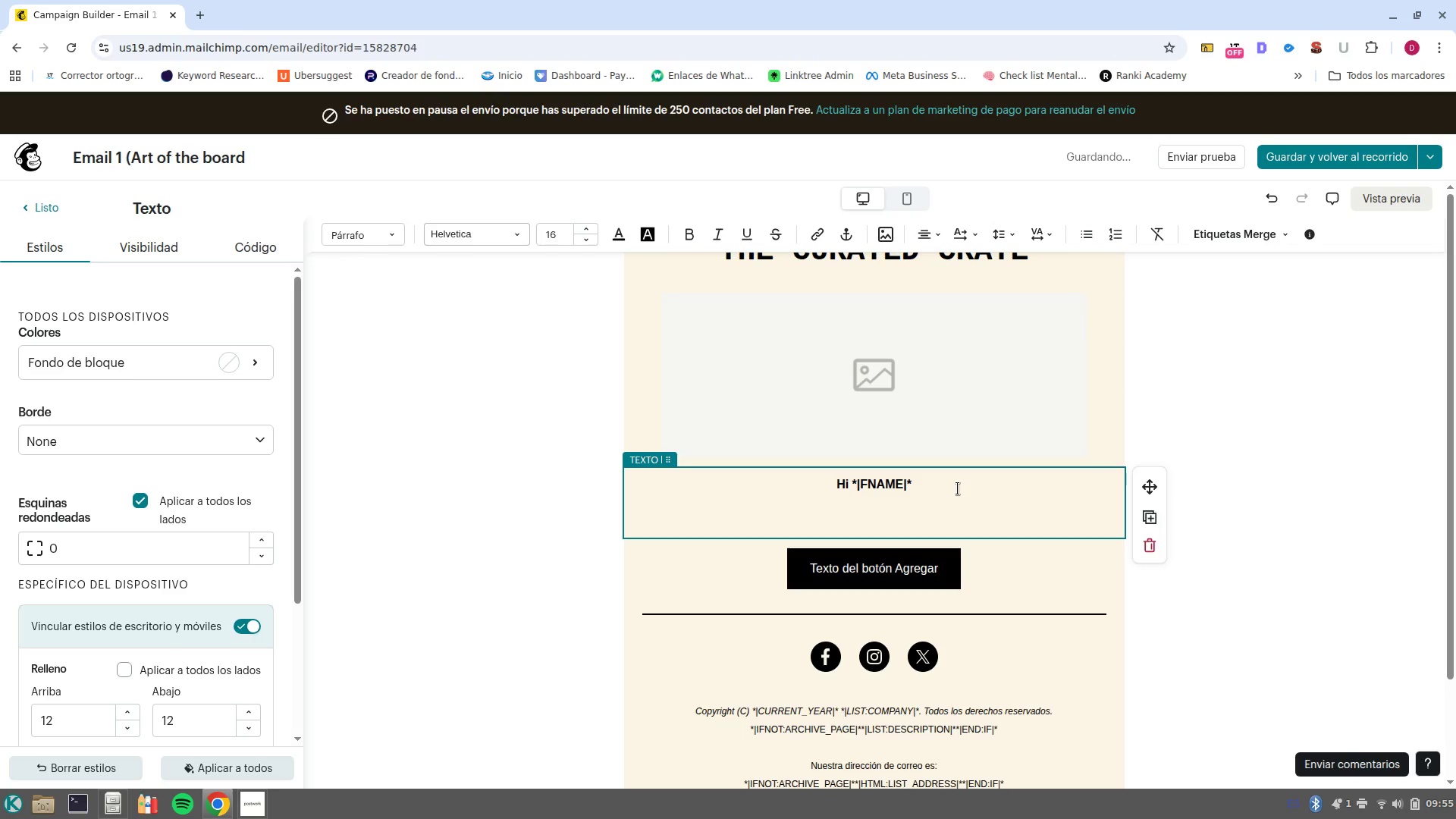 
type(Thanl)
key(Backspace)
key(Backspace)
key(Backspace)
key(Backspace)
key(Backspace)
 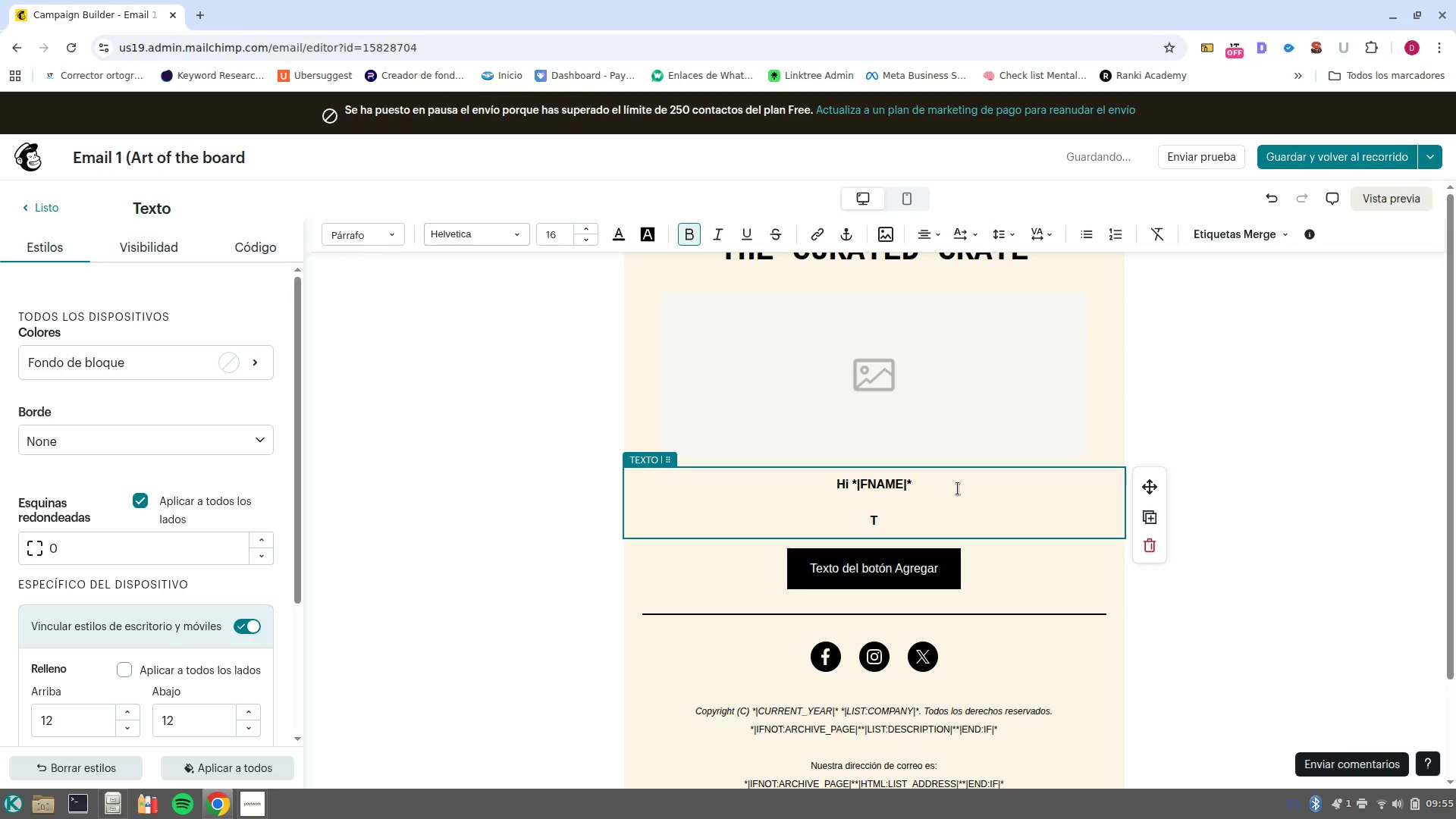 
key(Control+B)
 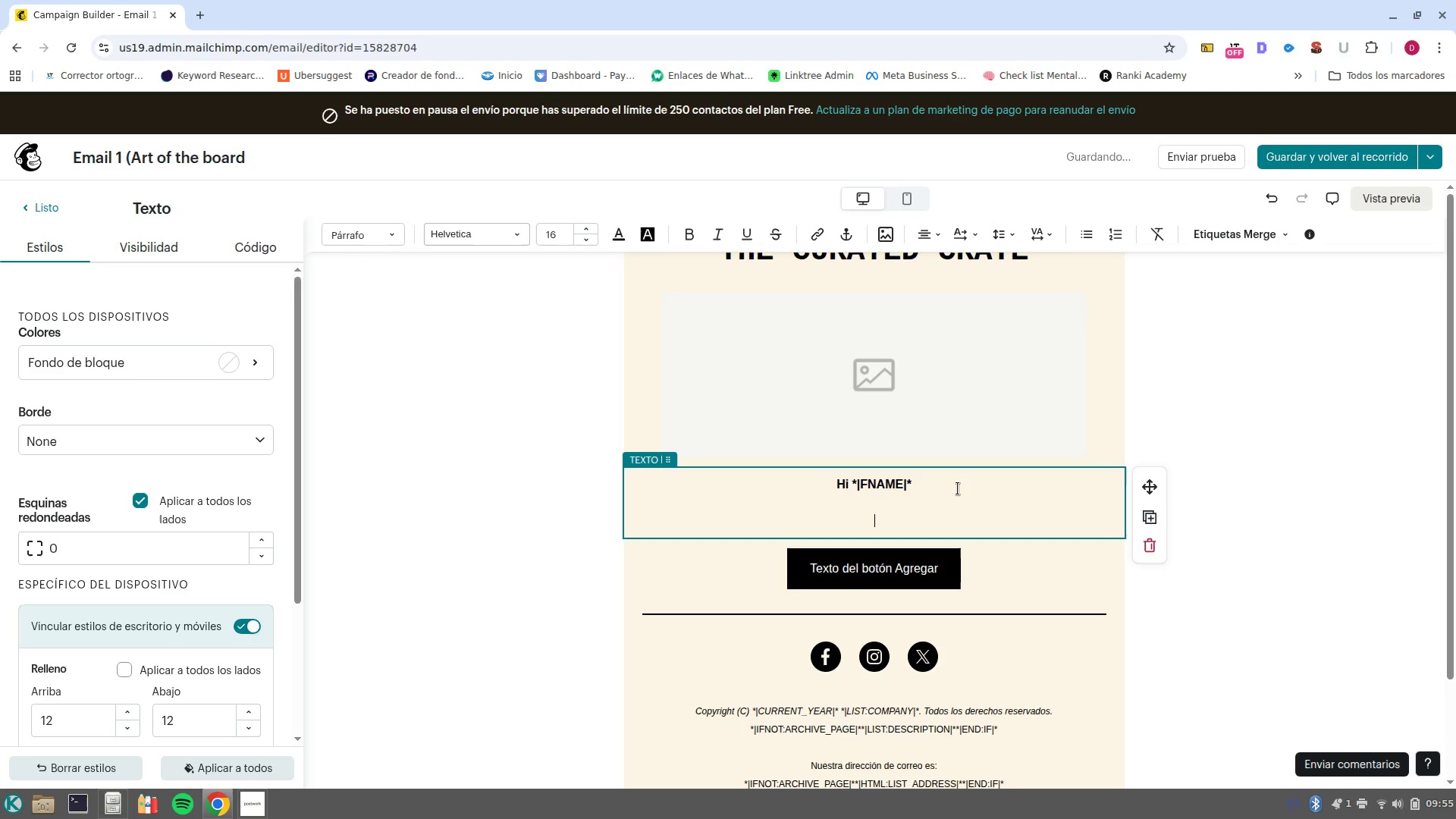 
type(TBhanl)
key(Backspace)
key(Backspace)
key(Backspace)
key(Backspace)
key(Backspace)
type(hanl)
 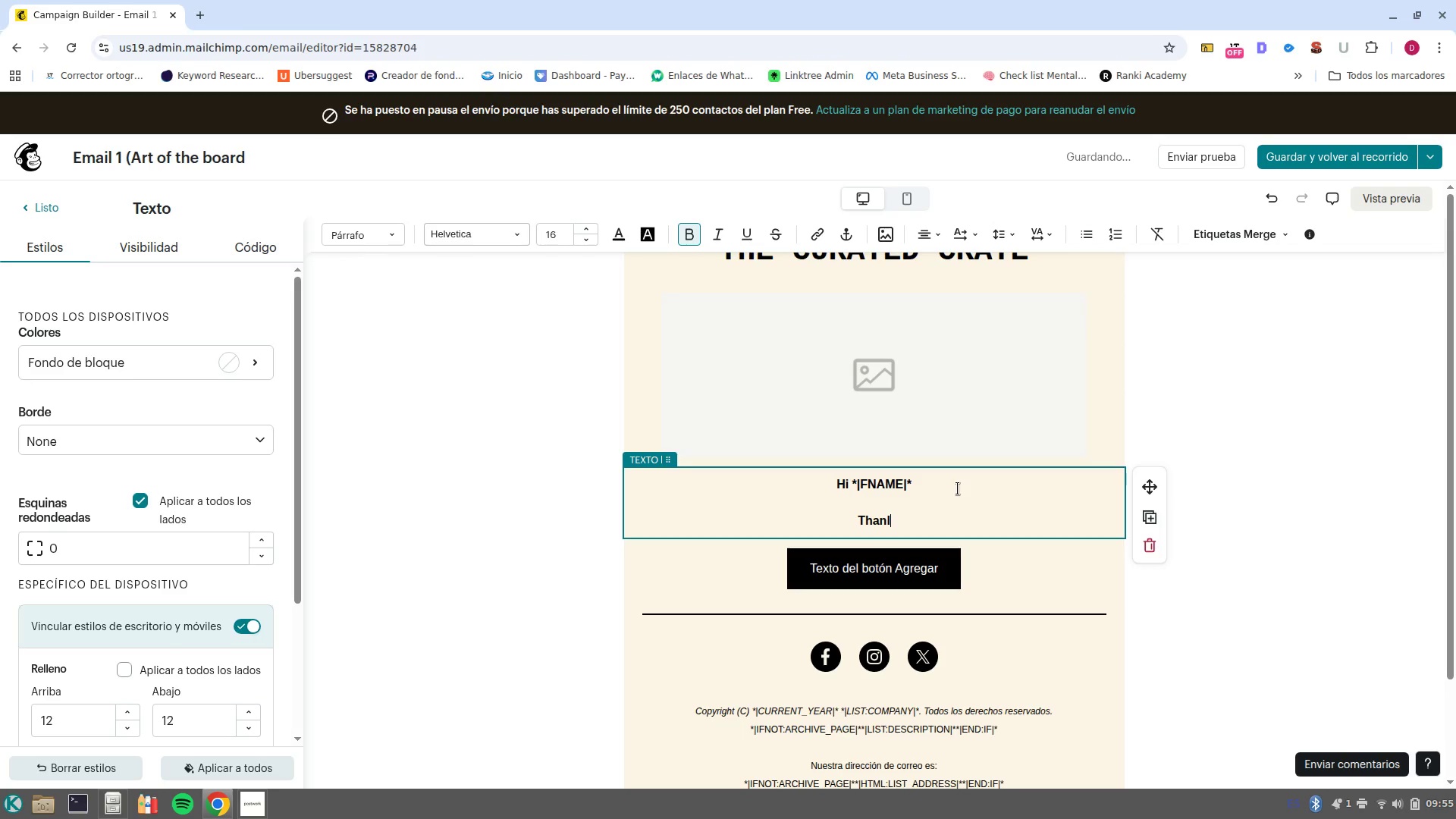 
key(Control+B)
 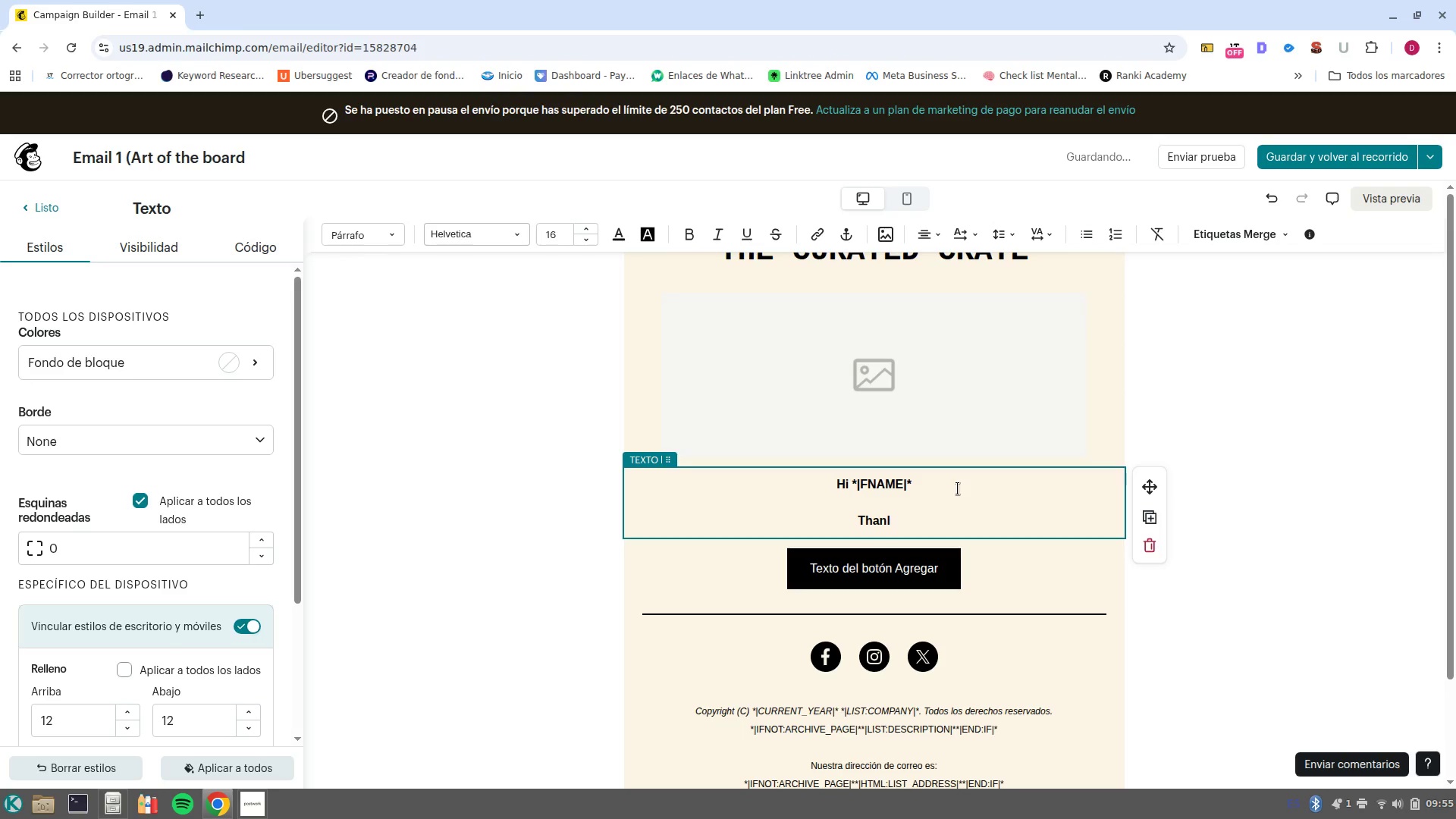 
type( )
key(Backspace)
key(Backspace)
type(k you fort )
key(Backspace)
key(Backspace)
type( )
 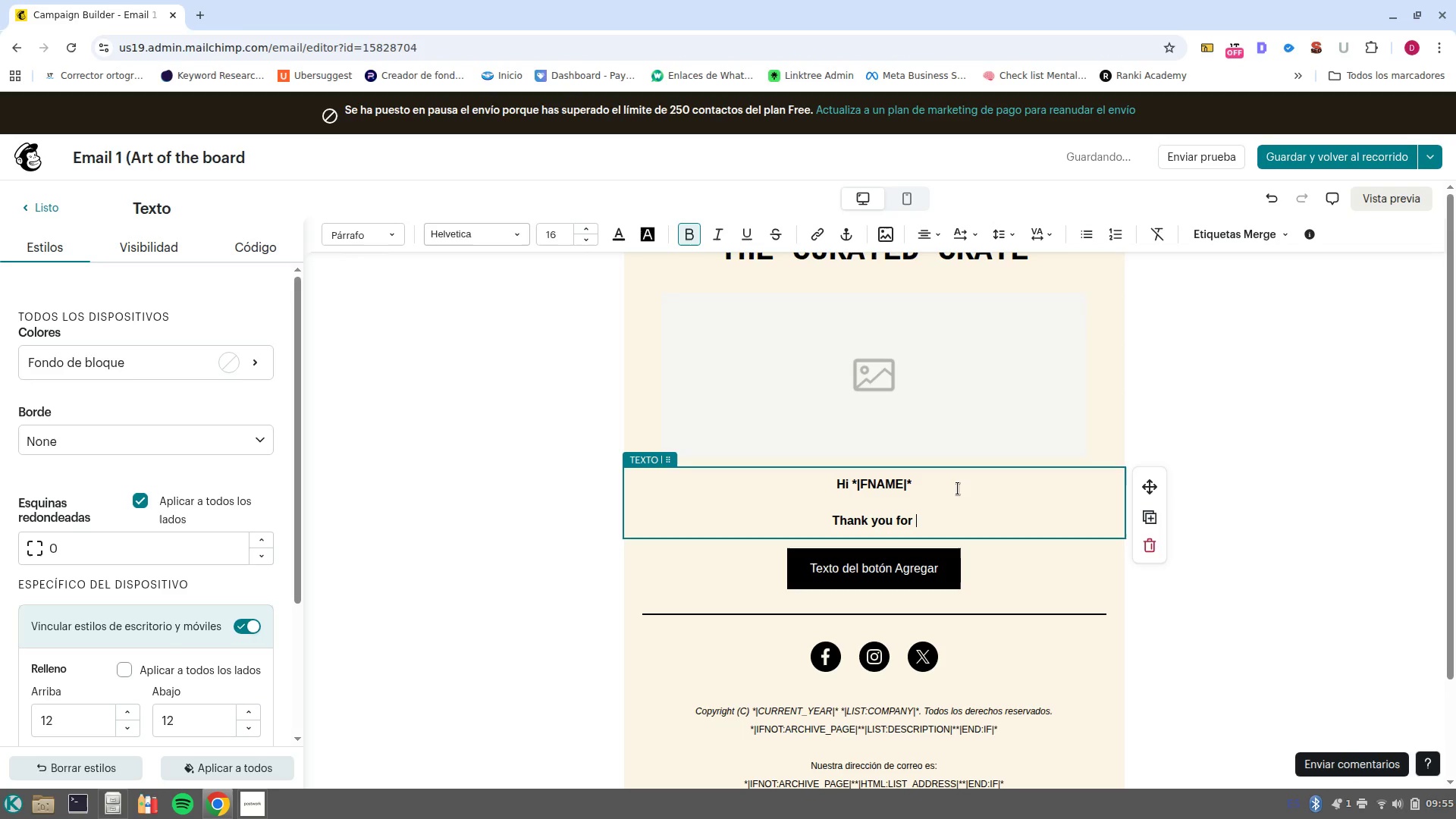 
key(Control+ControlLeft)
 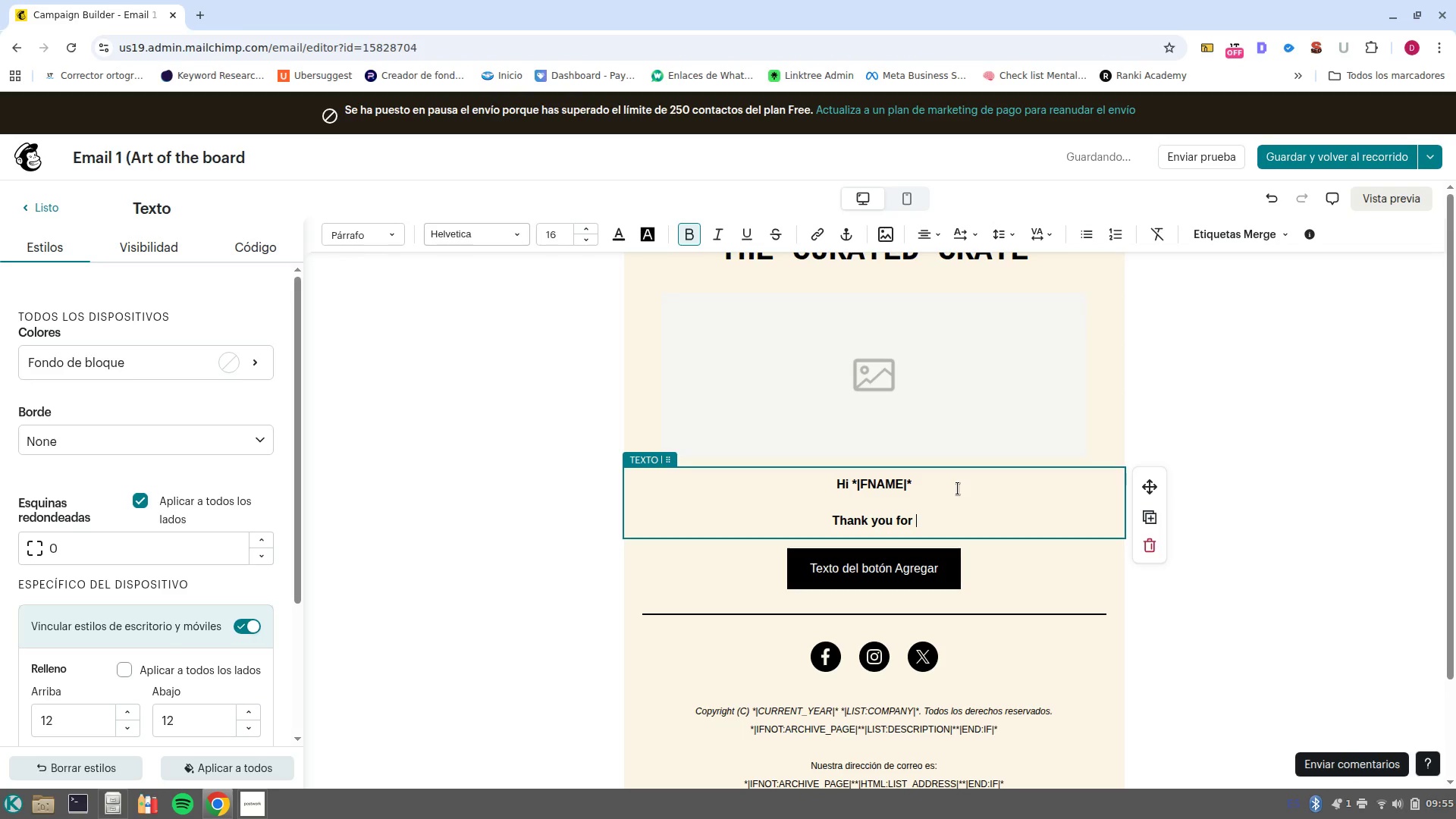 
key(Control+B)
 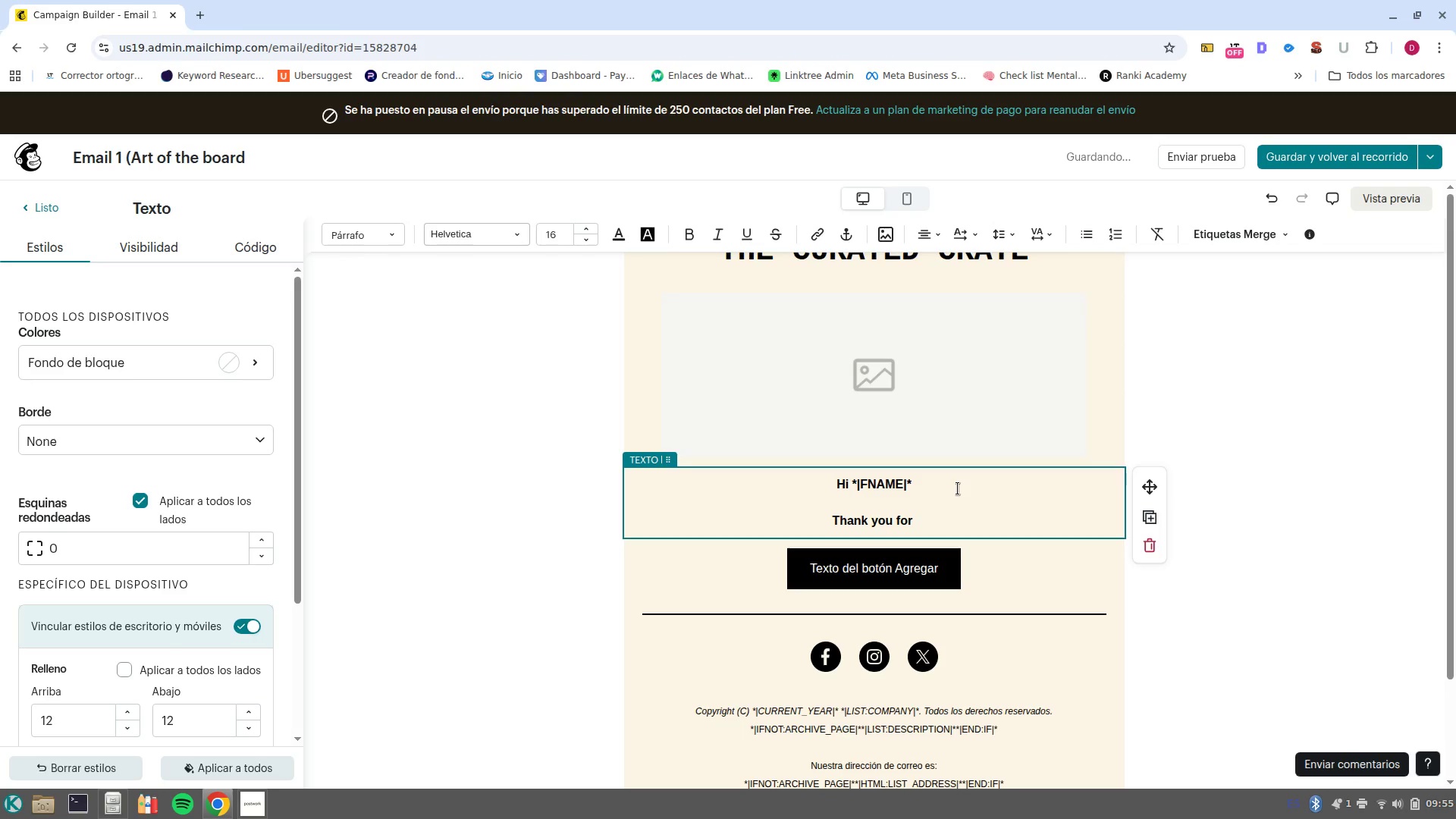 
key(Space)
 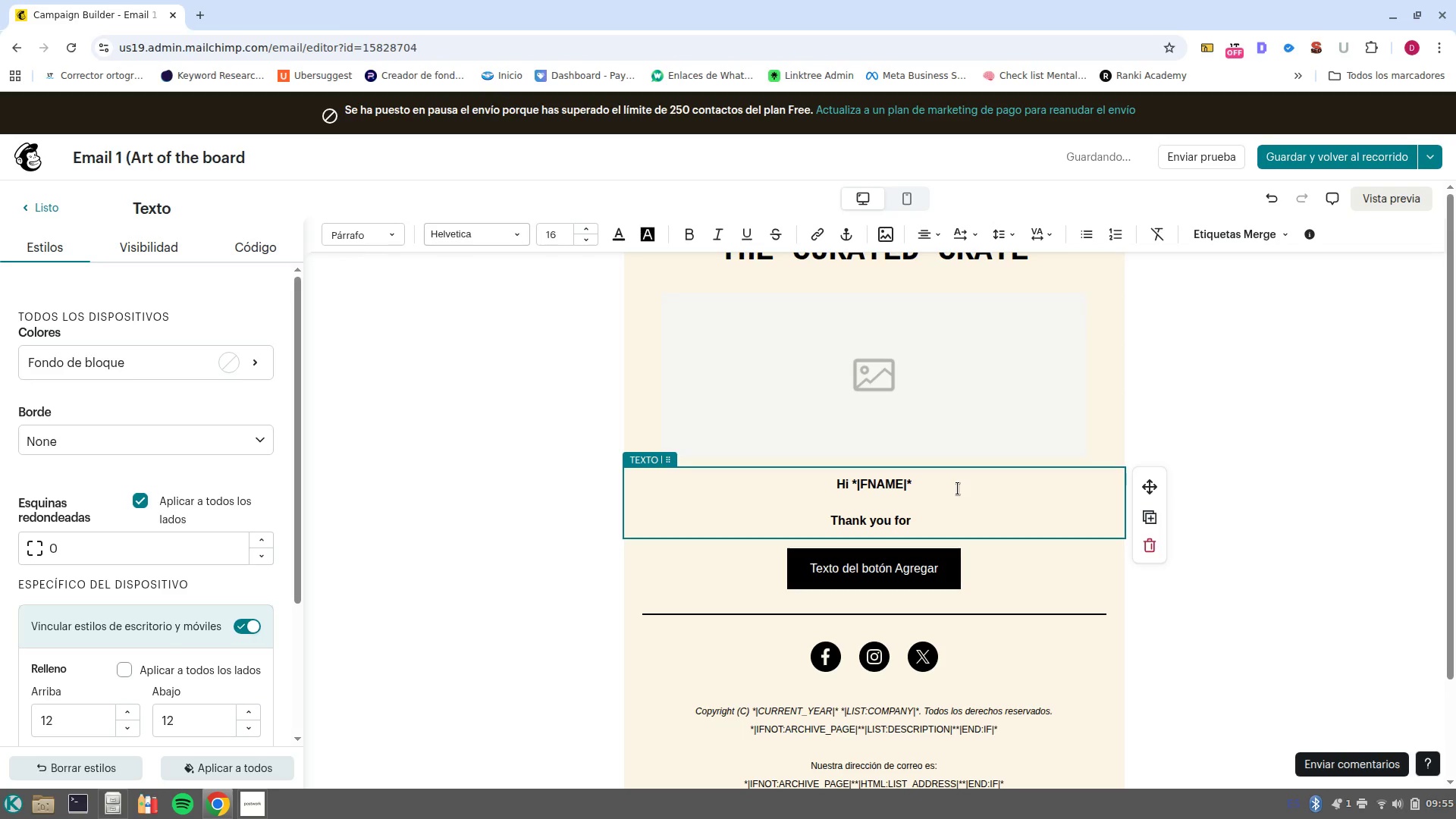 
key(Backspace)
 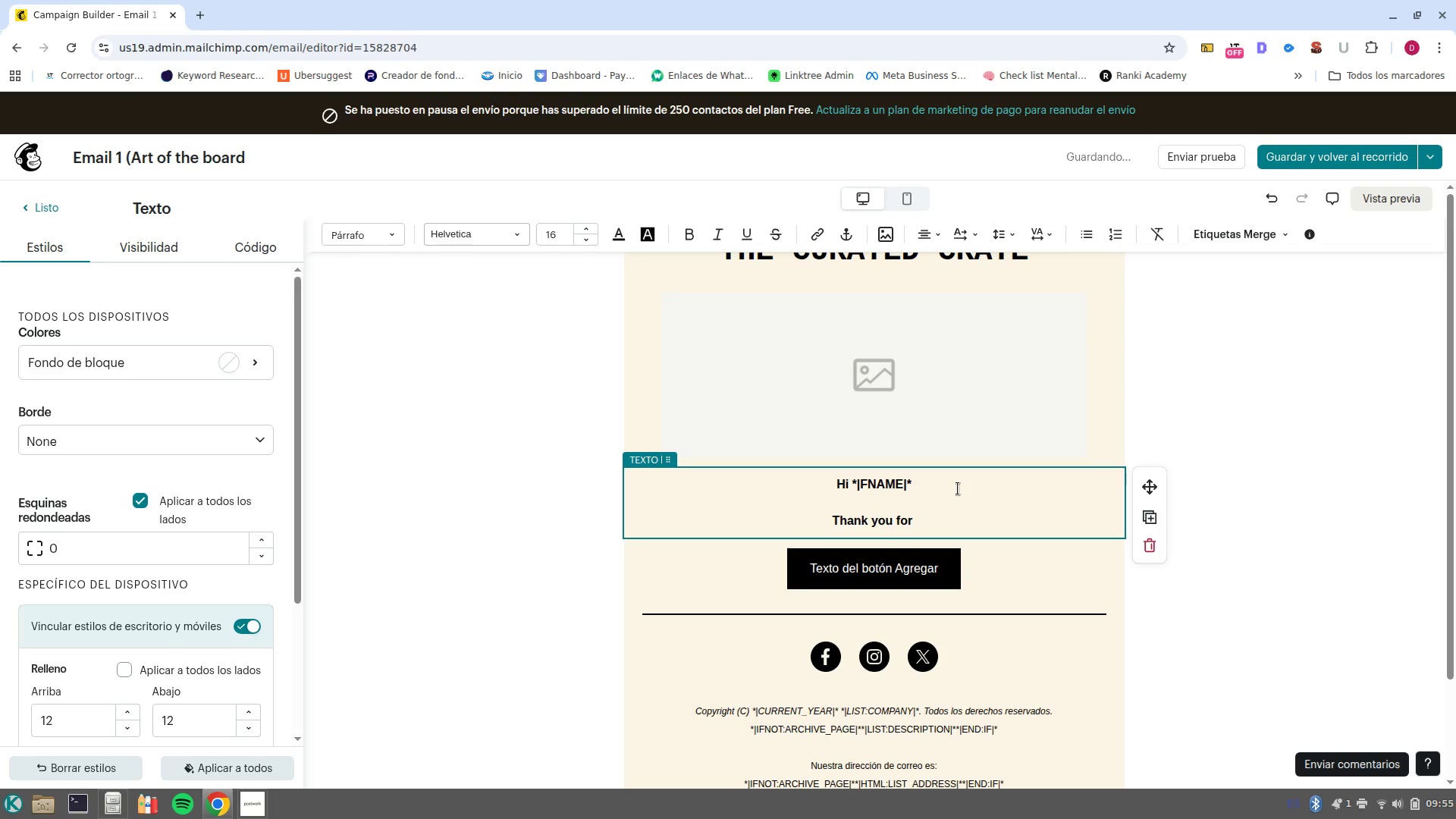 
type(your recent purchase of )
 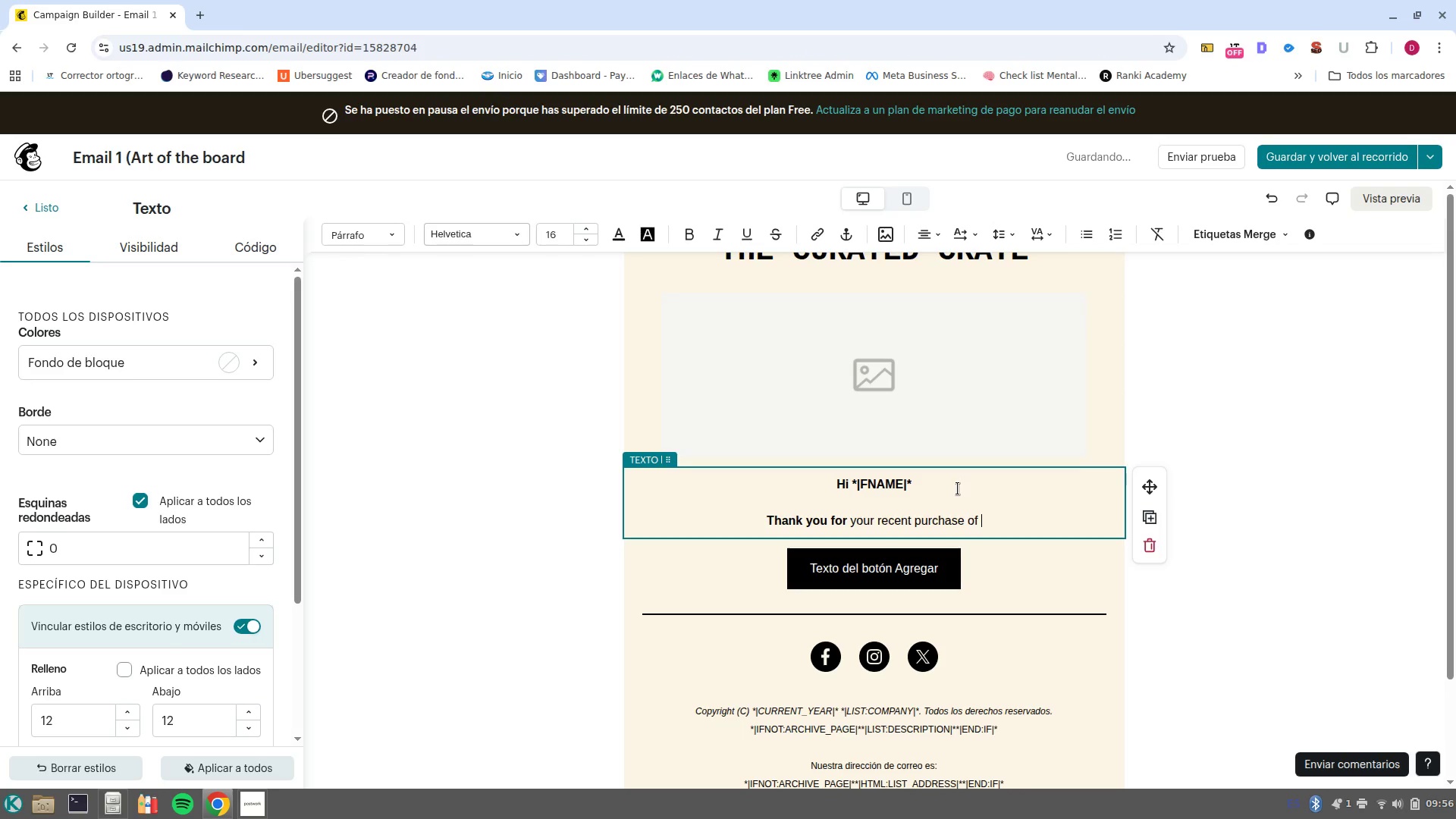 
left_click([1203, 237])
 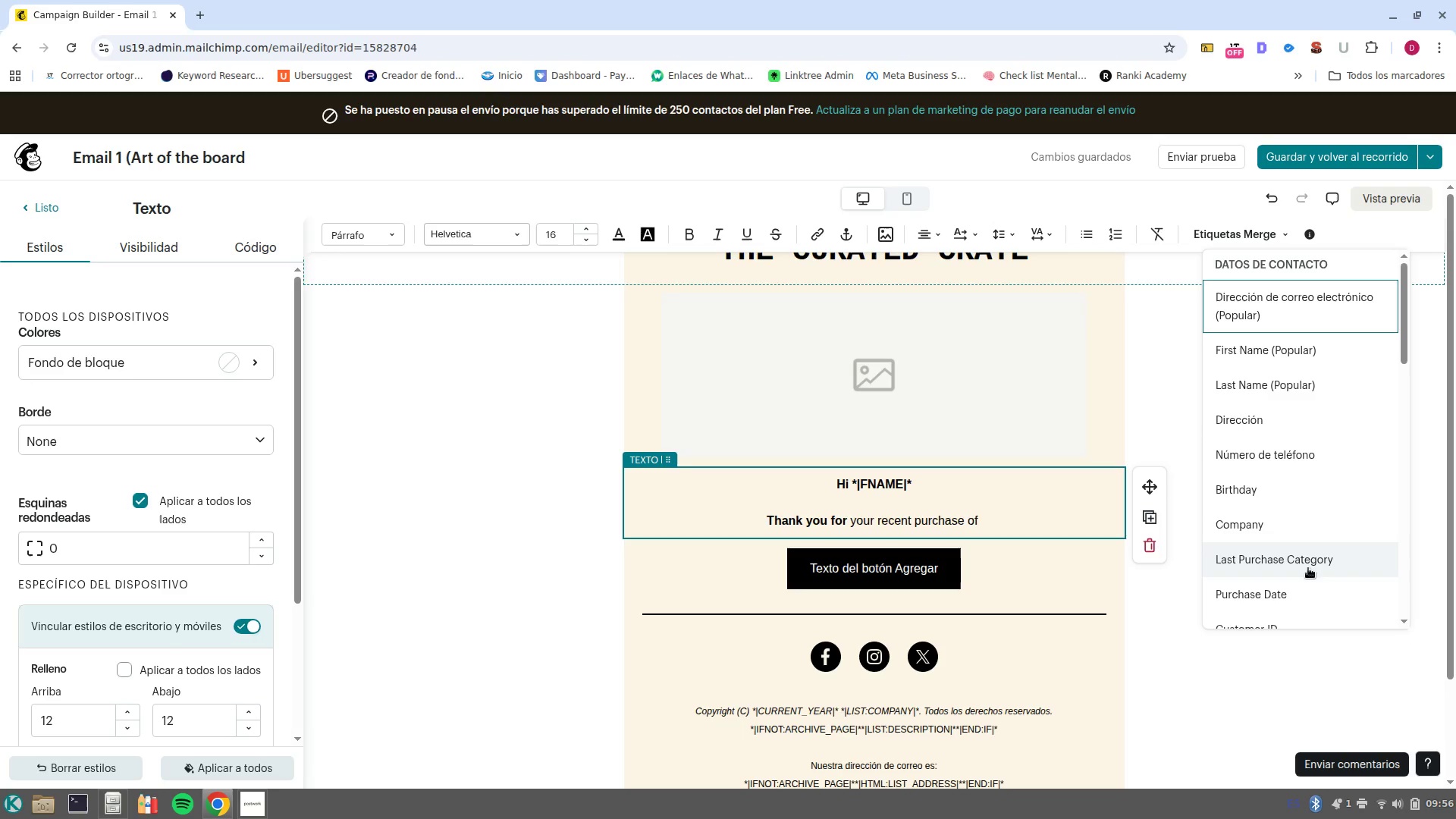 
scroll: coordinate [1305, 538], scroll_direction: down, amount: 2.0
 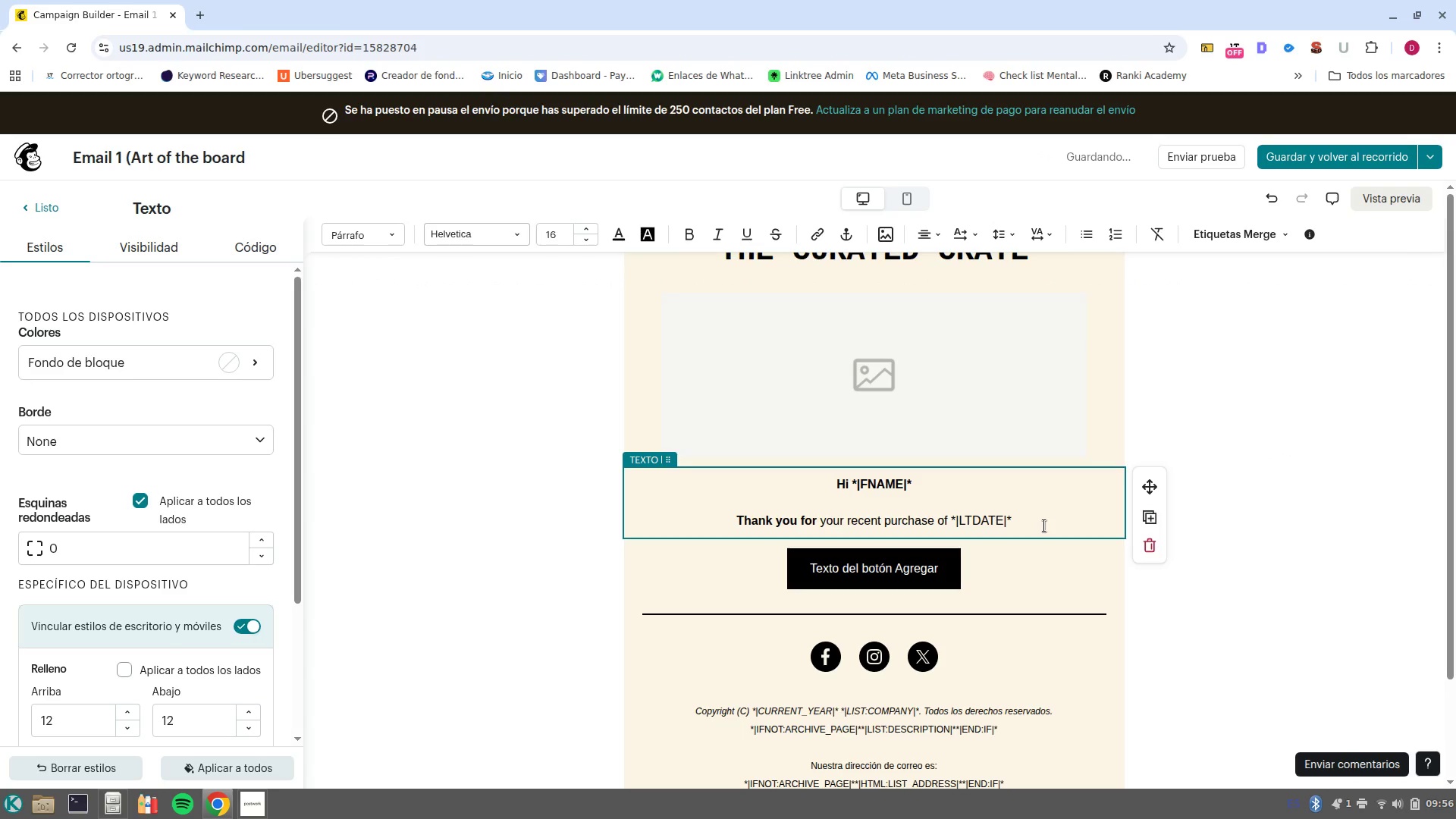 
wait(8.45)
 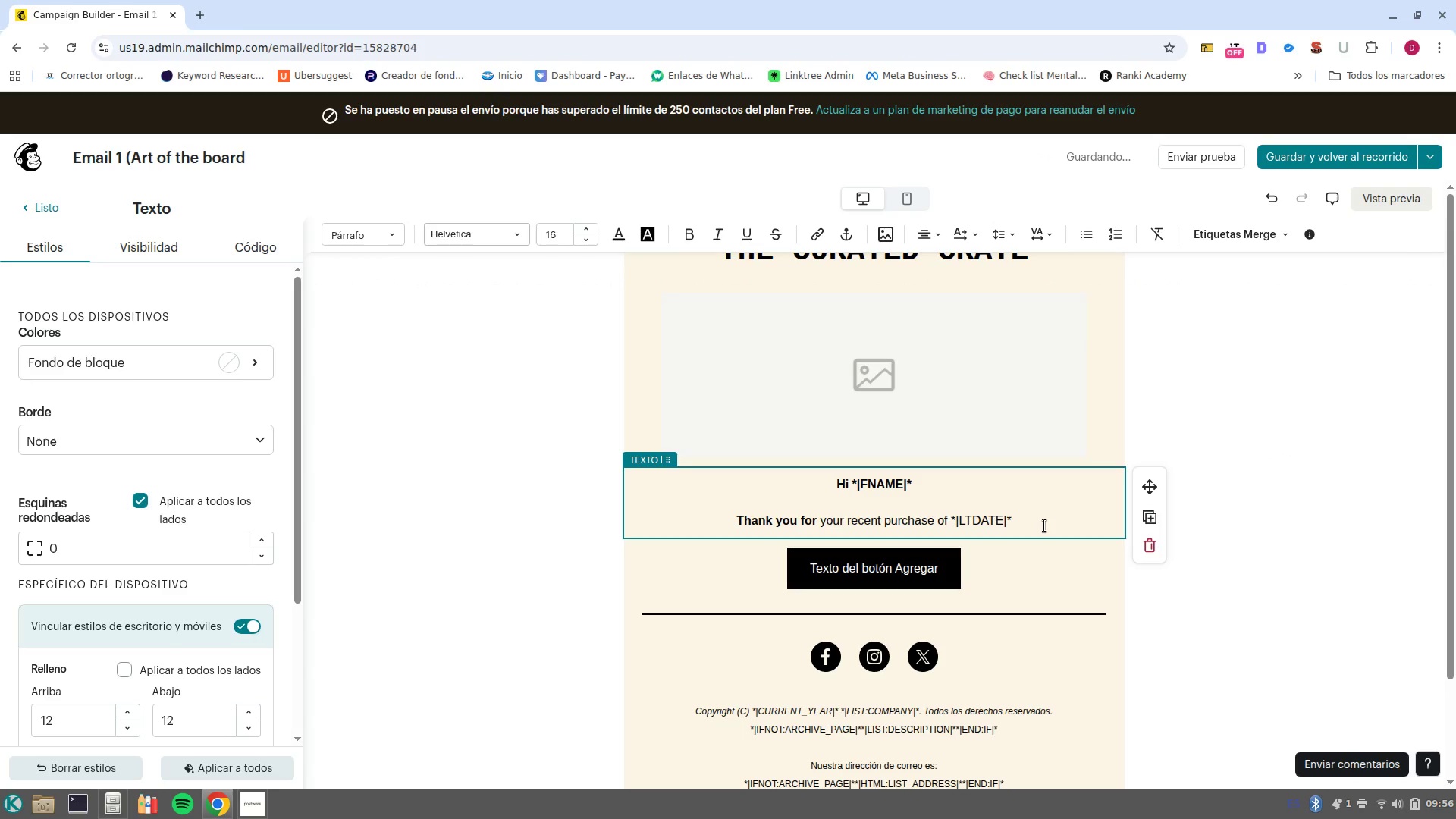 
key(Backspace)
type(}. We wanted to ensure you enjoy )
 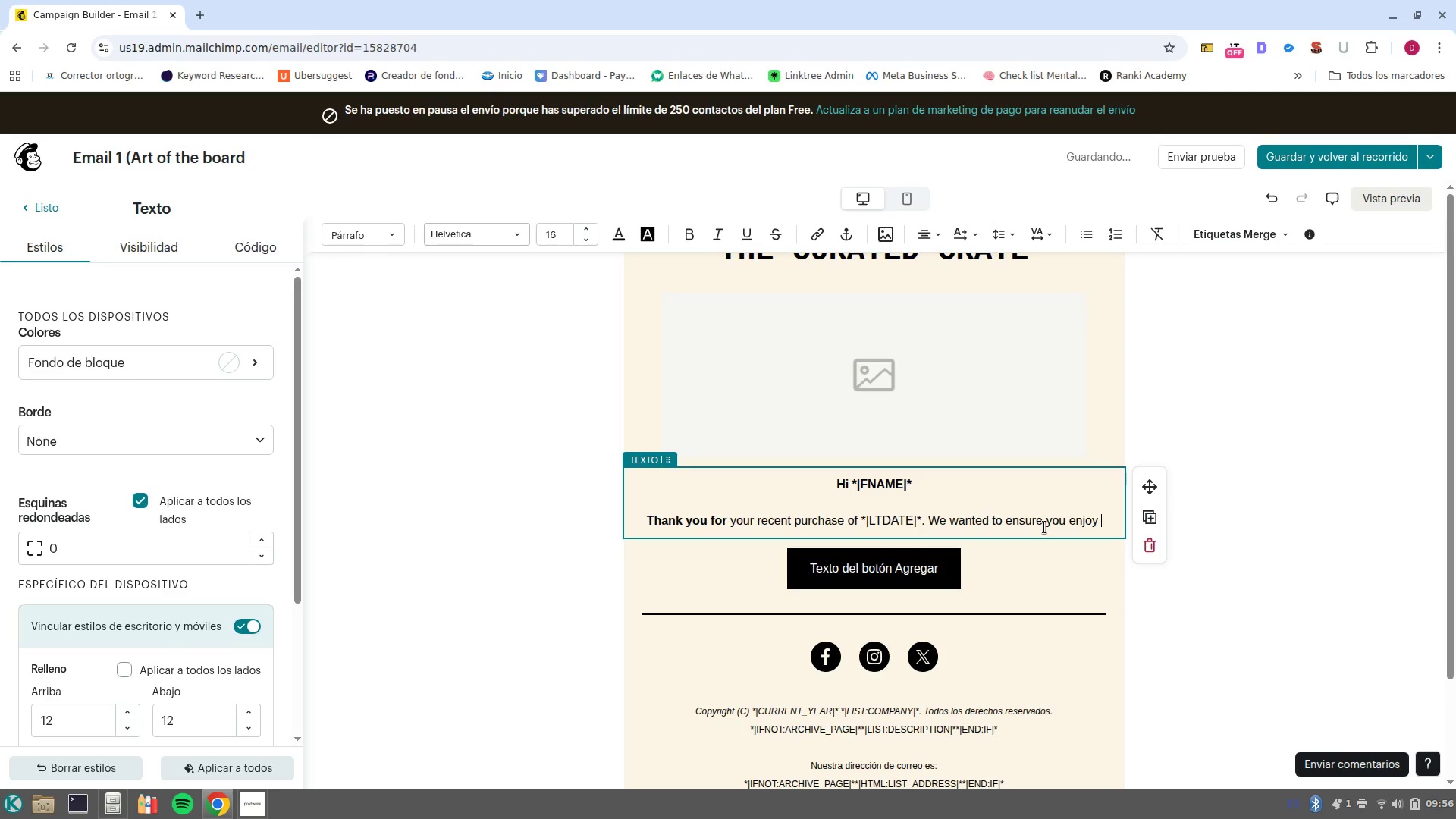 
type(every bite, so we-re)
 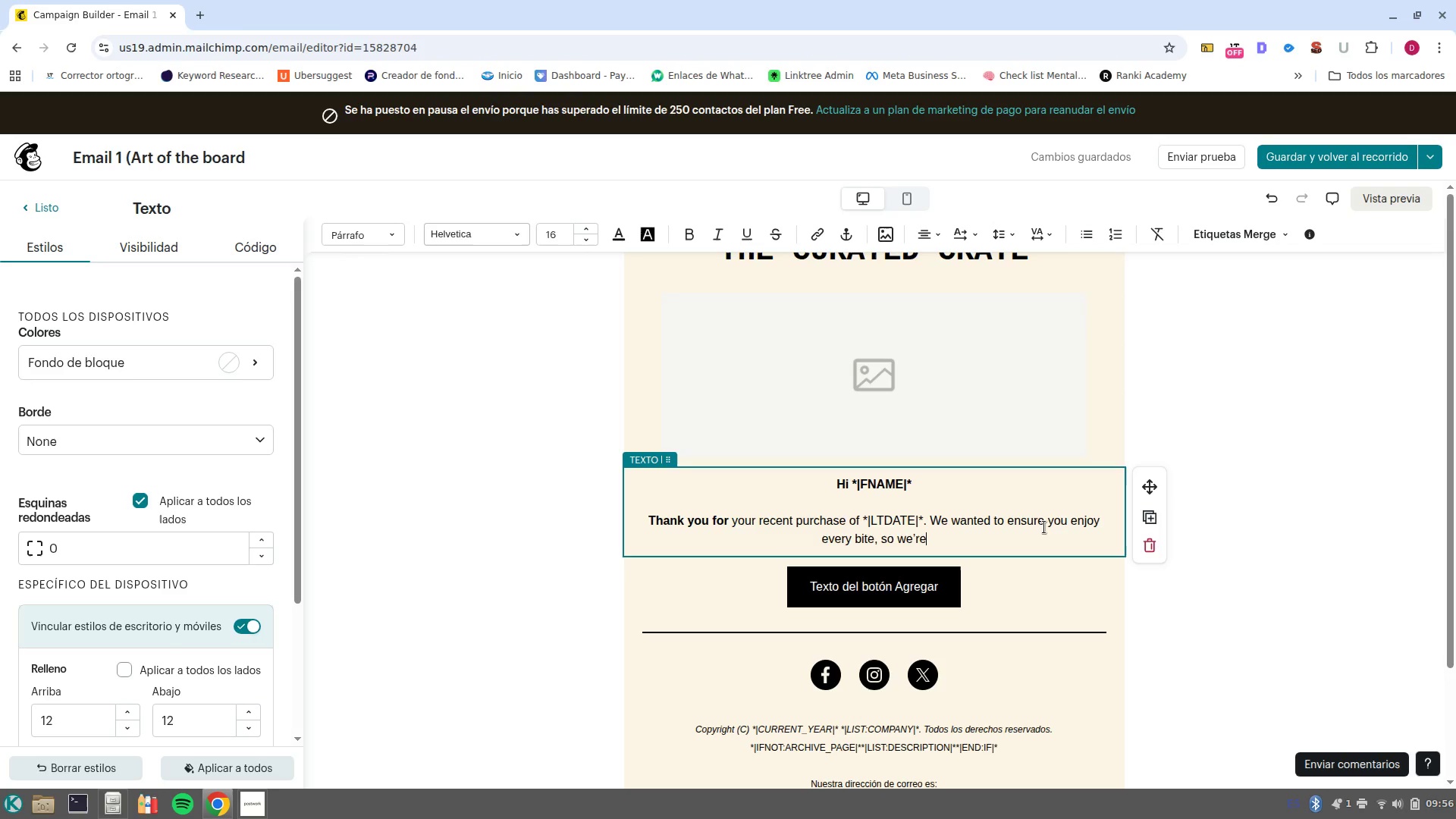 
wait(5.41)
 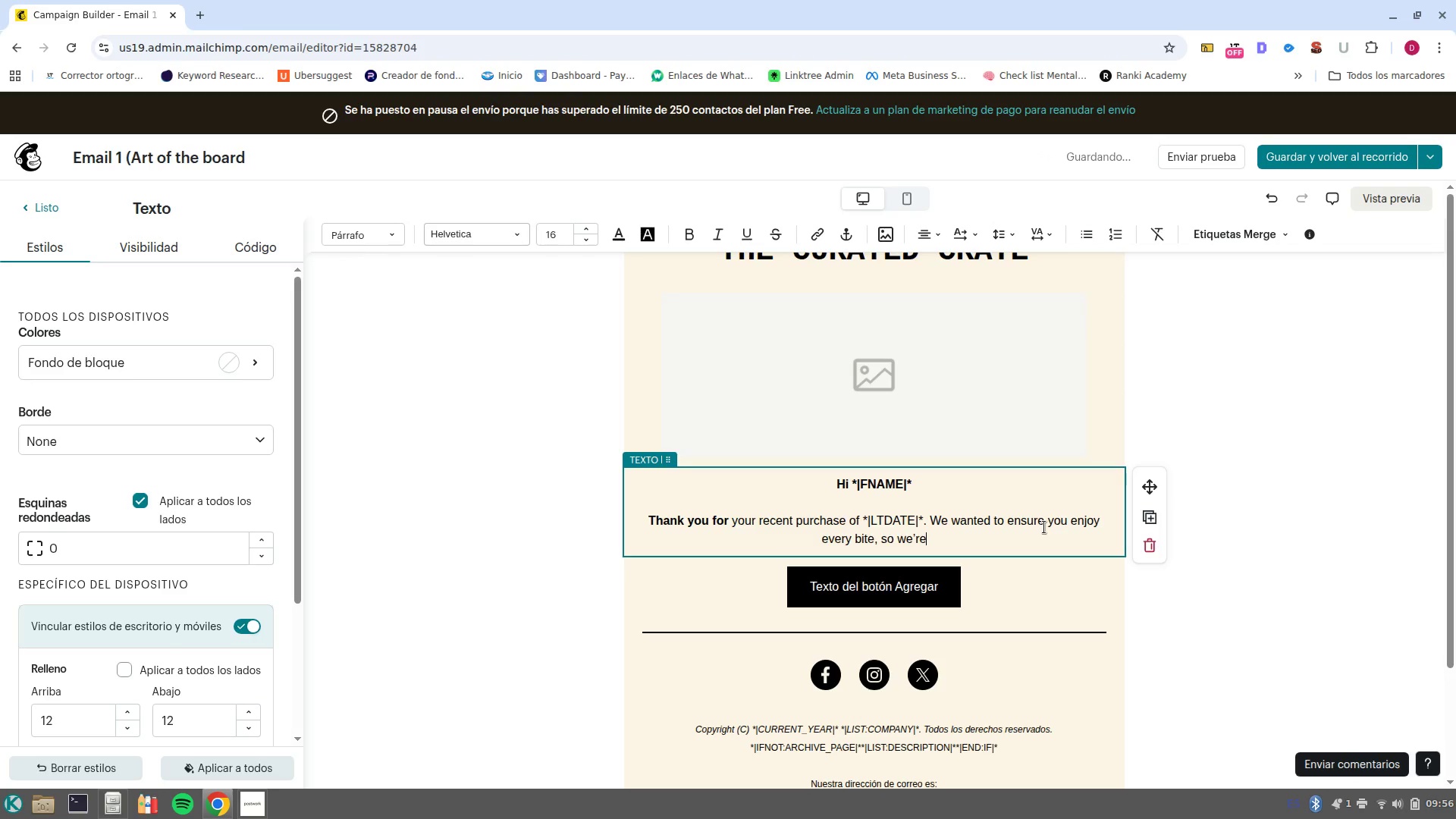 
type( sharing the essentials of crafting a perfect cheese board.)
 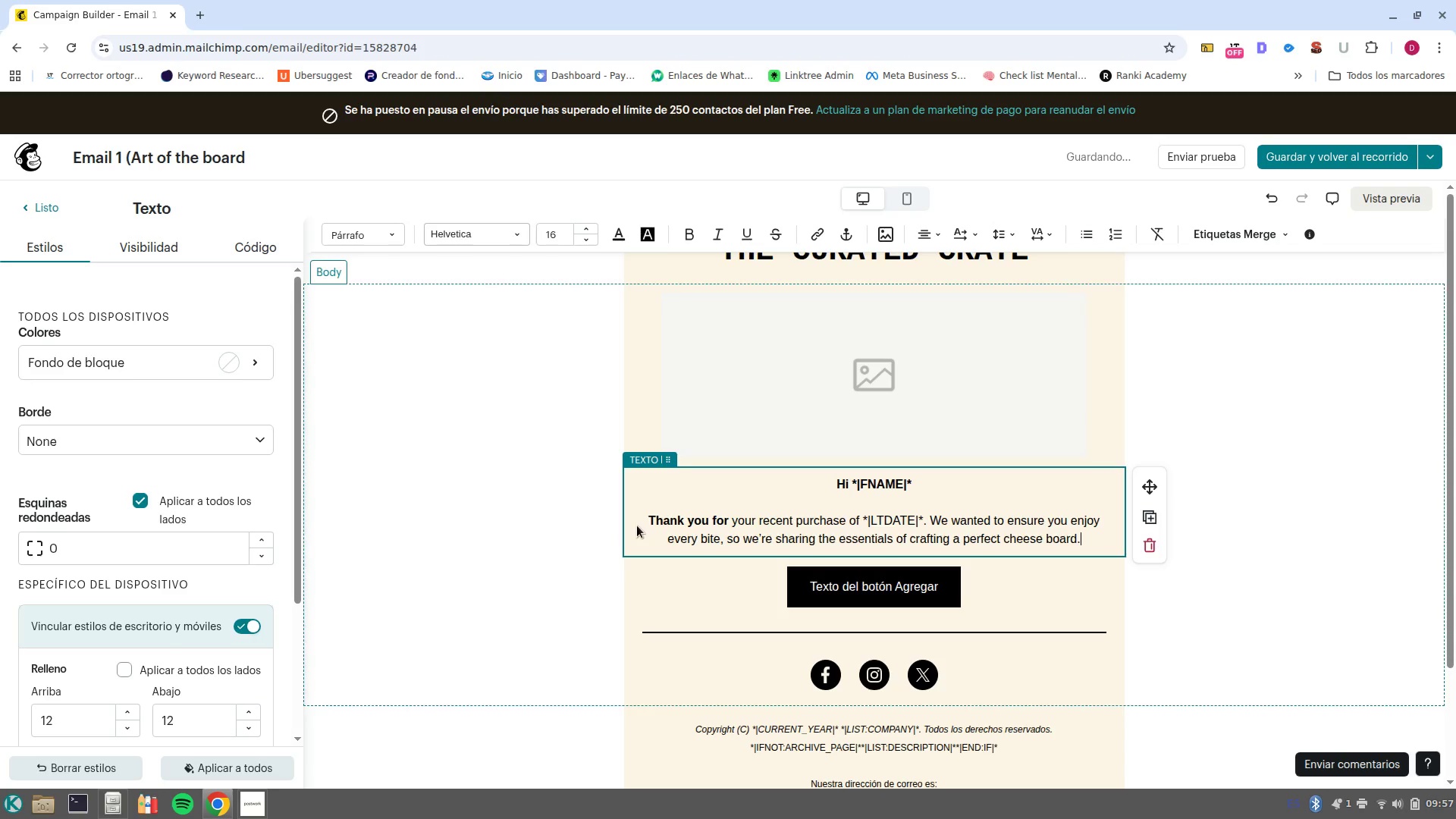 
left_click_drag(start_coordinate=[651, 515], to_coordinate=[729, 521])
 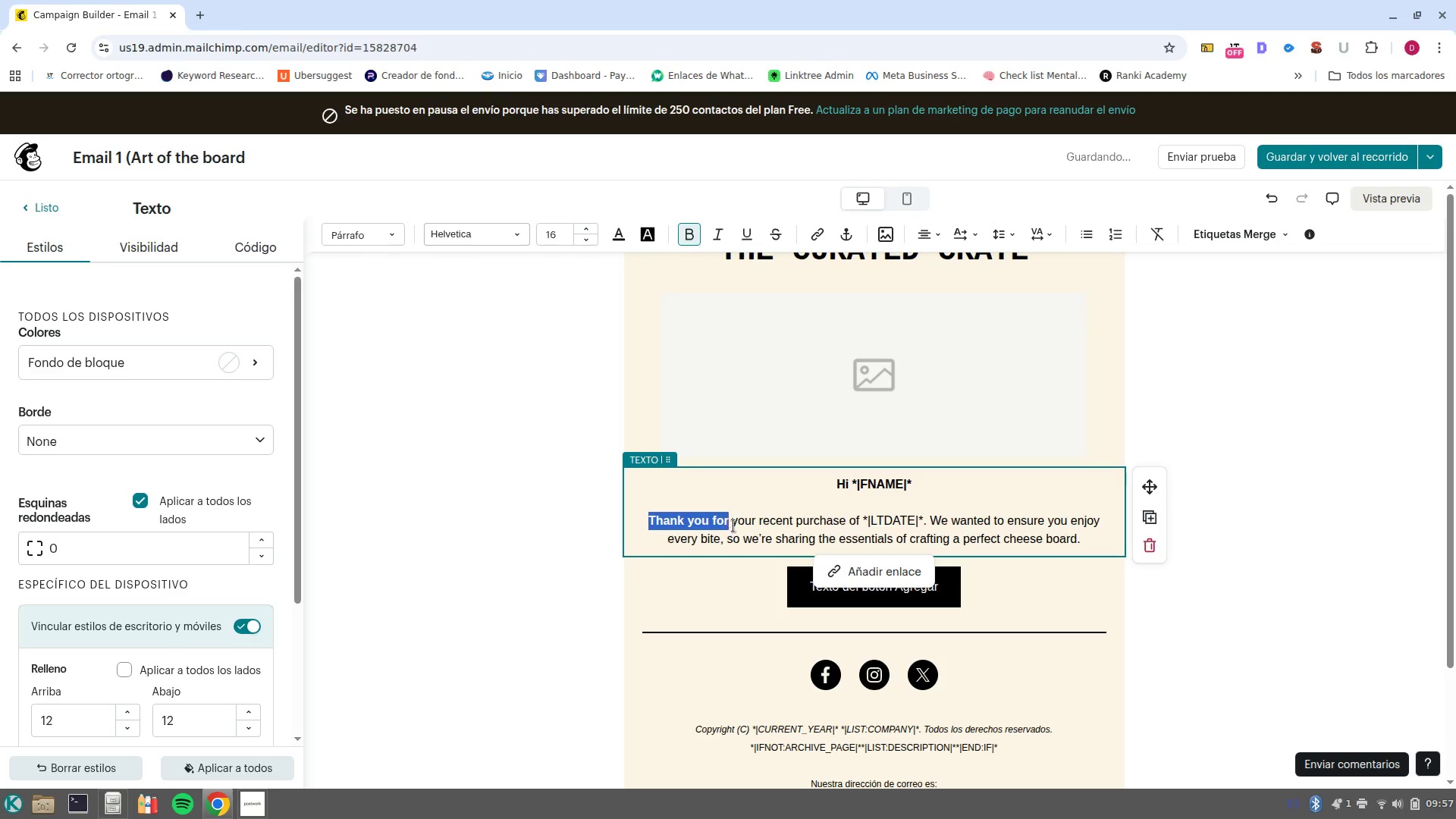 
key(Control+LaunchApp2)
 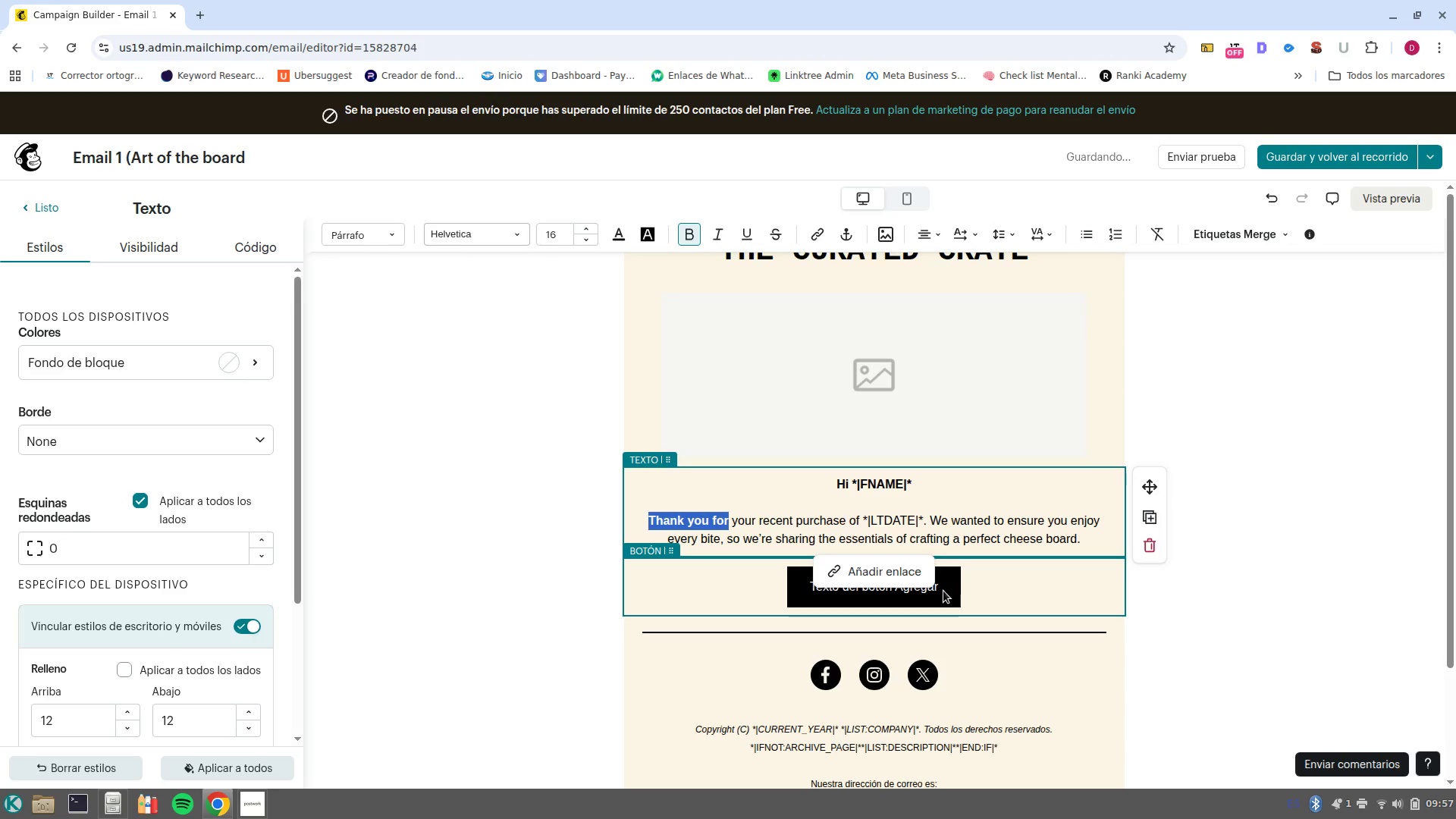 
key(Control+B)
 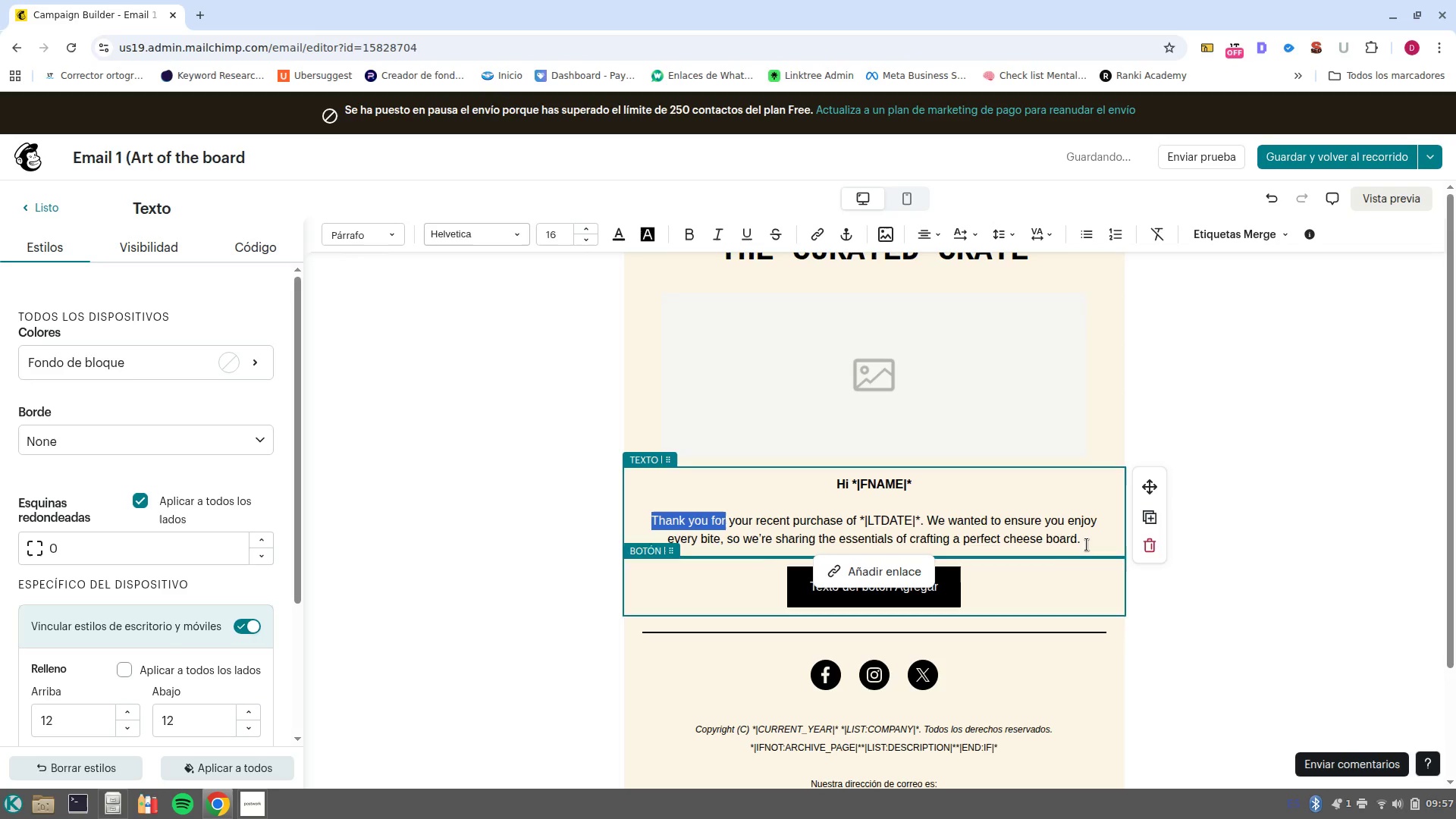 
left_click([1087, 544])
 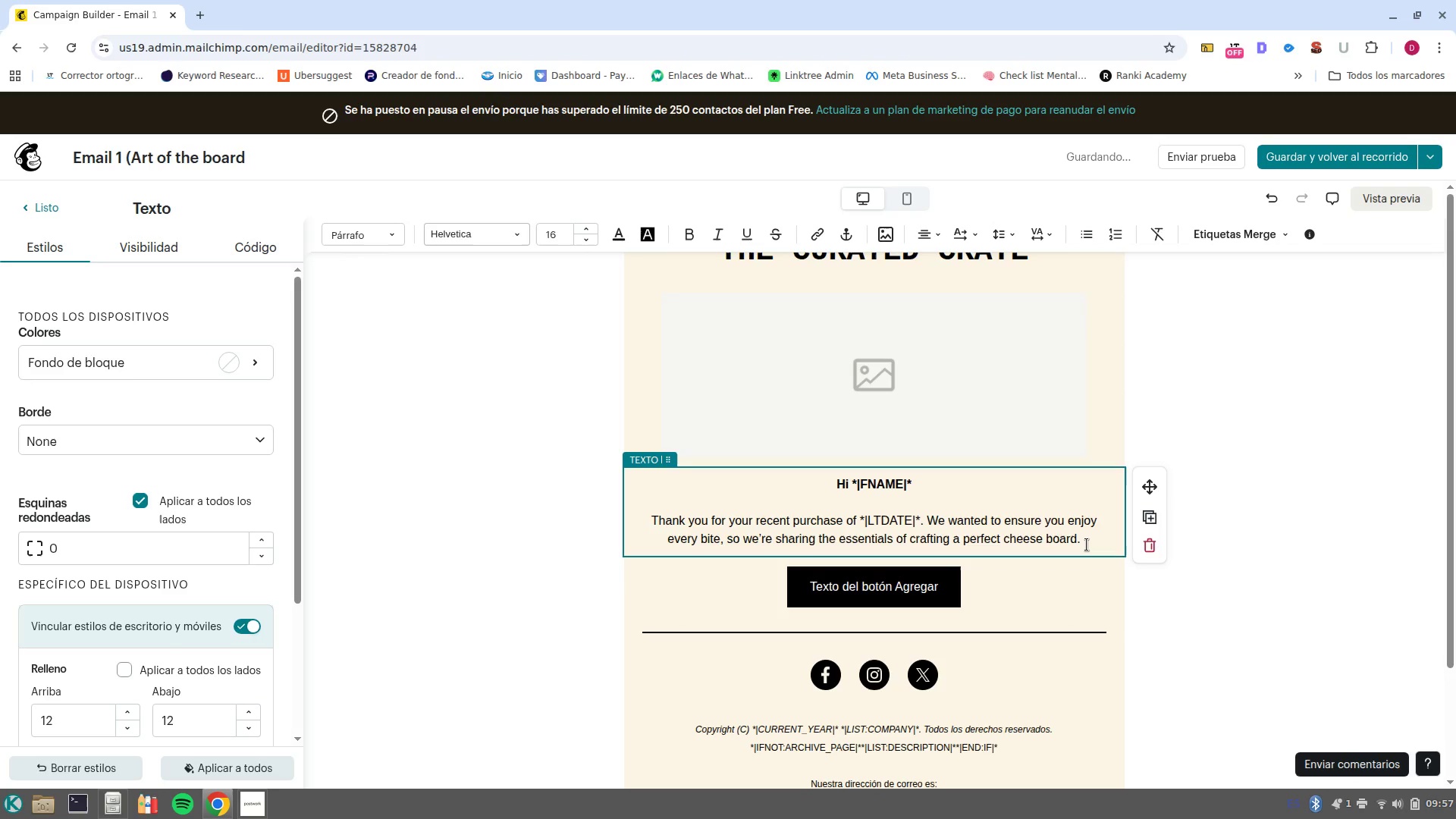 
key(Enter)
 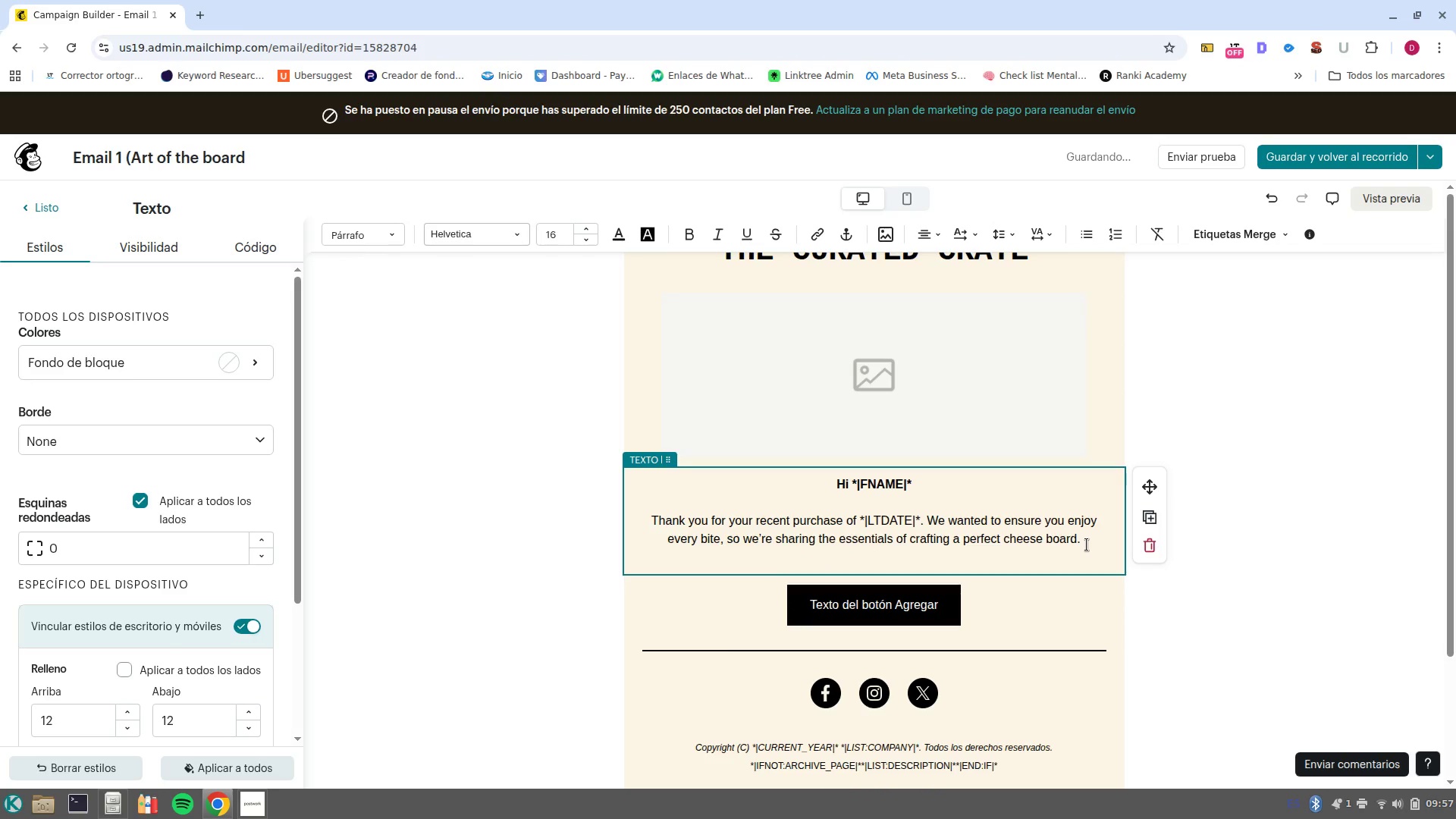 
key(Enter)
 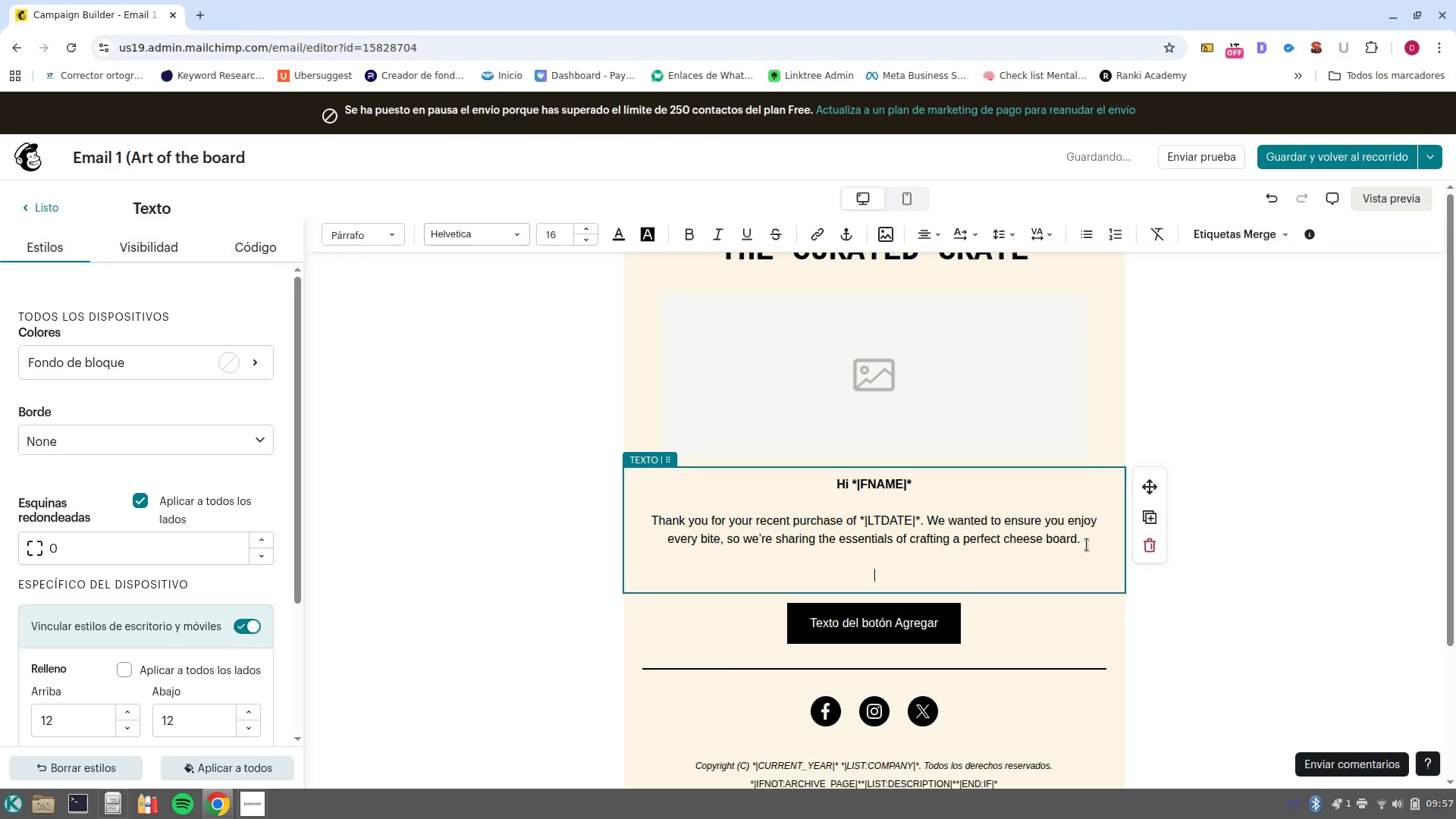 
key(Control+B)
 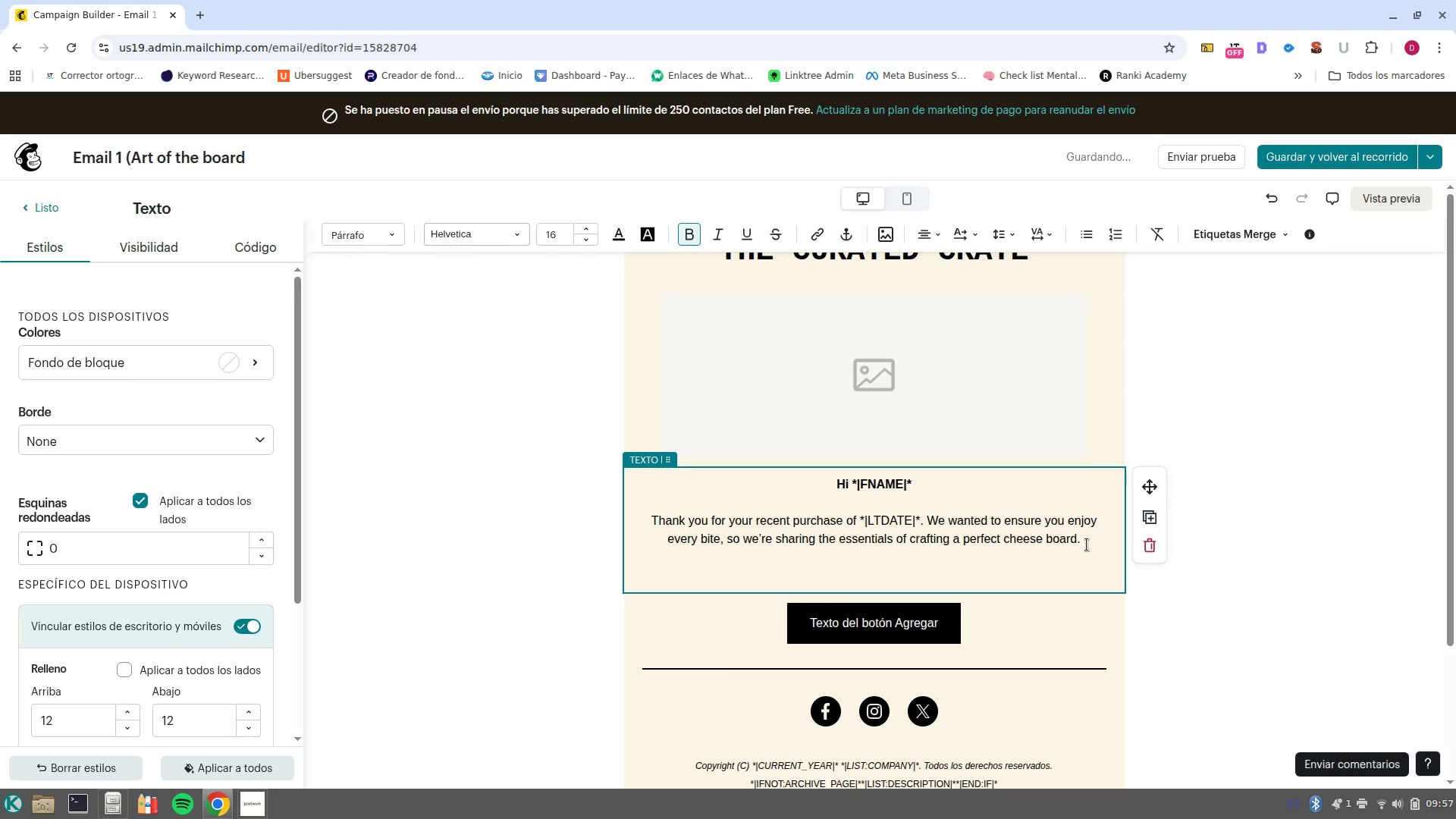 
type(Pro tip)
 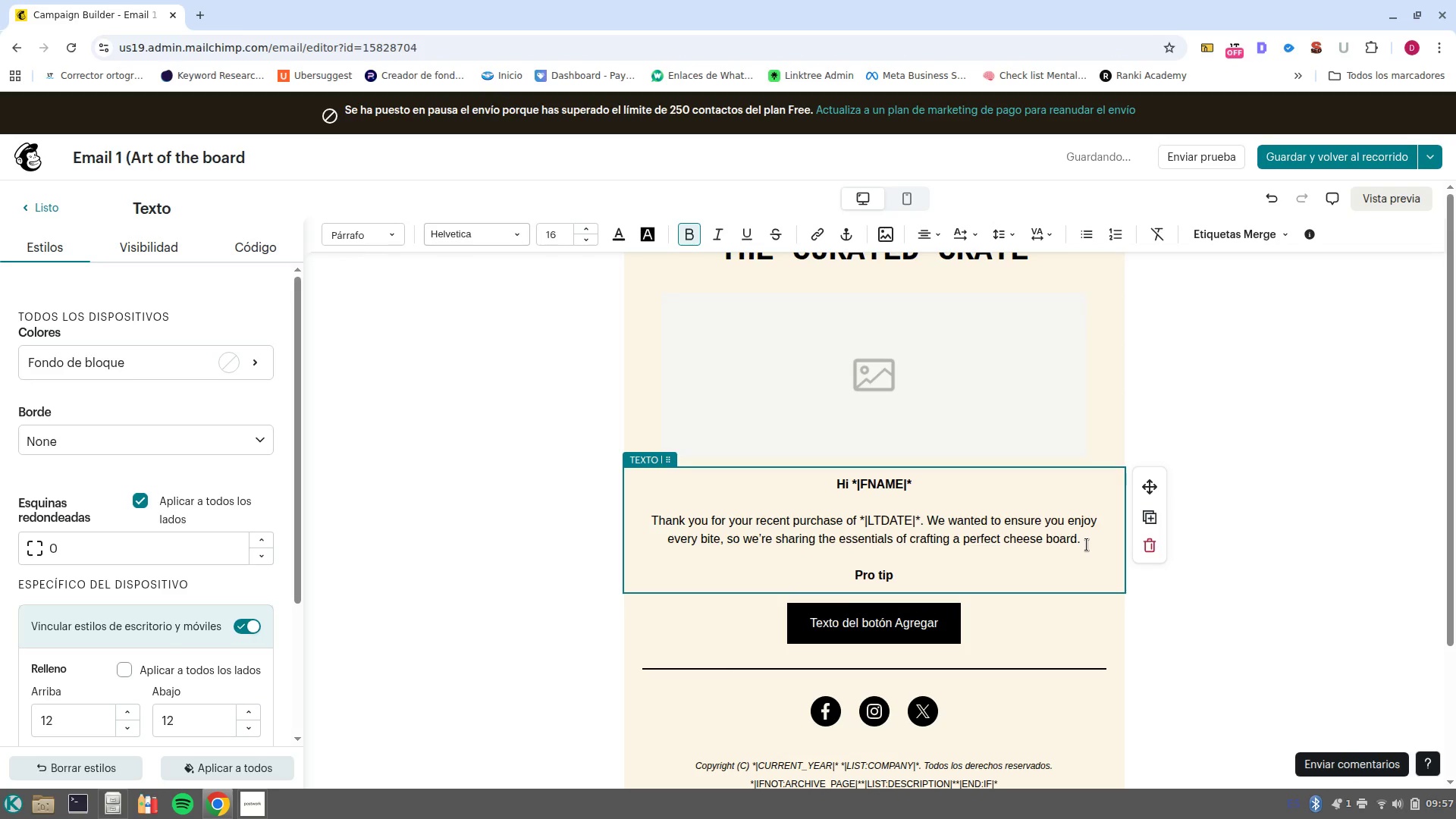 
key(Control+Period)
 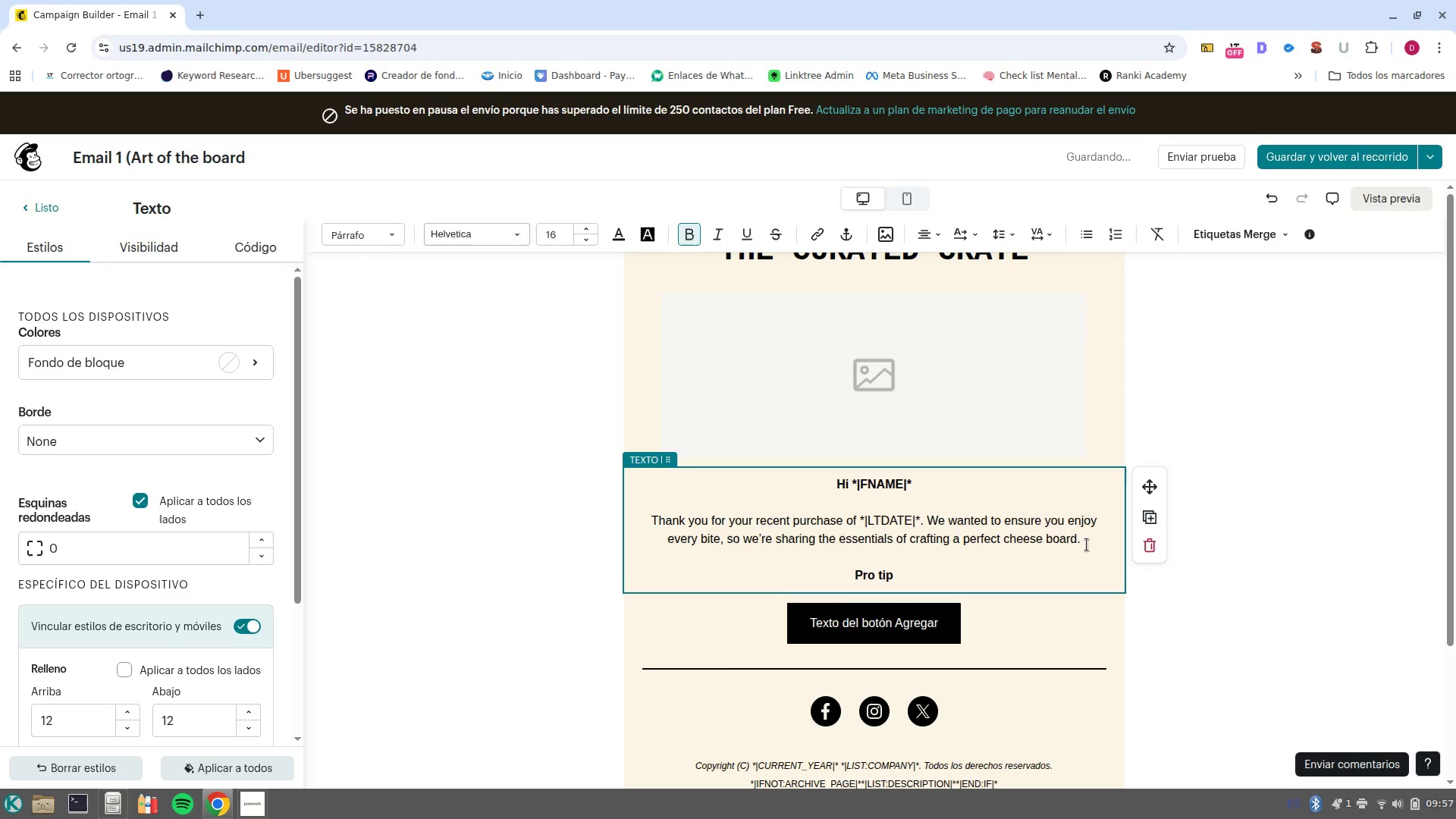 
key(Space)
 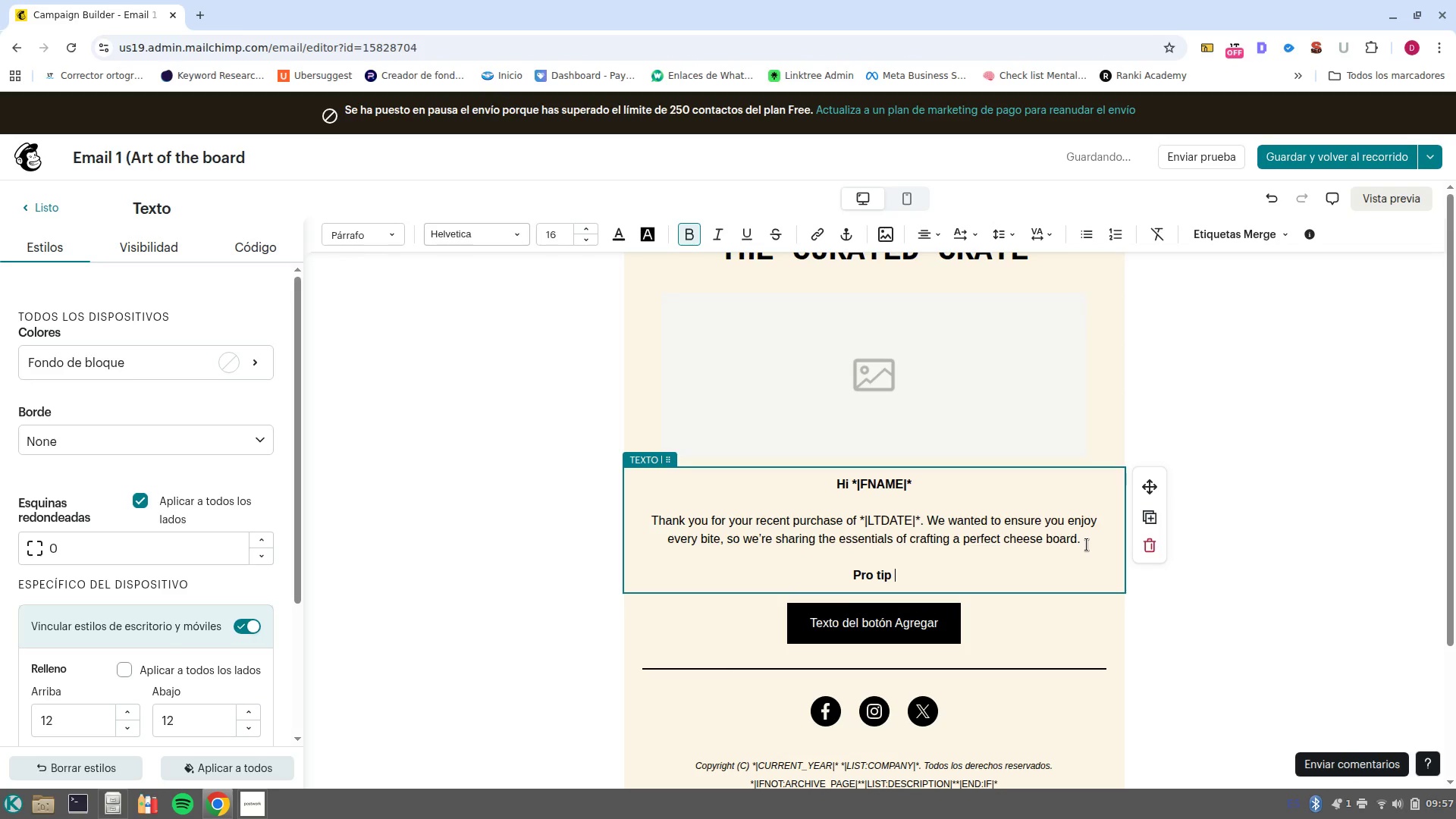 
key(Control+ControlLeft)
 